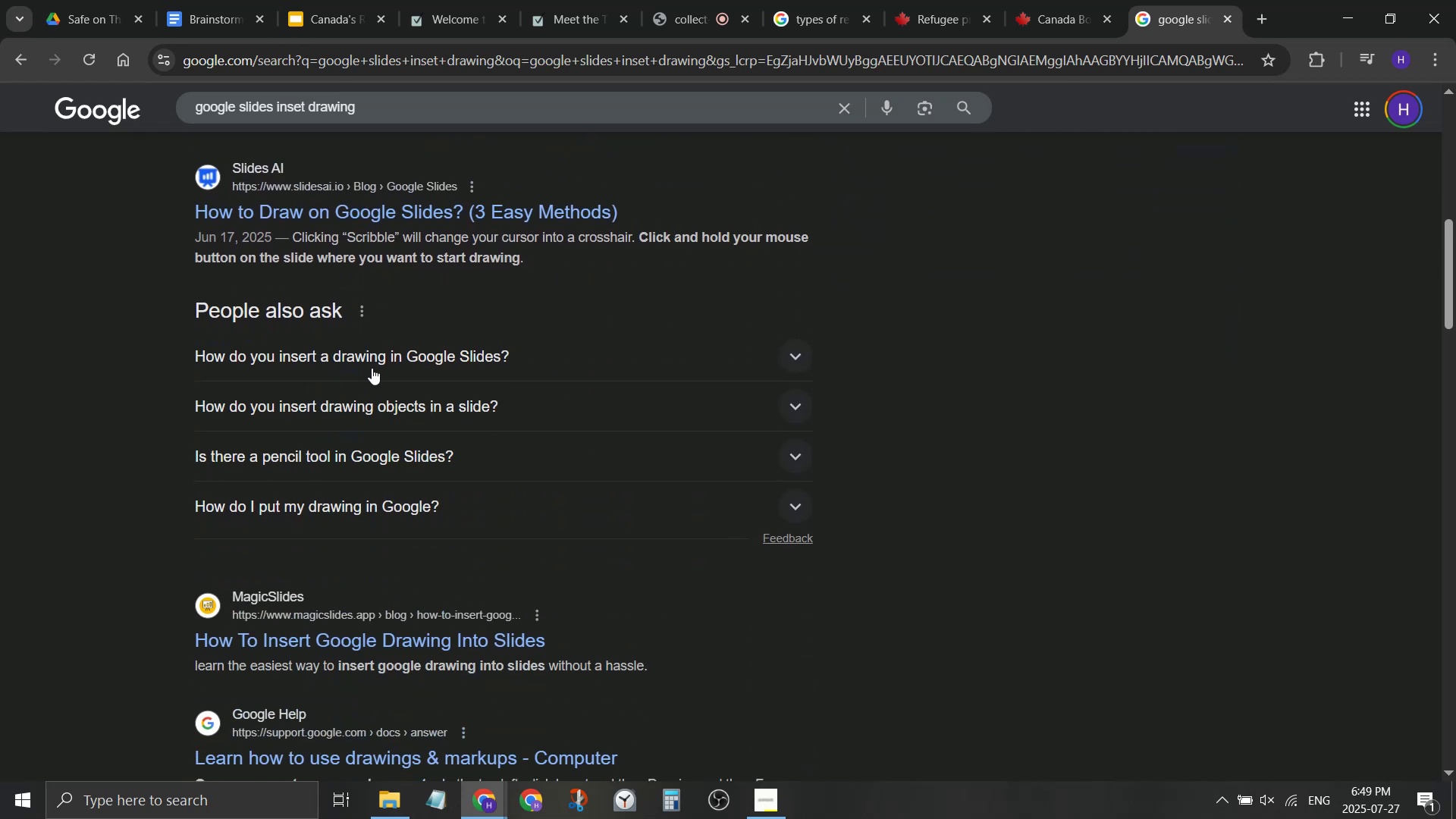 
left_click([372, 368])
 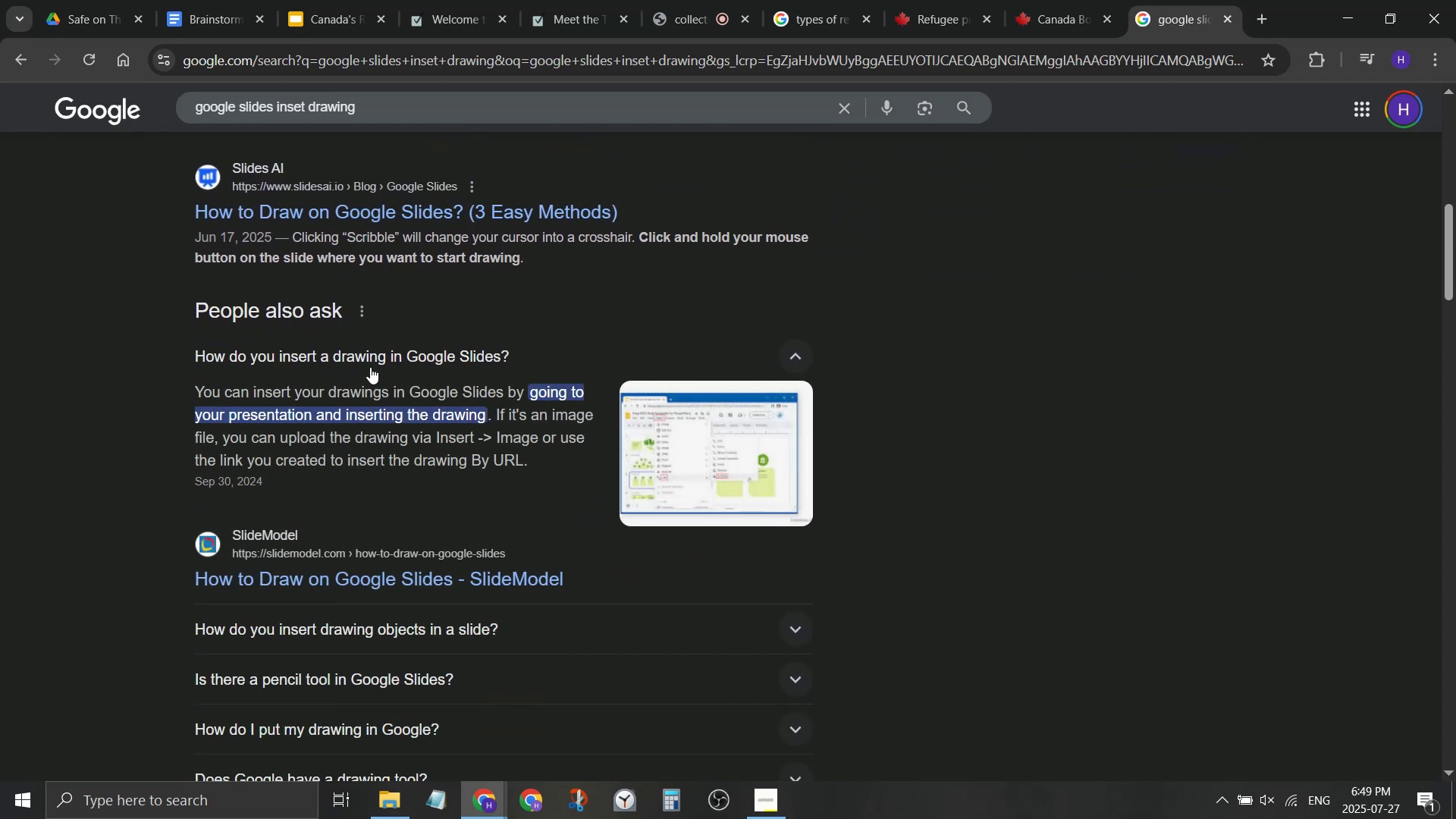 
left_click([370, 367])
 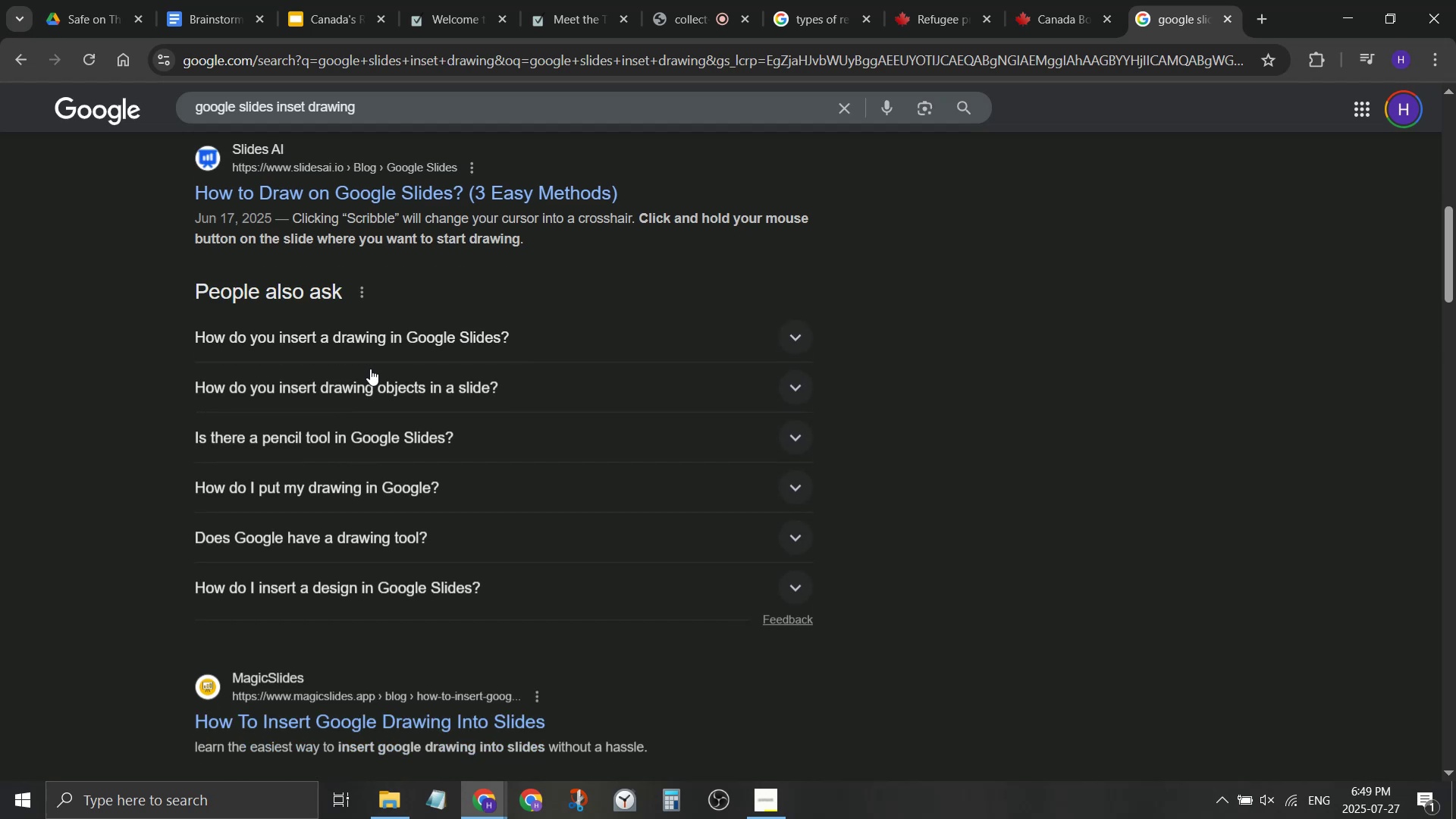 
scroll: coordinate [370, 369], scroll_direction: down, amount: 2.0
 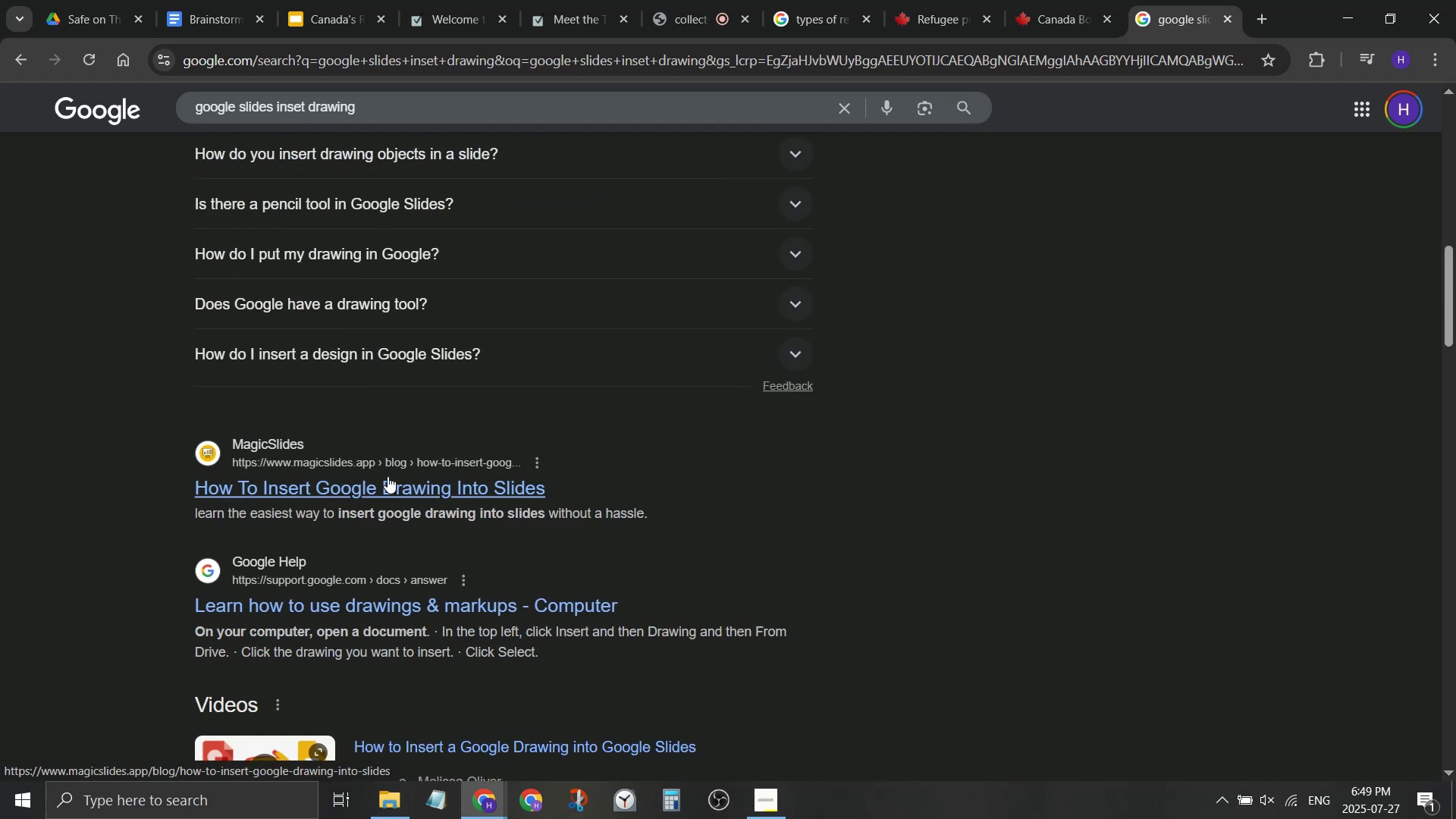 
left_click([388, 476])
 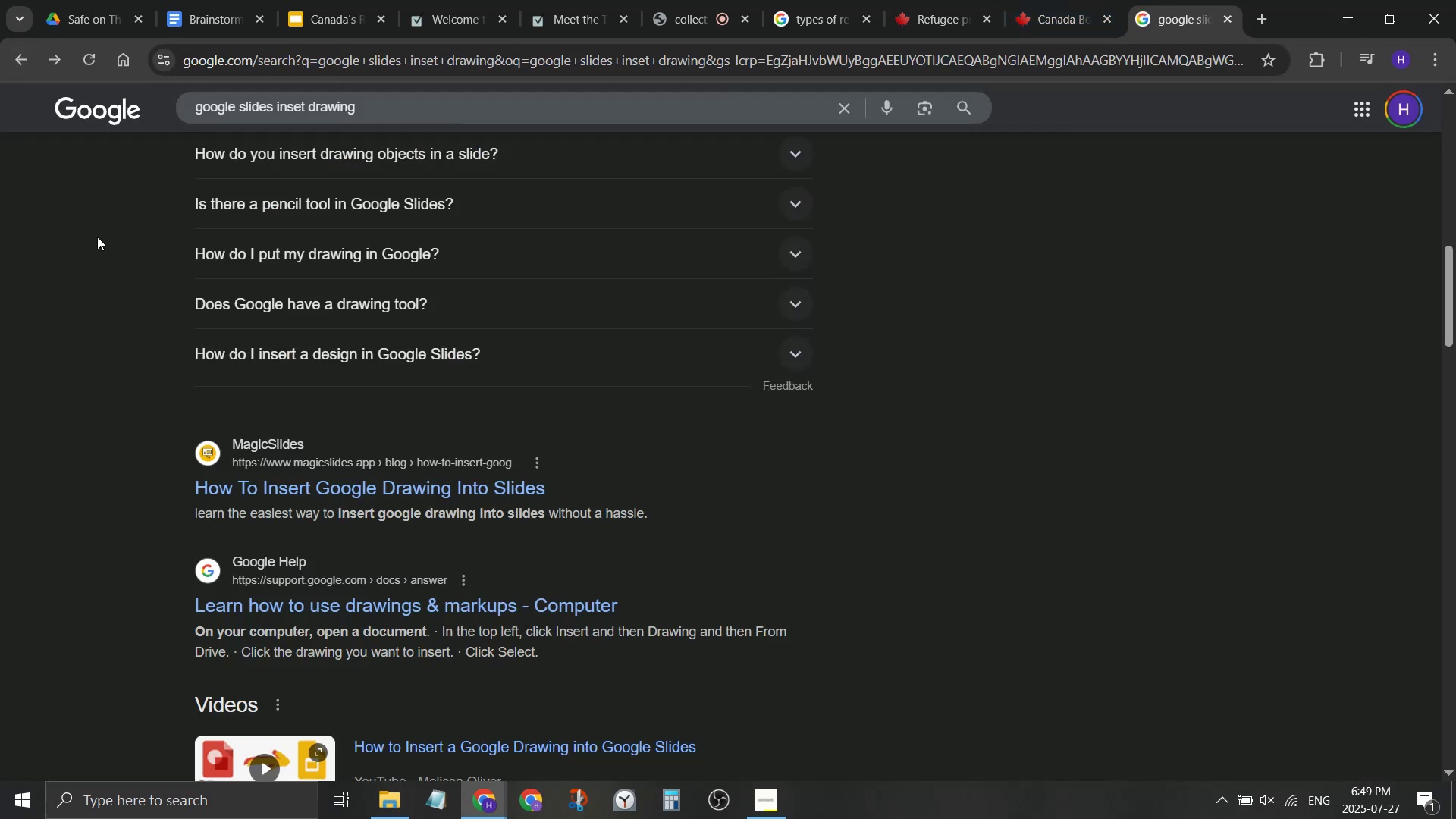 
scroll: coordinate [418, 350], scroll_direction: up, amount: 3.0
 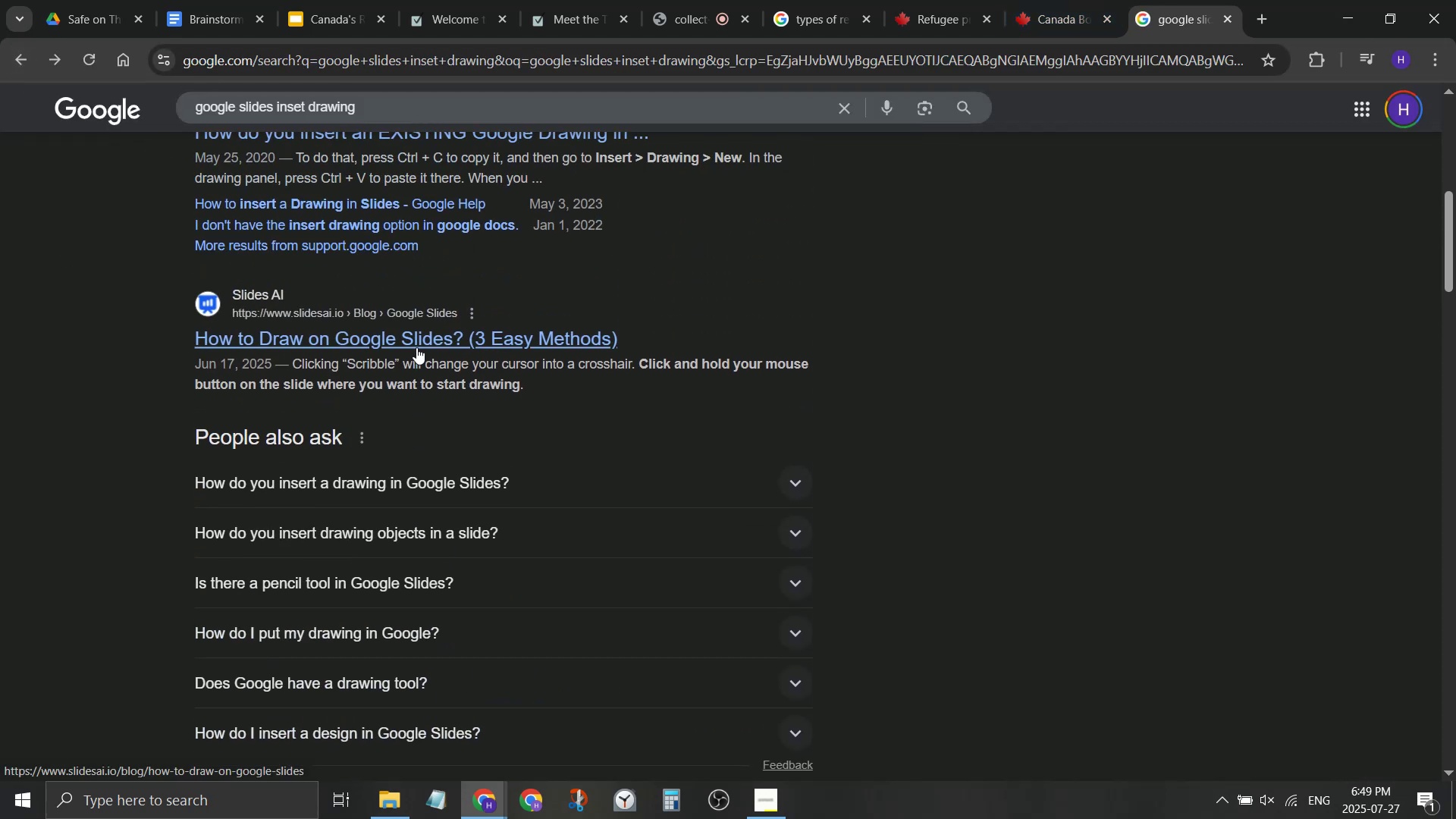 
left_click([416, 347])
 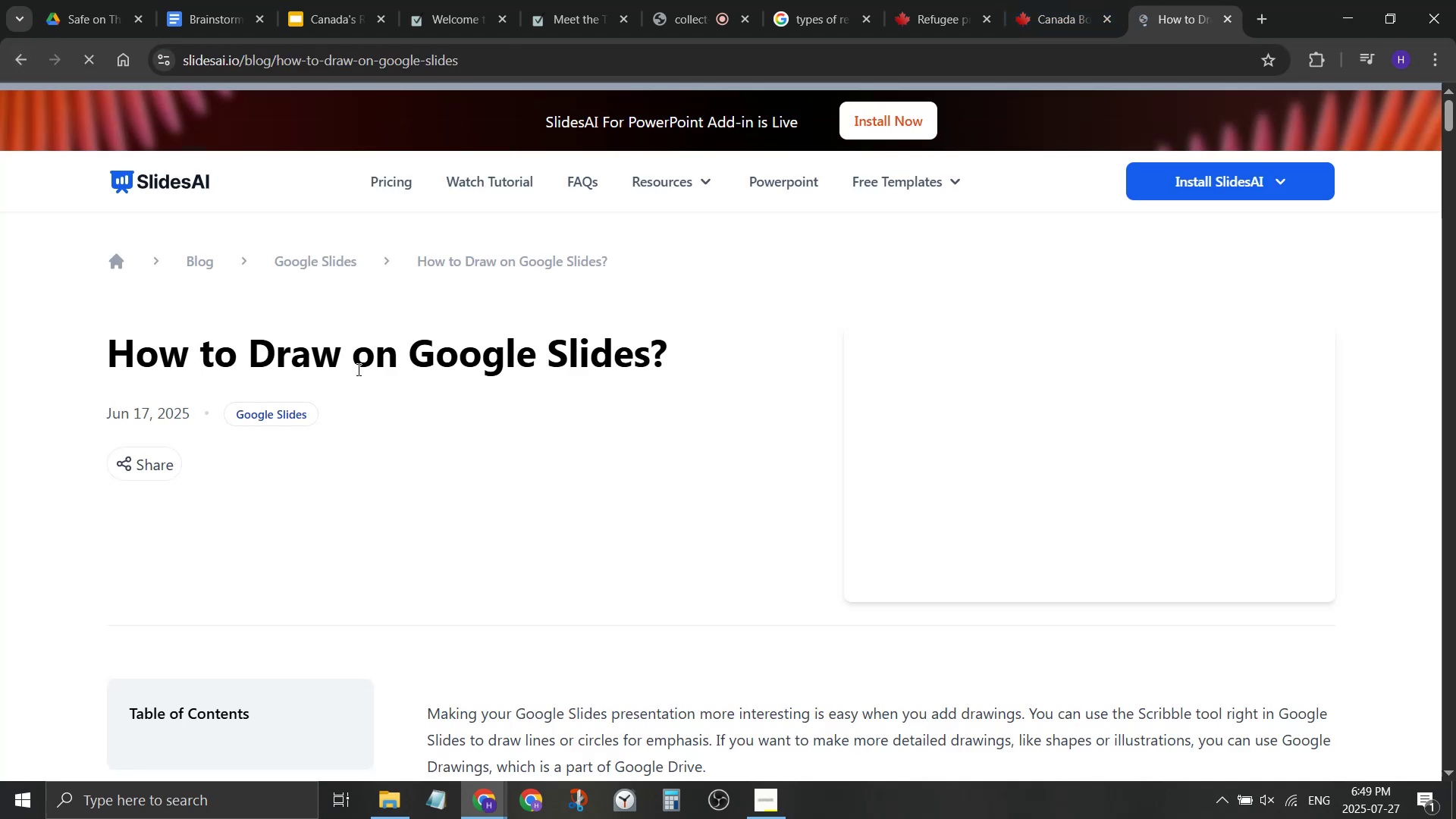 
scroll: coordinate [912, 393], scroll_direction: down, amount: 17.0
 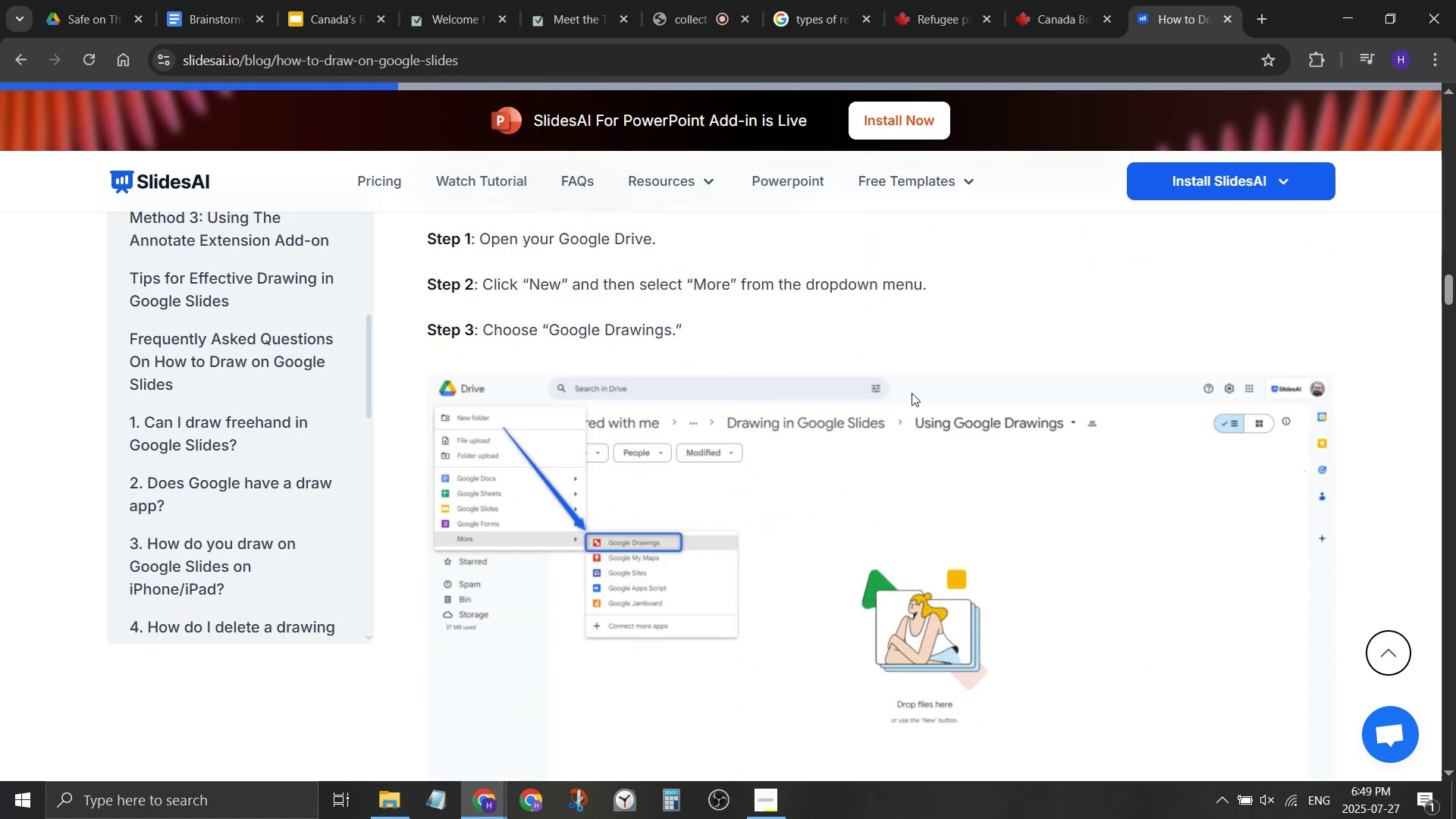 
scroll: coordinate [912, 394], scroll_direction: down, amount: 25.0
 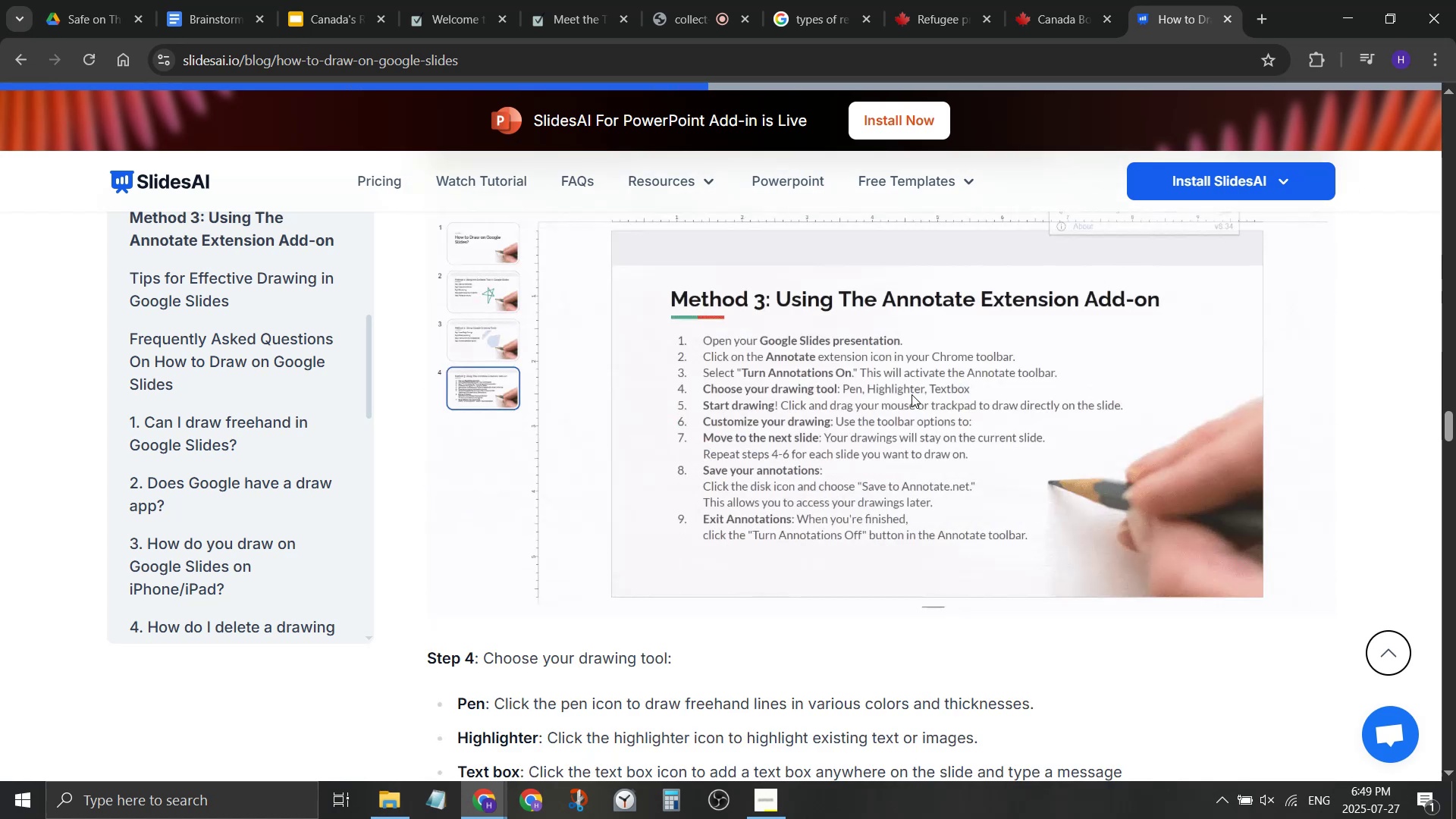 
scroll: coordinate [911, 395], scroll_direction: down, amount: 5.0
 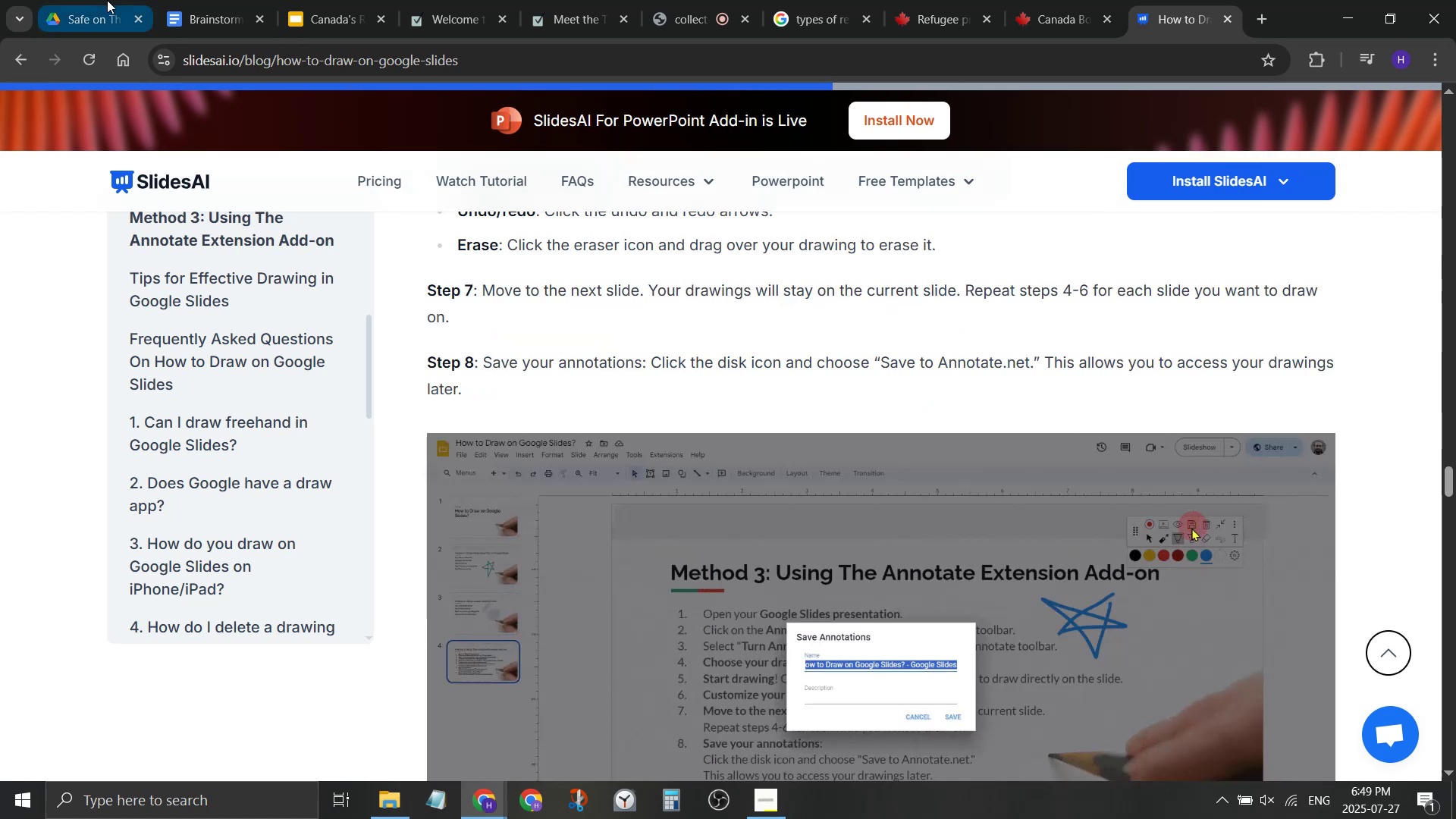 
left_click([107, 0])
 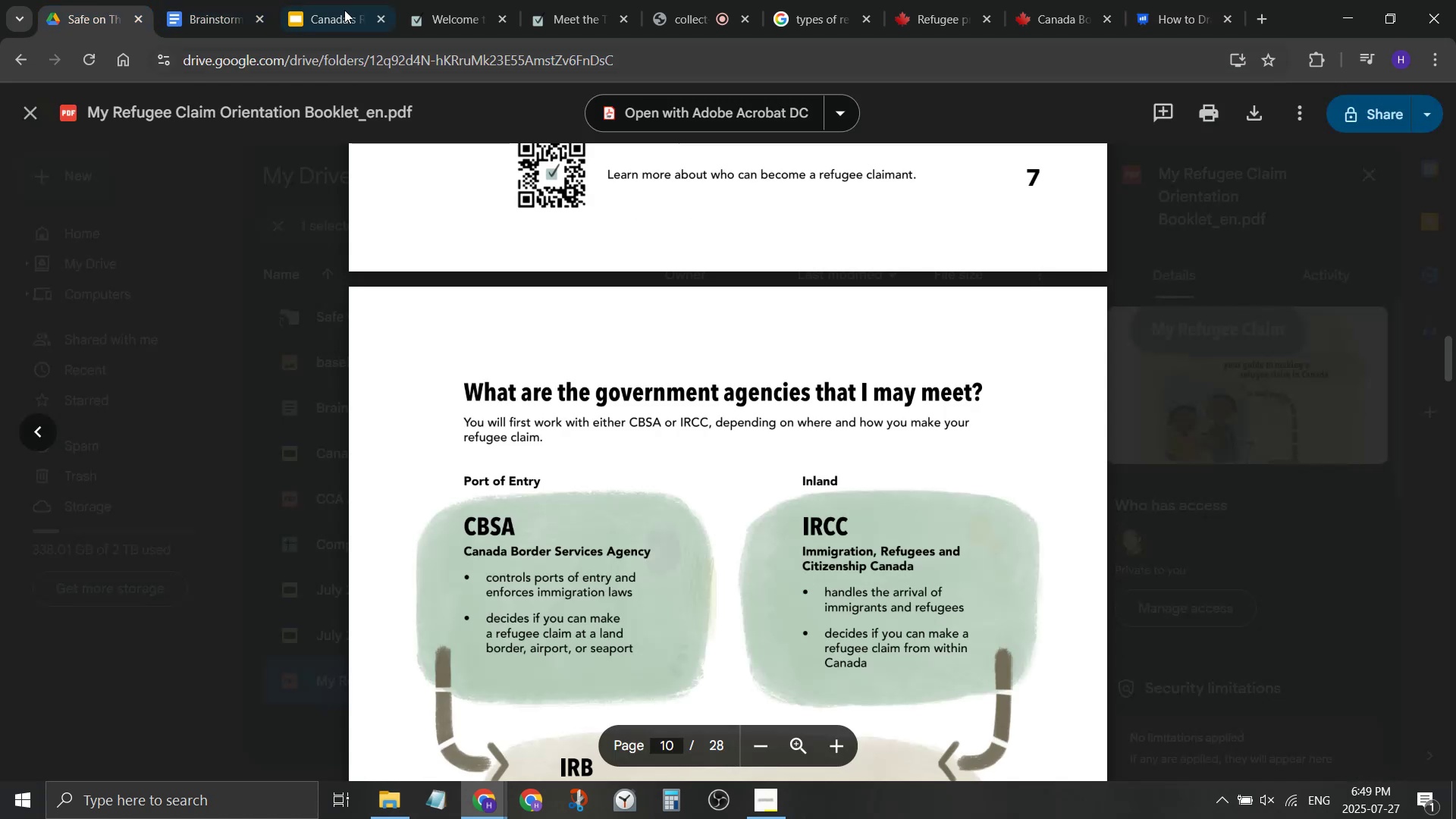 
left_click([341, 0])
 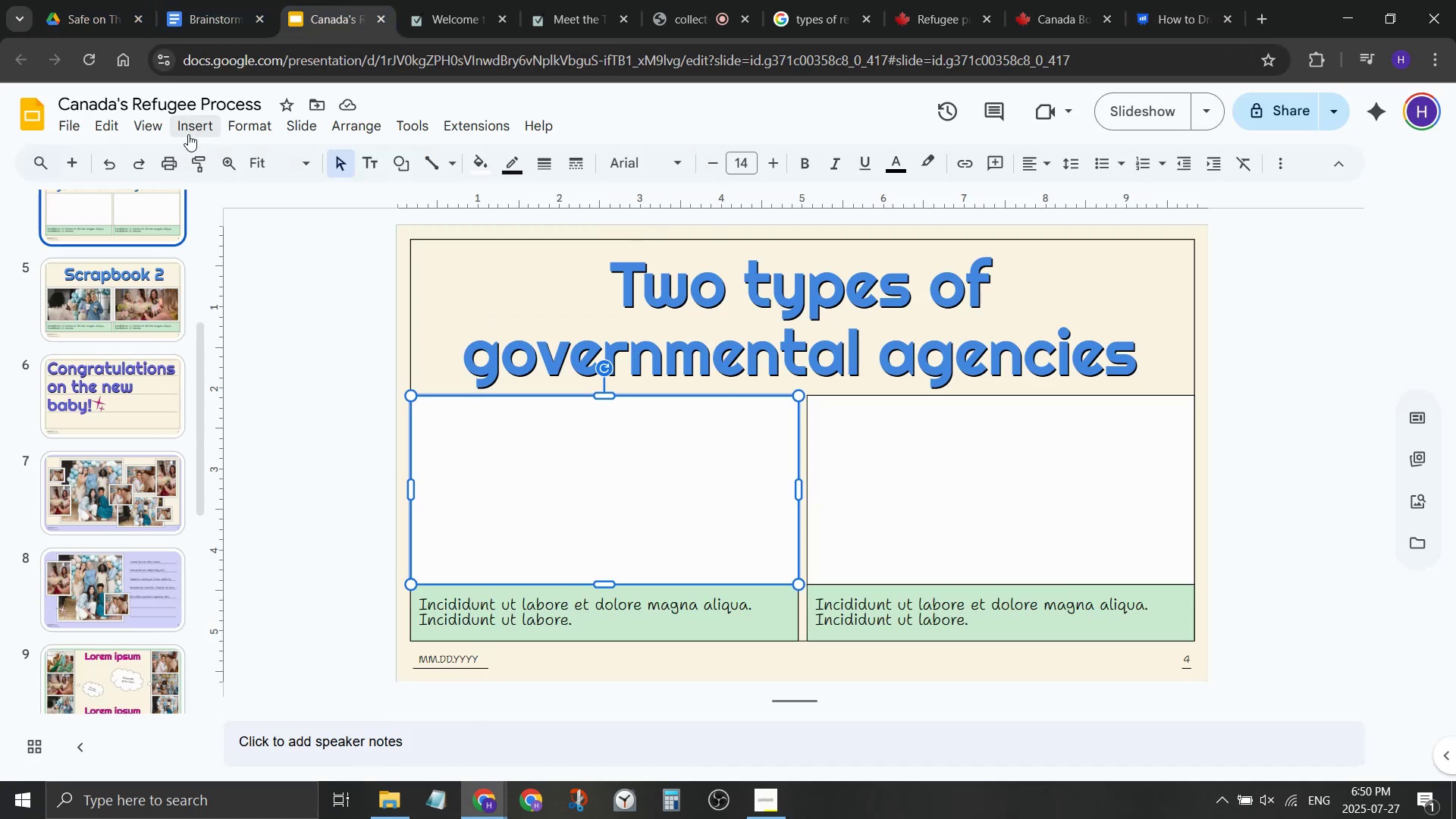 
left_click([188, 134])
 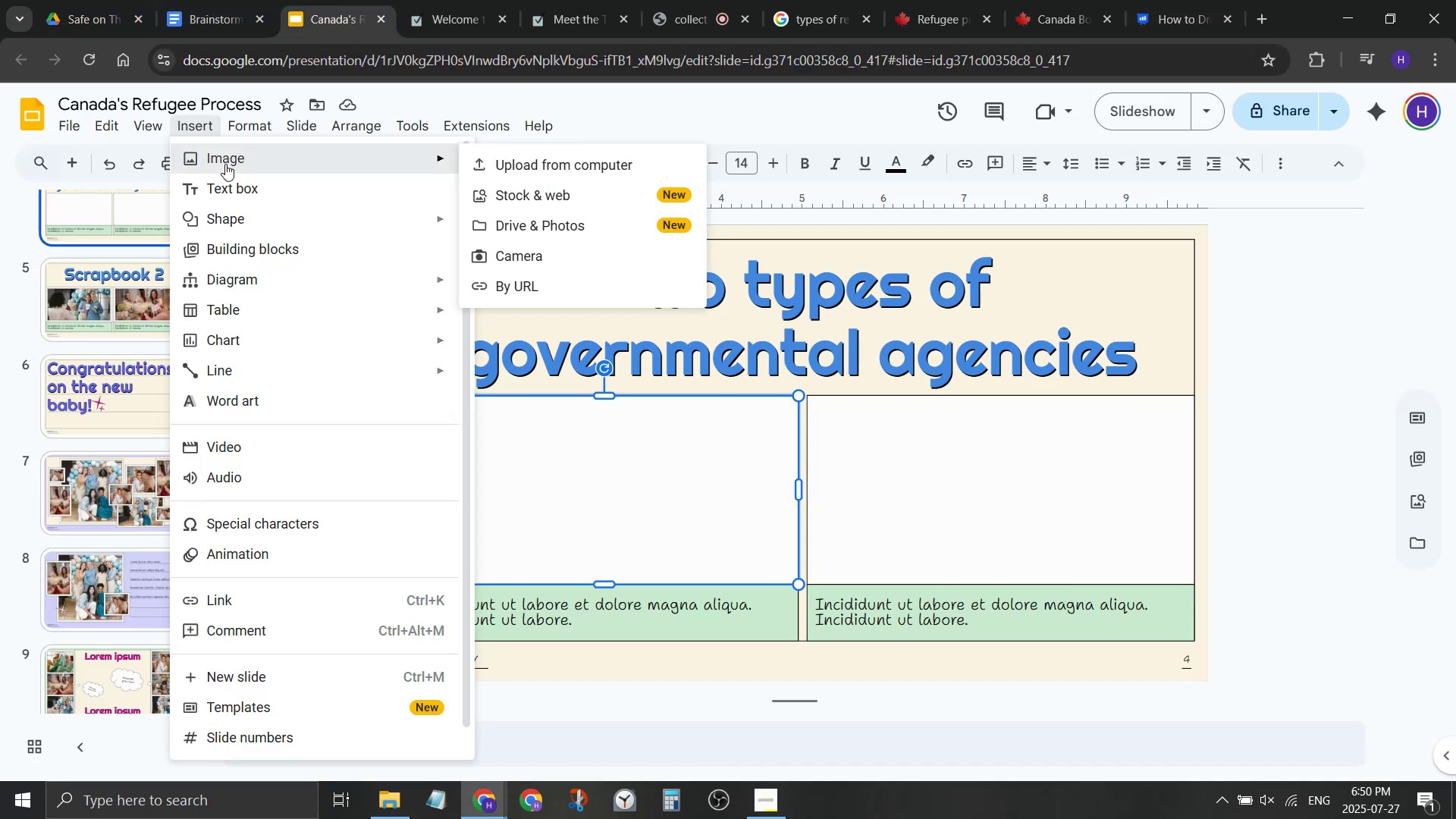 
left_click([225, 164])
 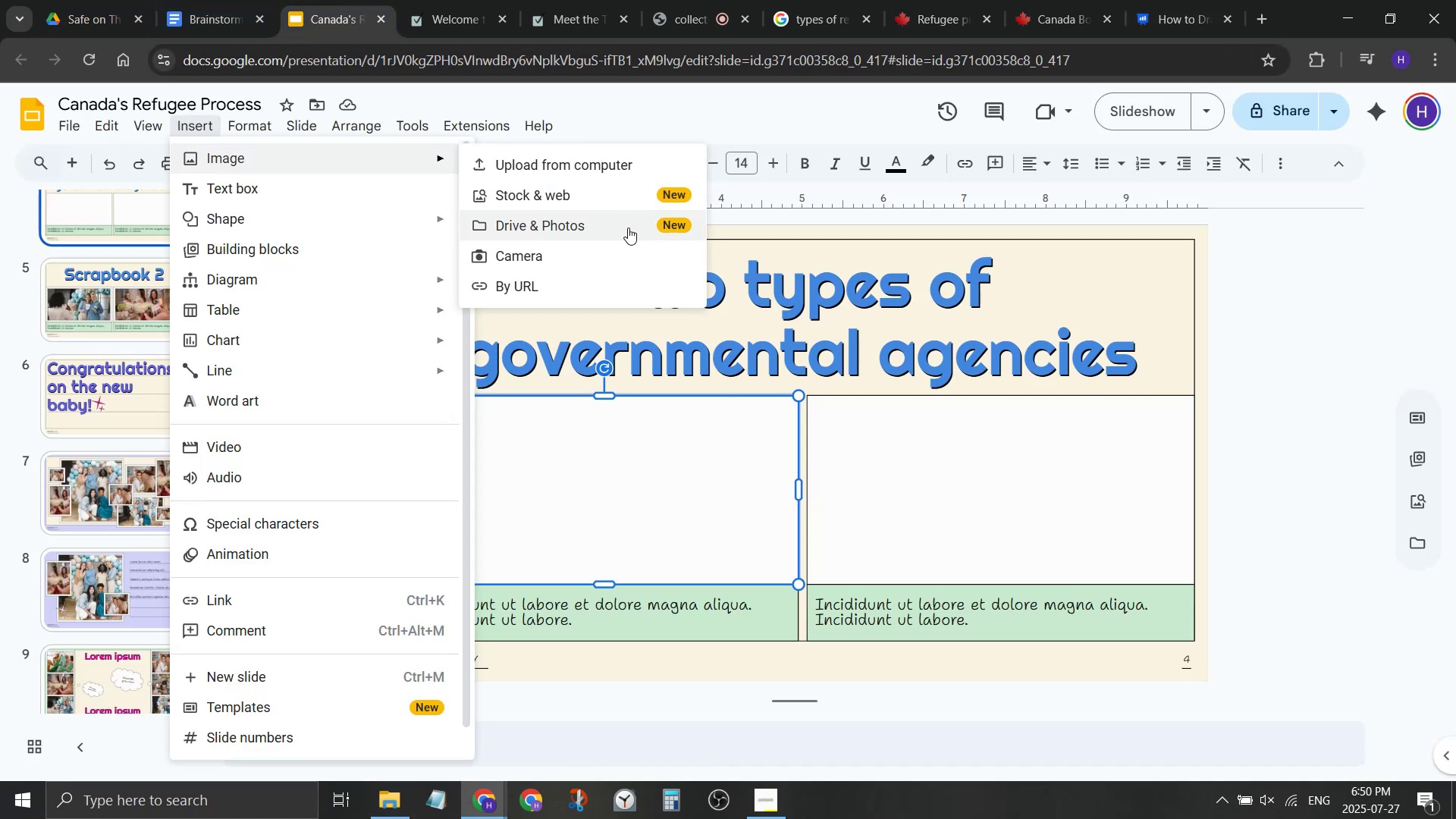 
left_click([628, 228])
 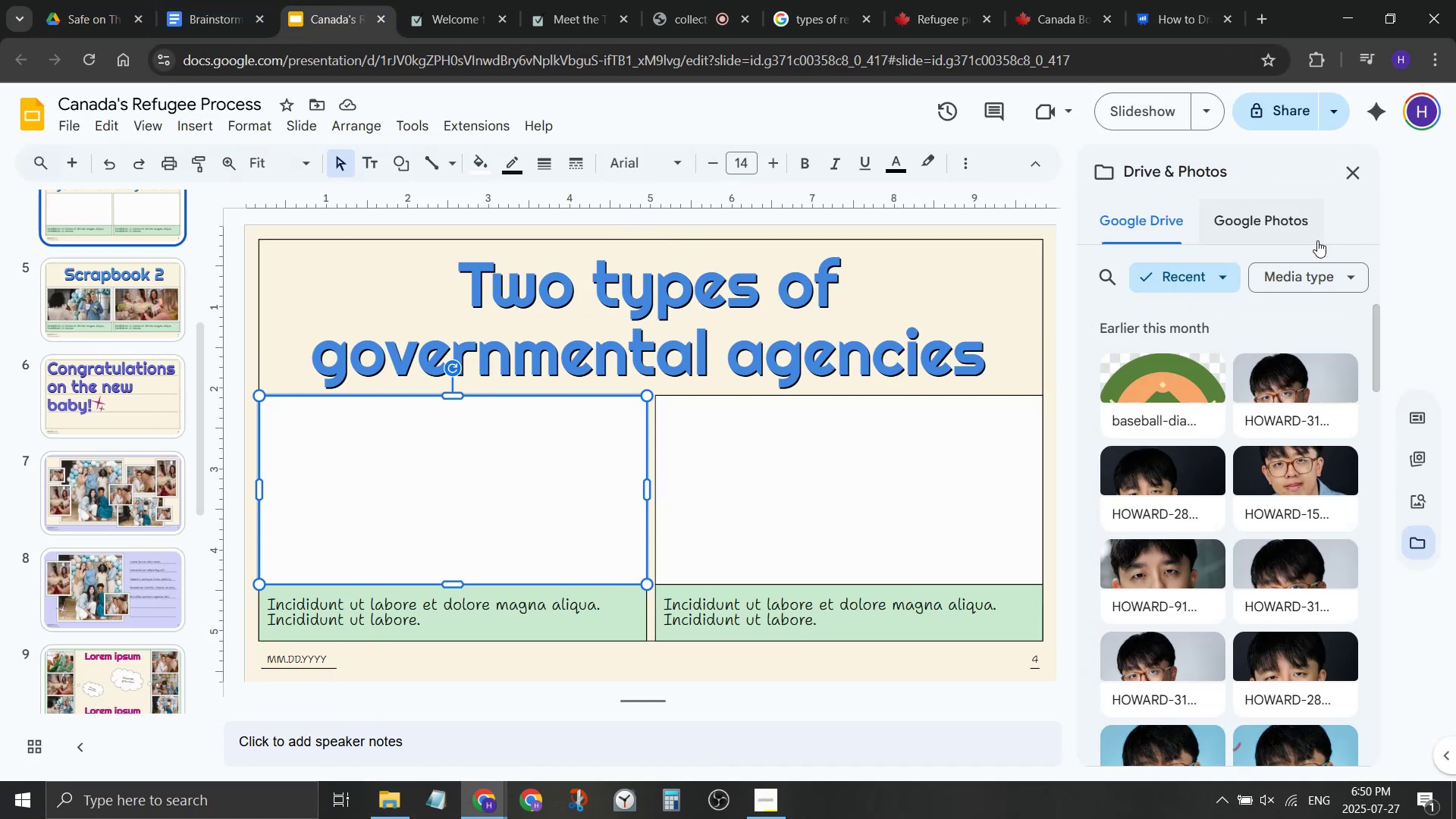 
left_click([1355, 287])
 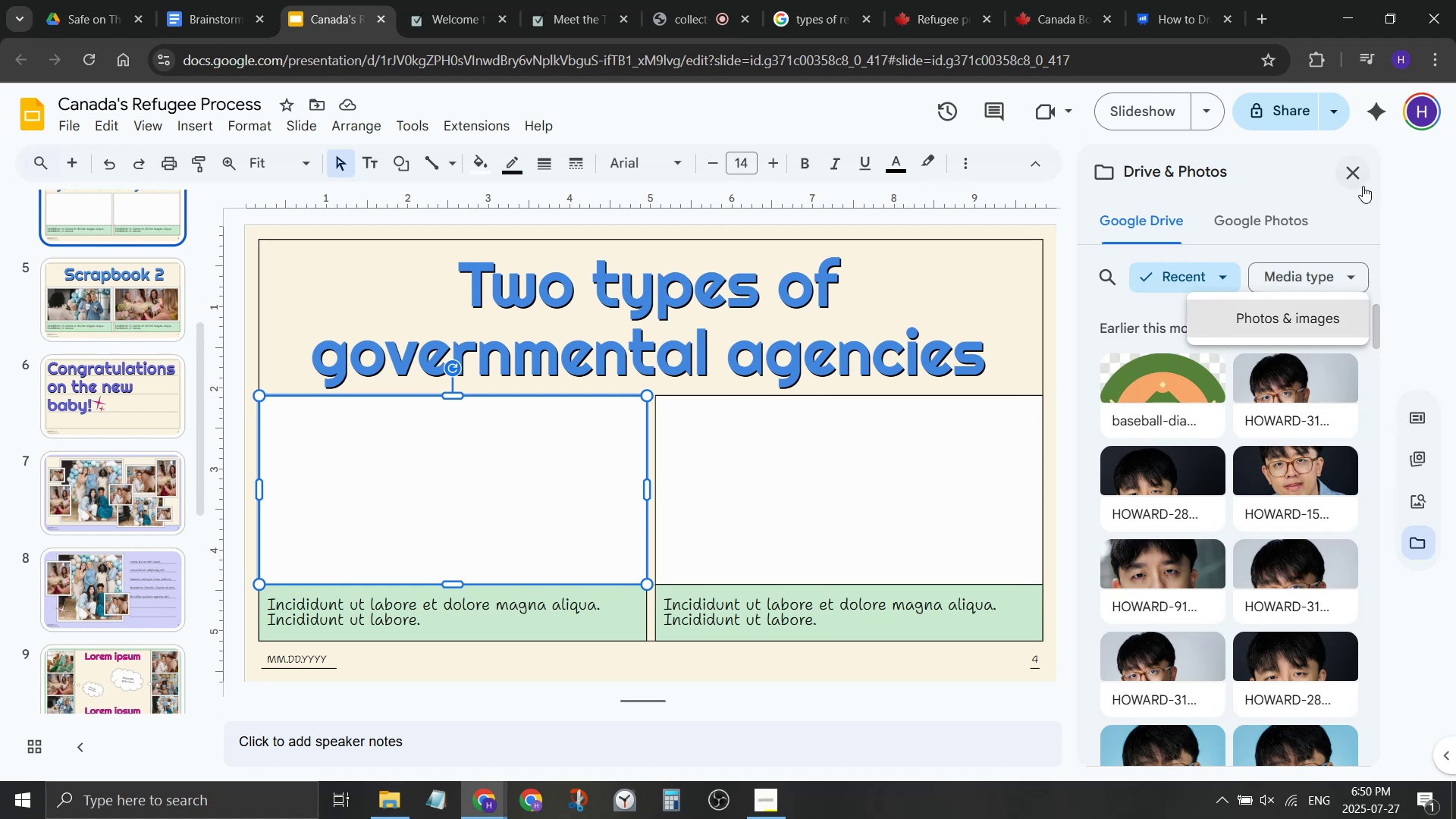 
left_click([1348, 180])
 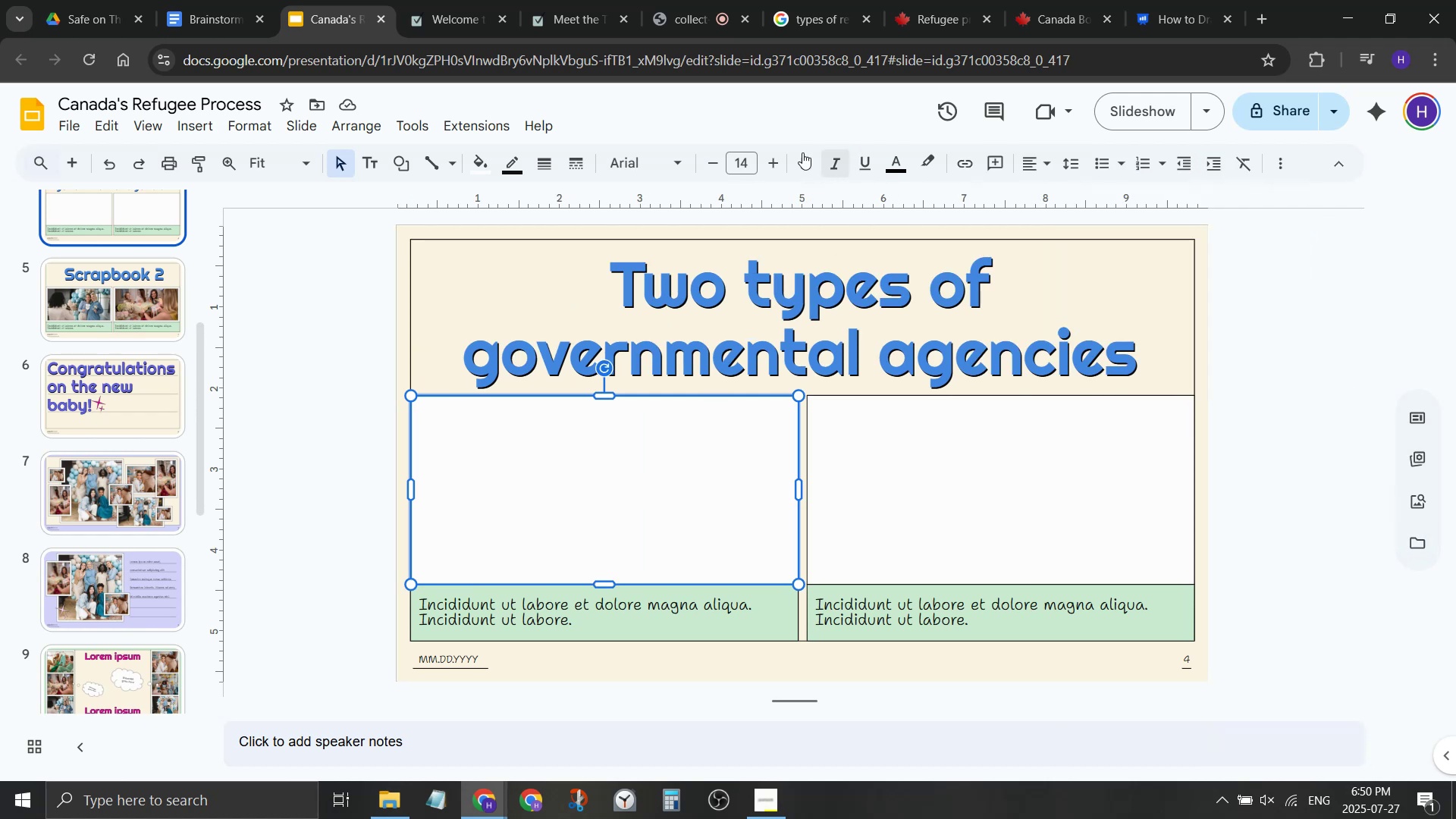 
mouse_move([111, 11])
 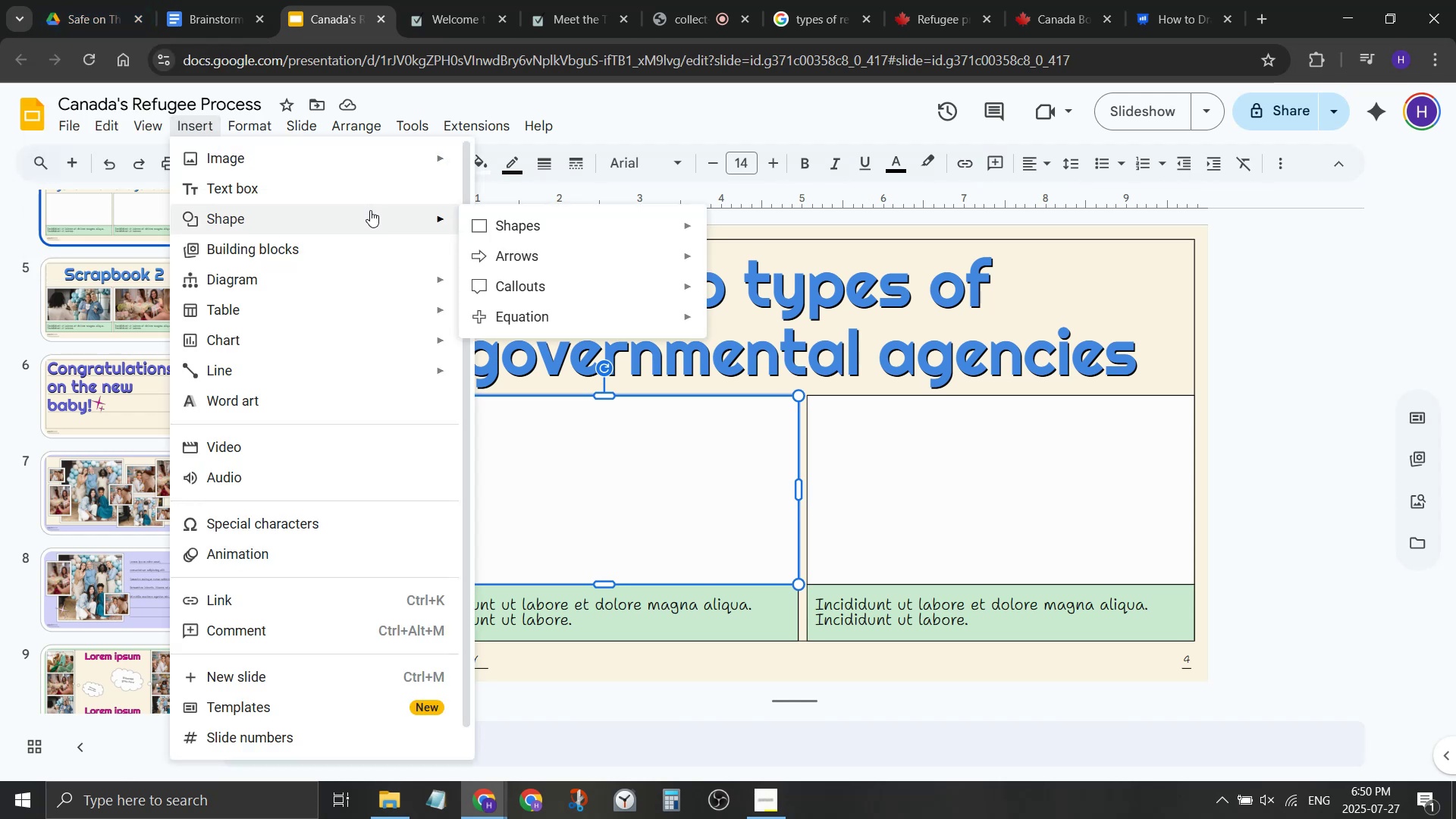 
mouse_move([648, 234])
 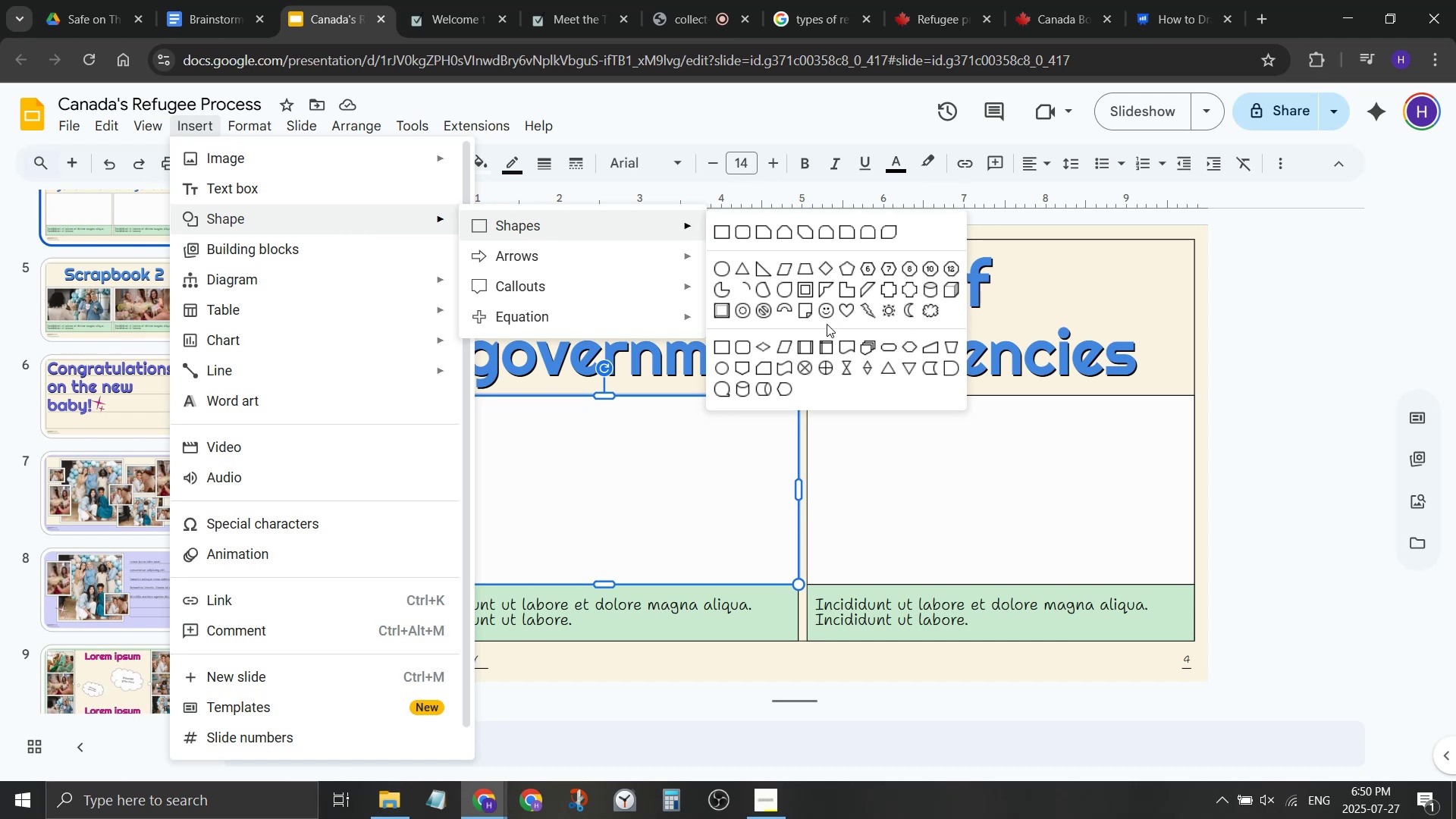 
wait(7.69)
 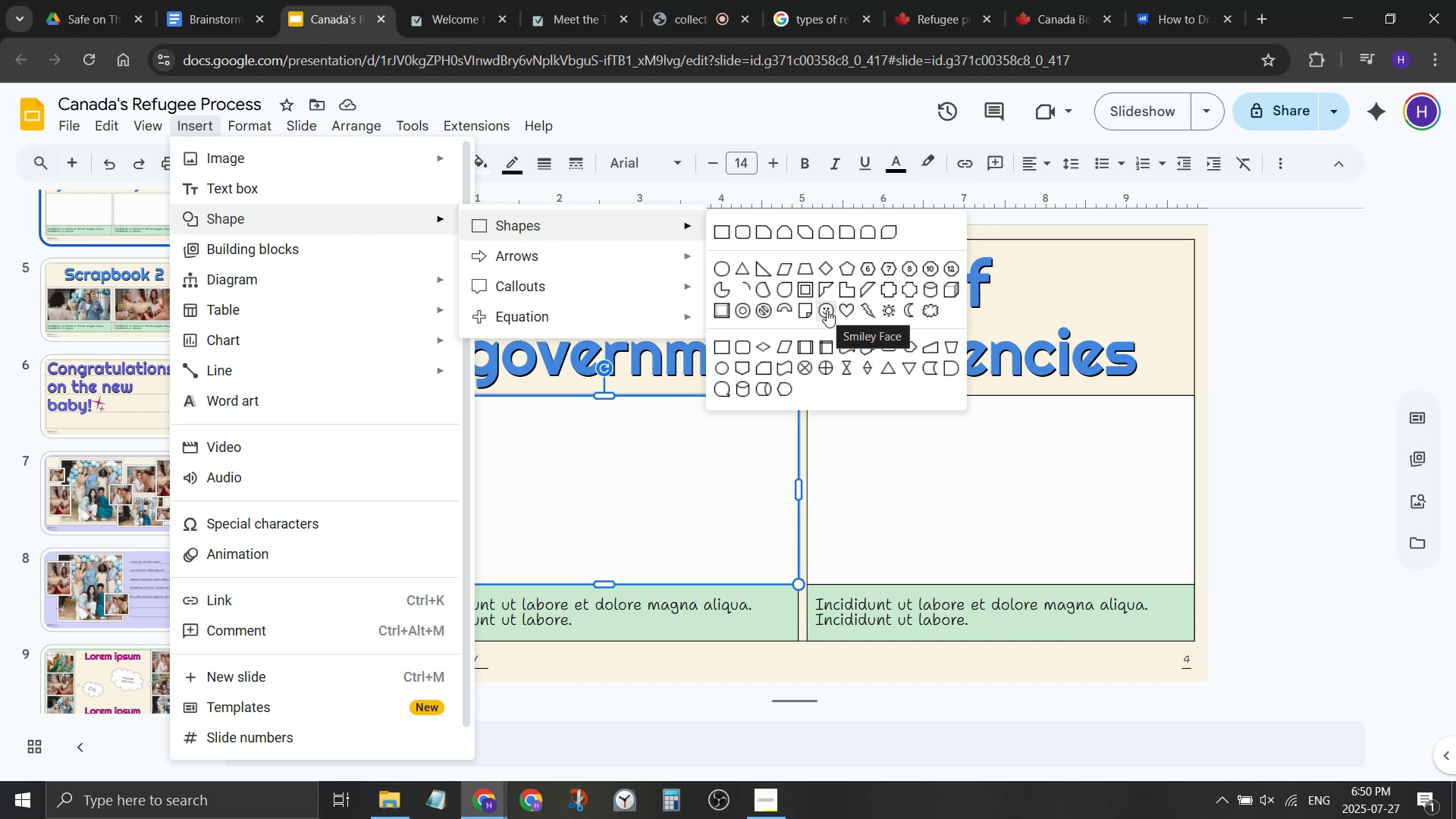 
left_click([608, 112])
 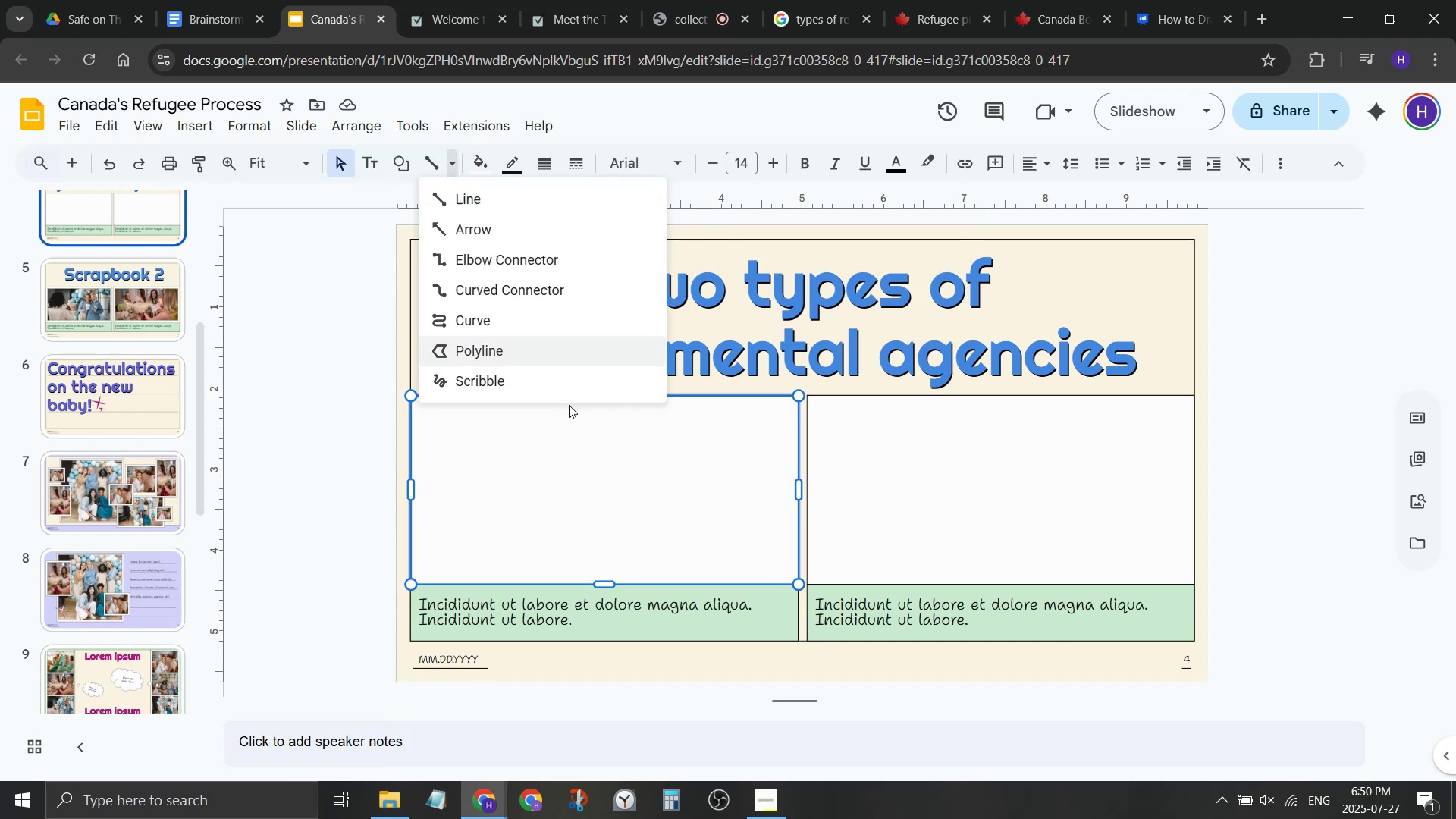 
left_click([565, 388])
 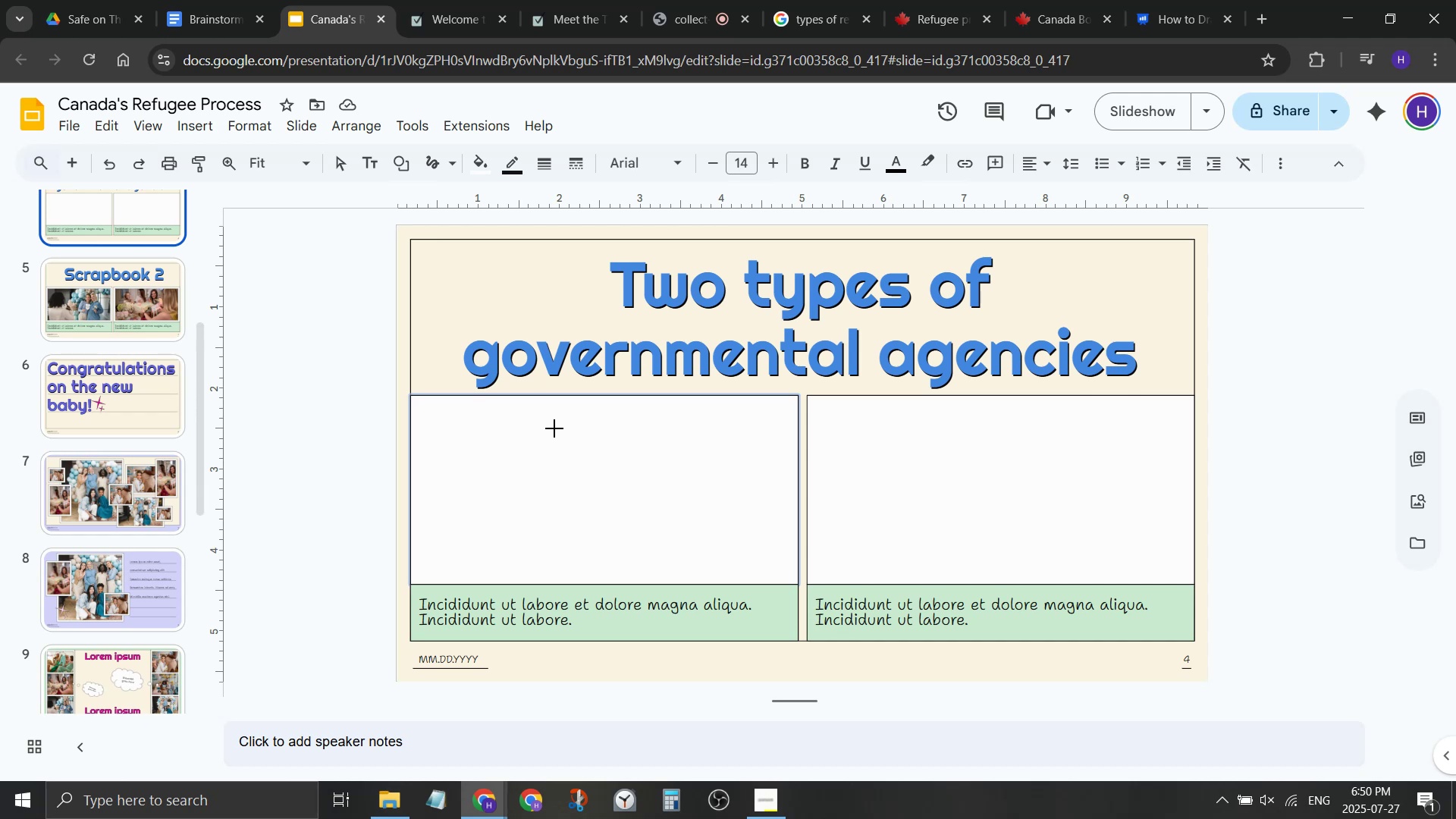 
left_click_drag(start_coordinate=[554, 428], to_coordinate=[561, 432])
 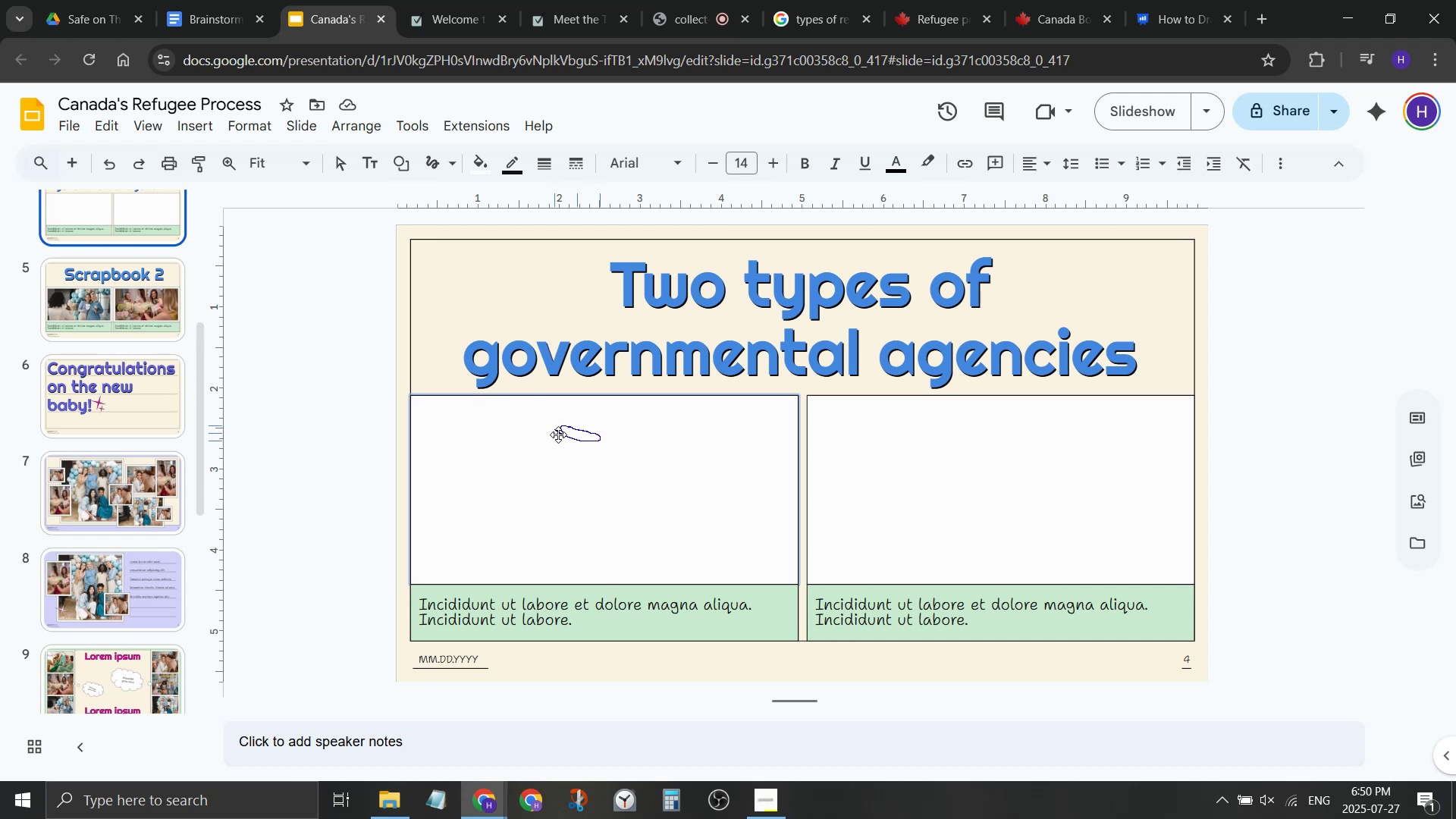 
left_click_drag(start_coordinate=[558, 435], to_coordinate=[562, 446])
 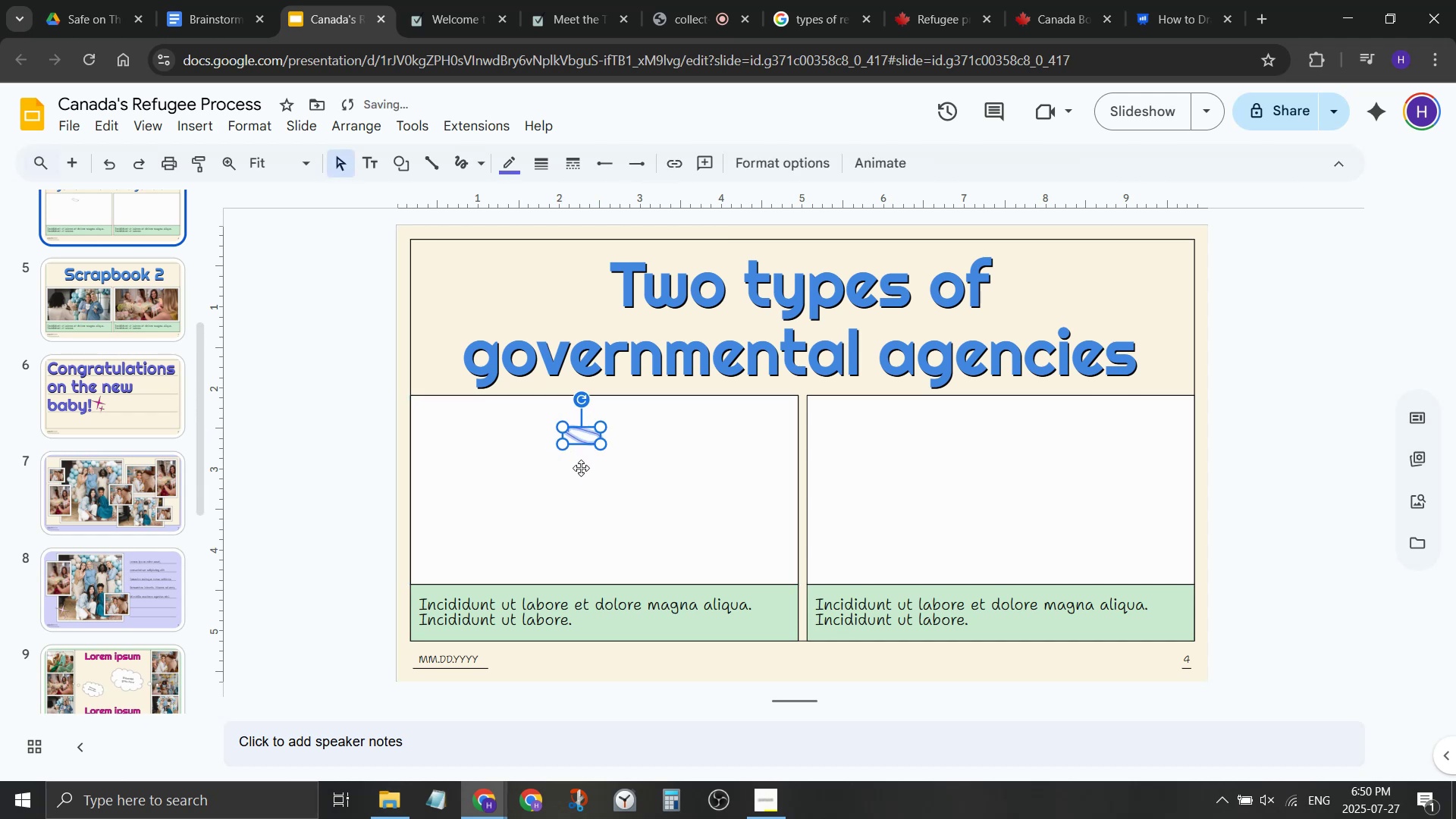 
left_click([581, 468])
 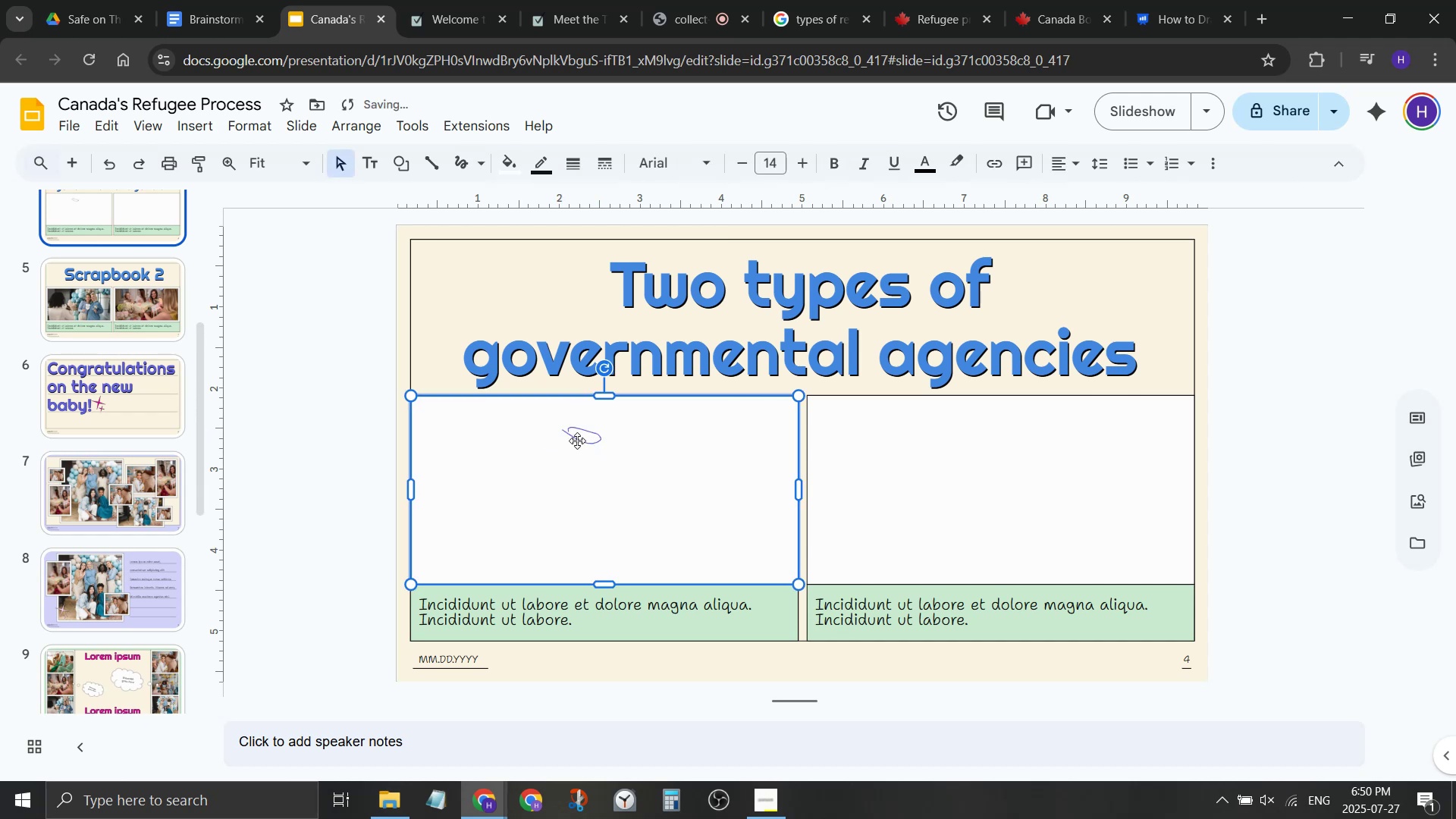 
left_click([577, 441])
 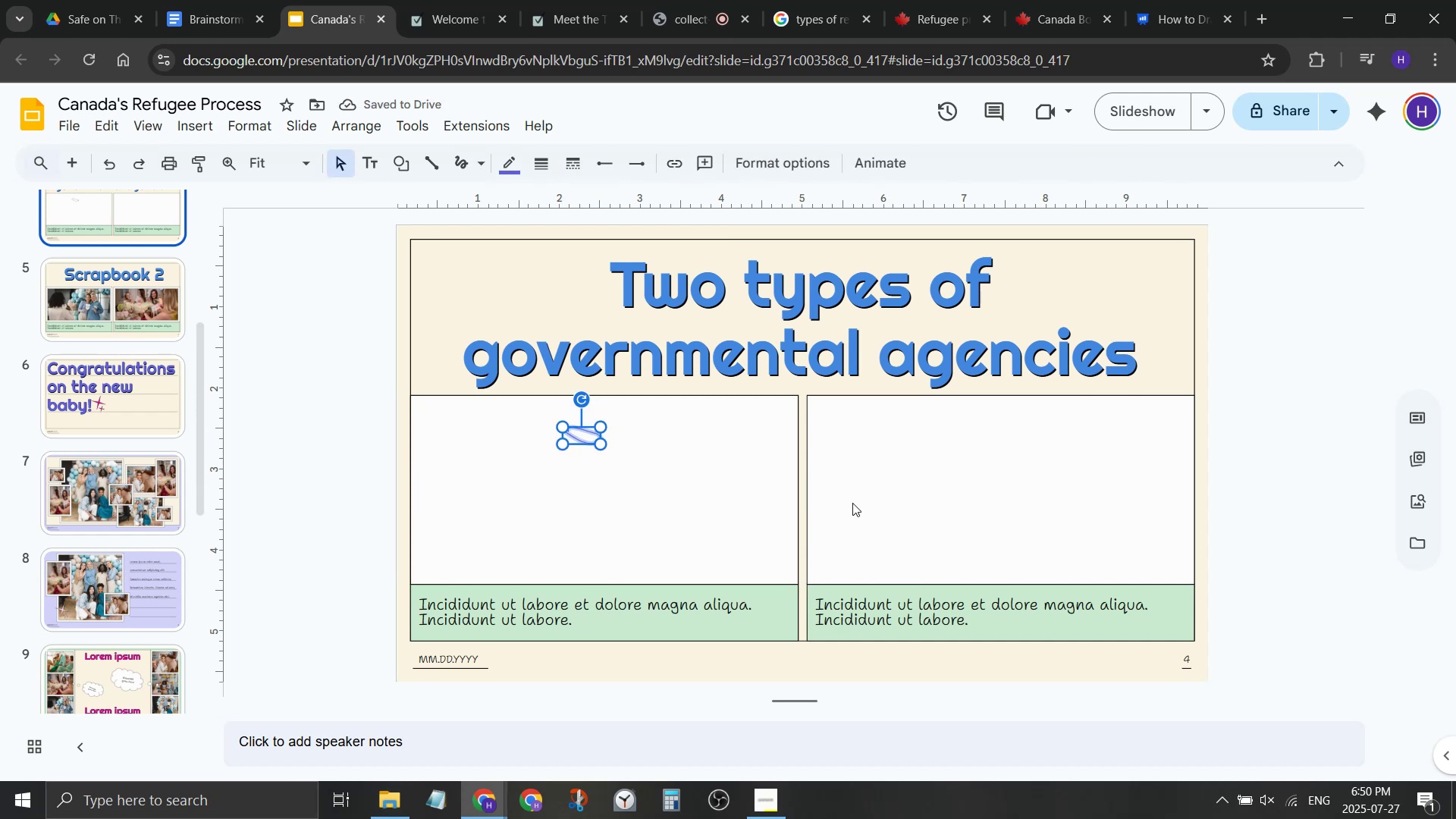 
key(Delete)
 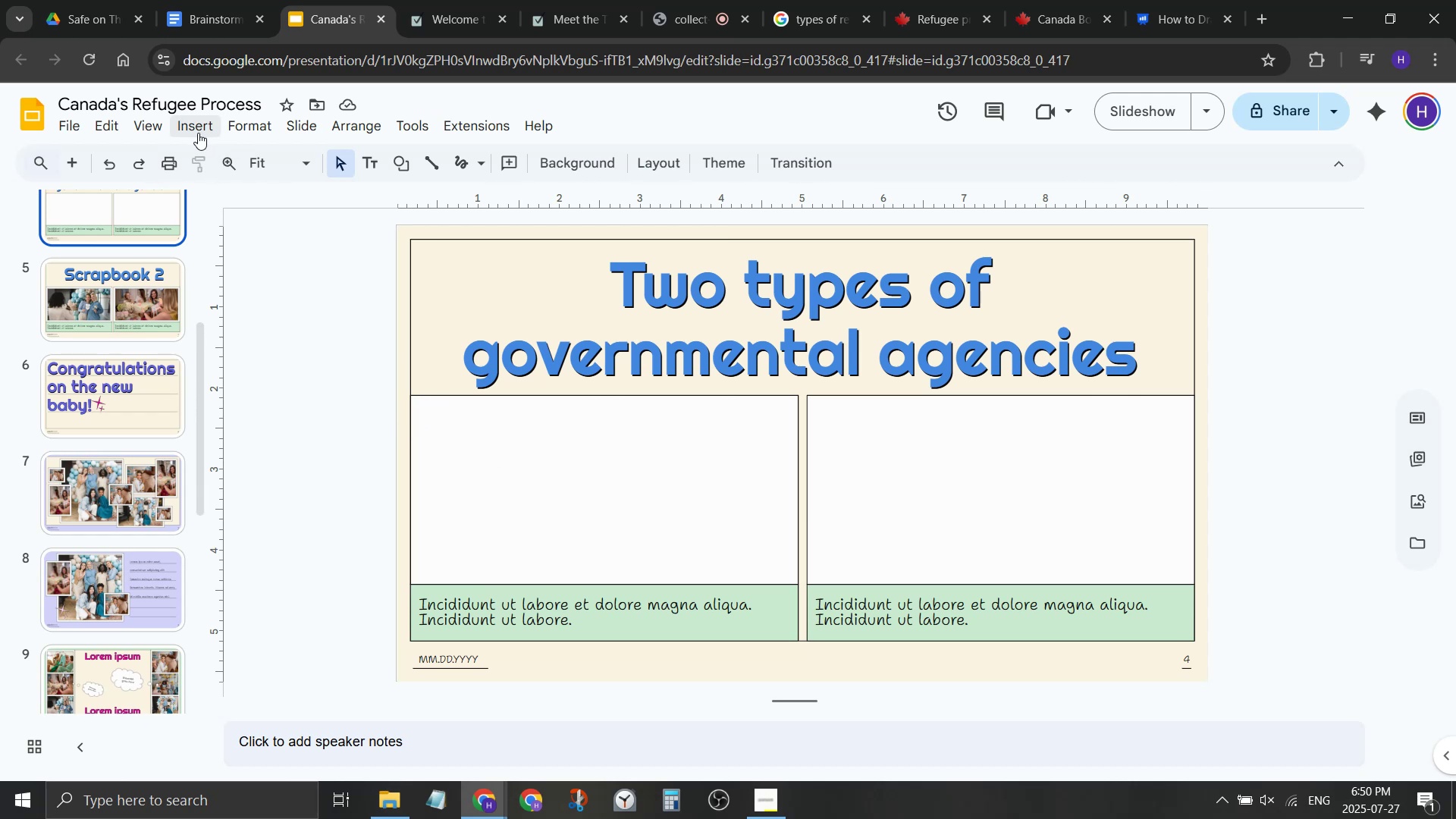 
wait(12.12)
 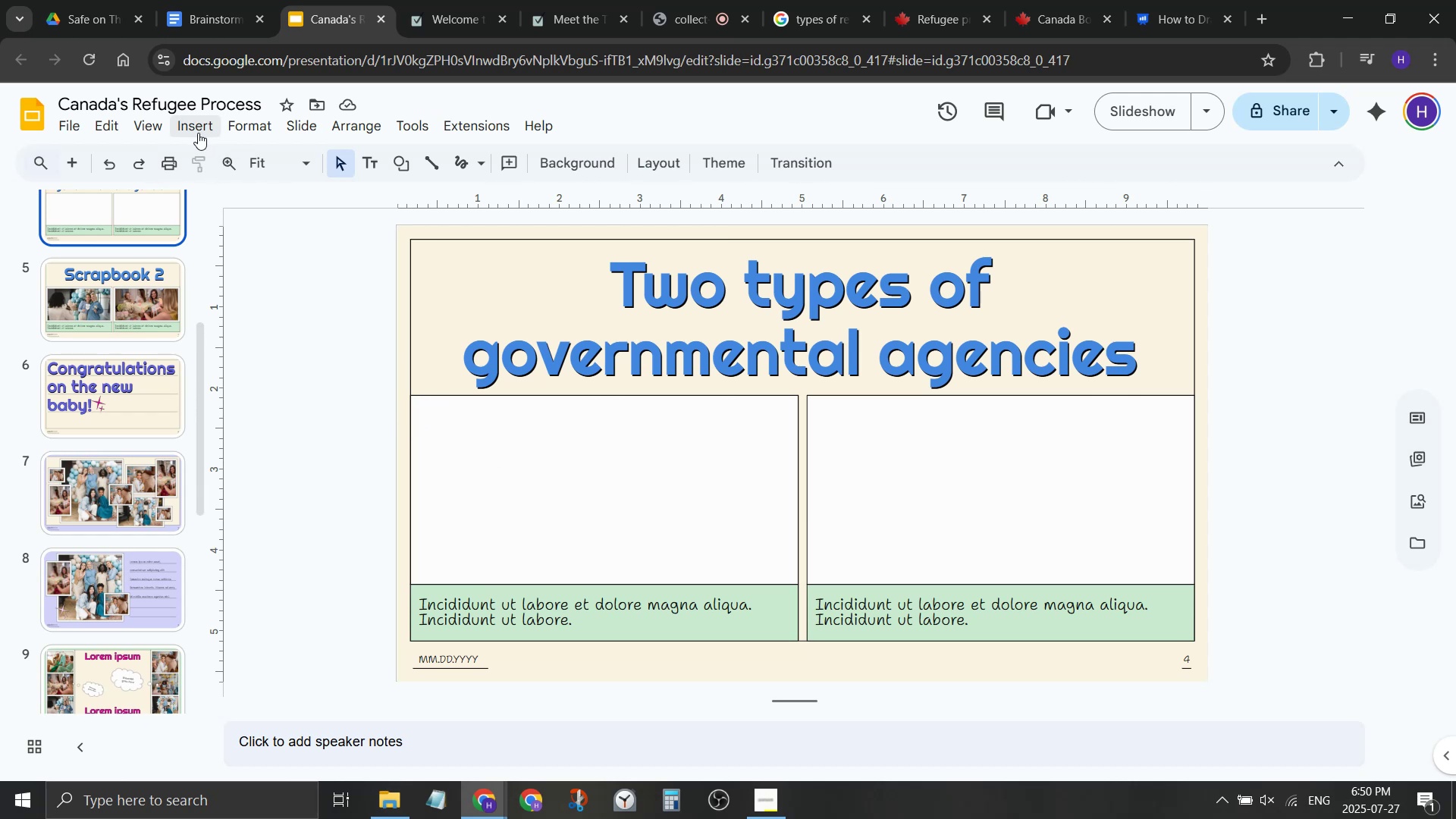 
left_click([1227, 0])
 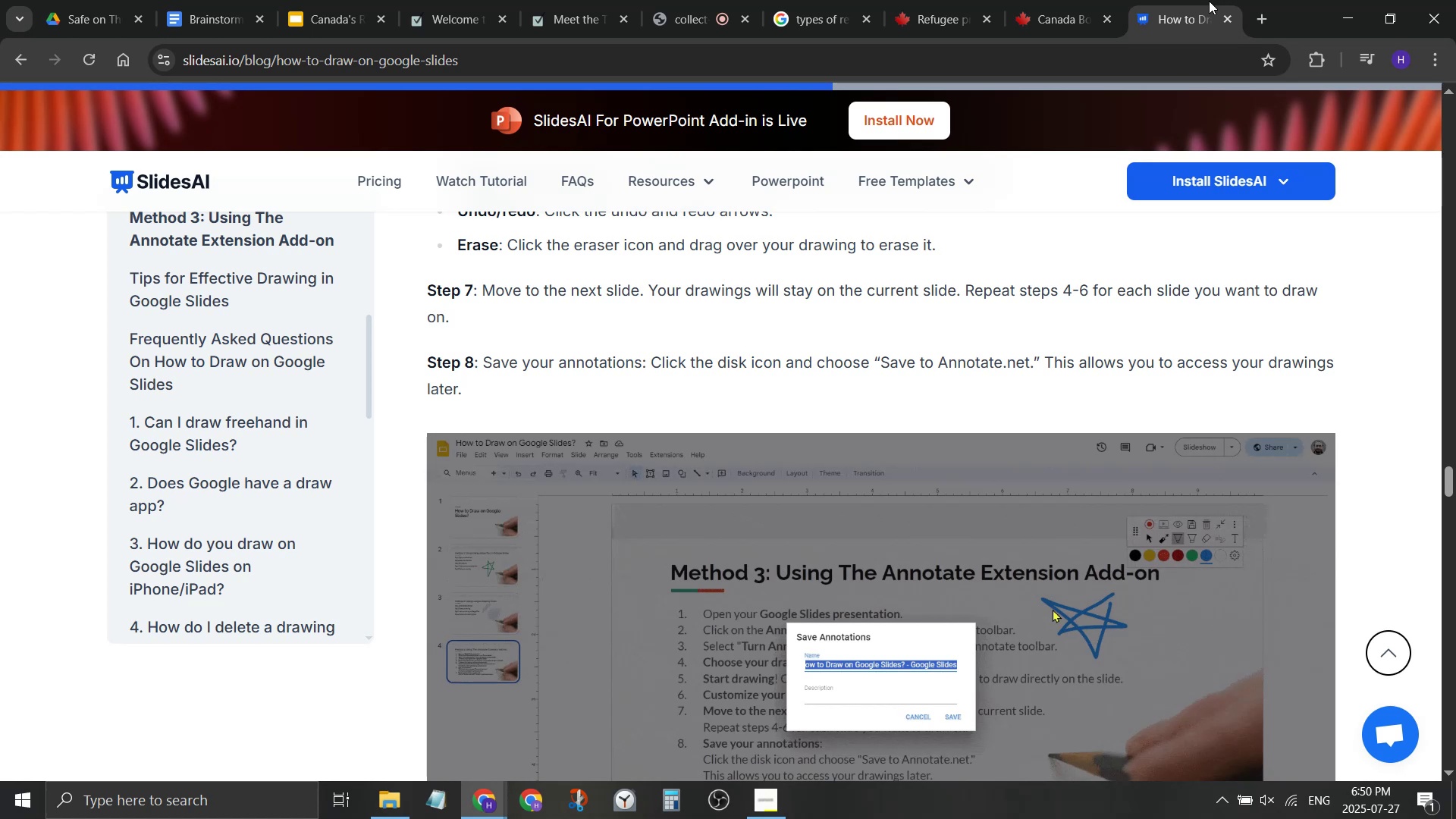 
middle_click([1209, 1])
 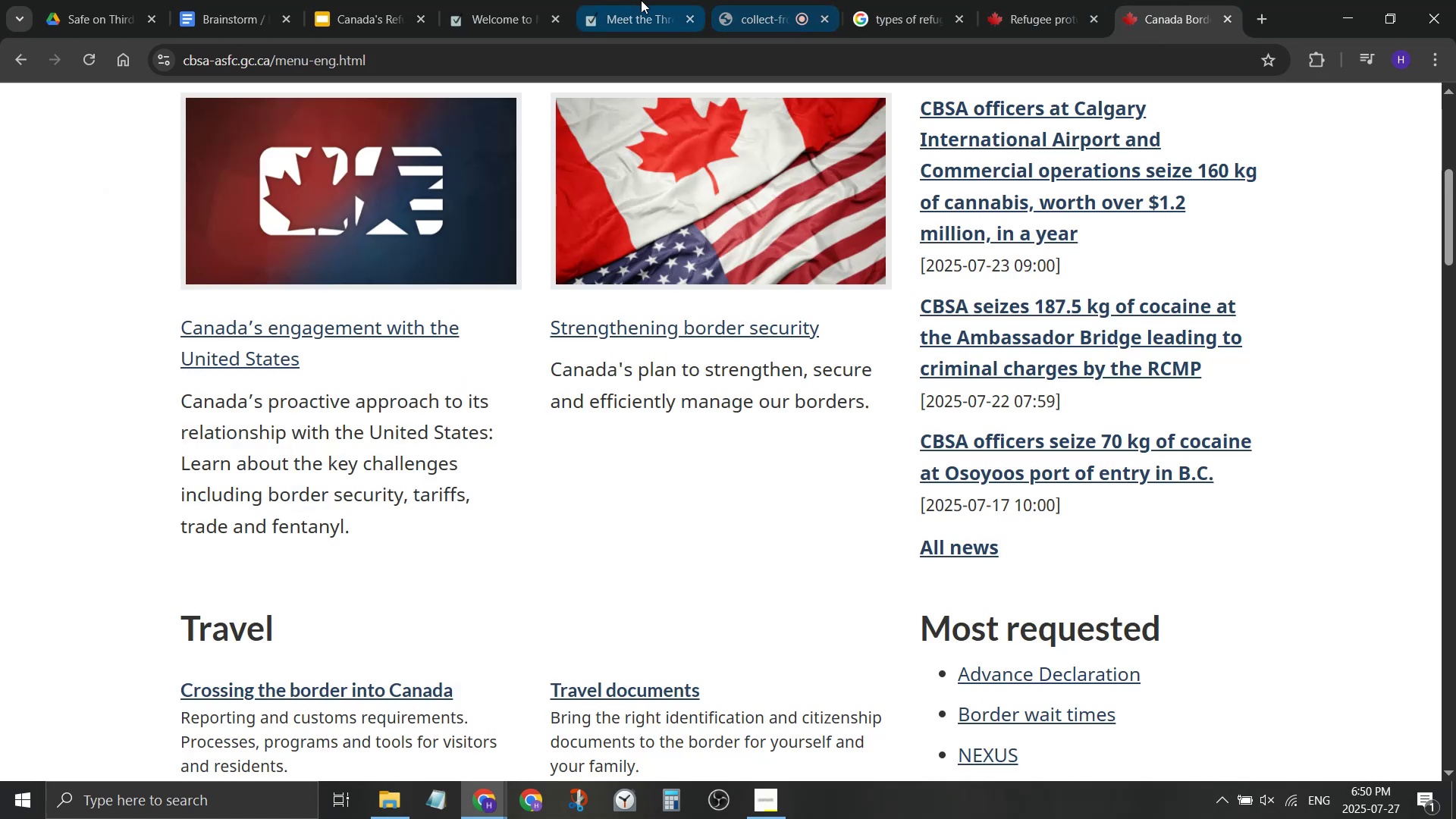 
left_click([641, 0])
 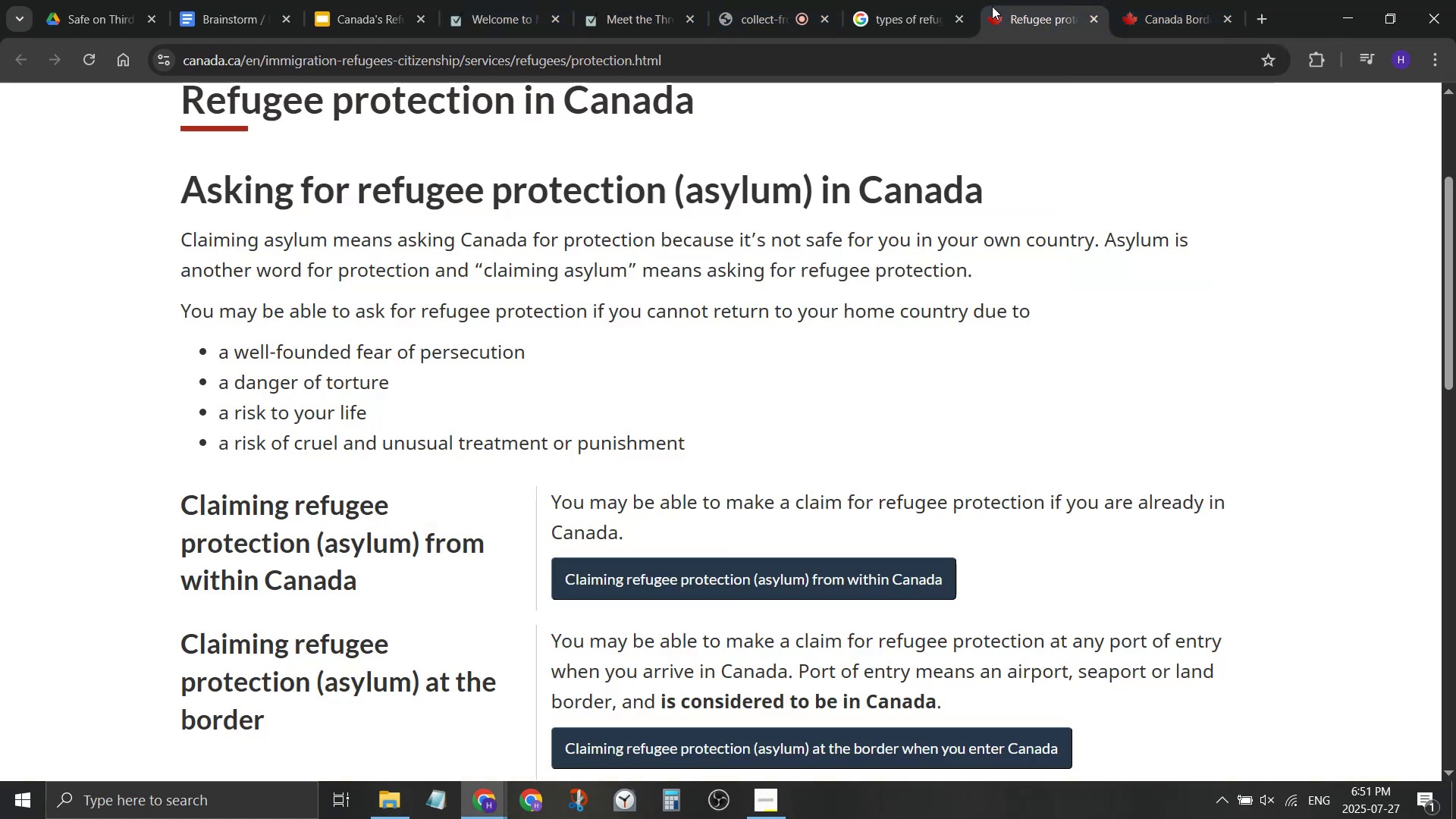 
left_click([1128, 0])
 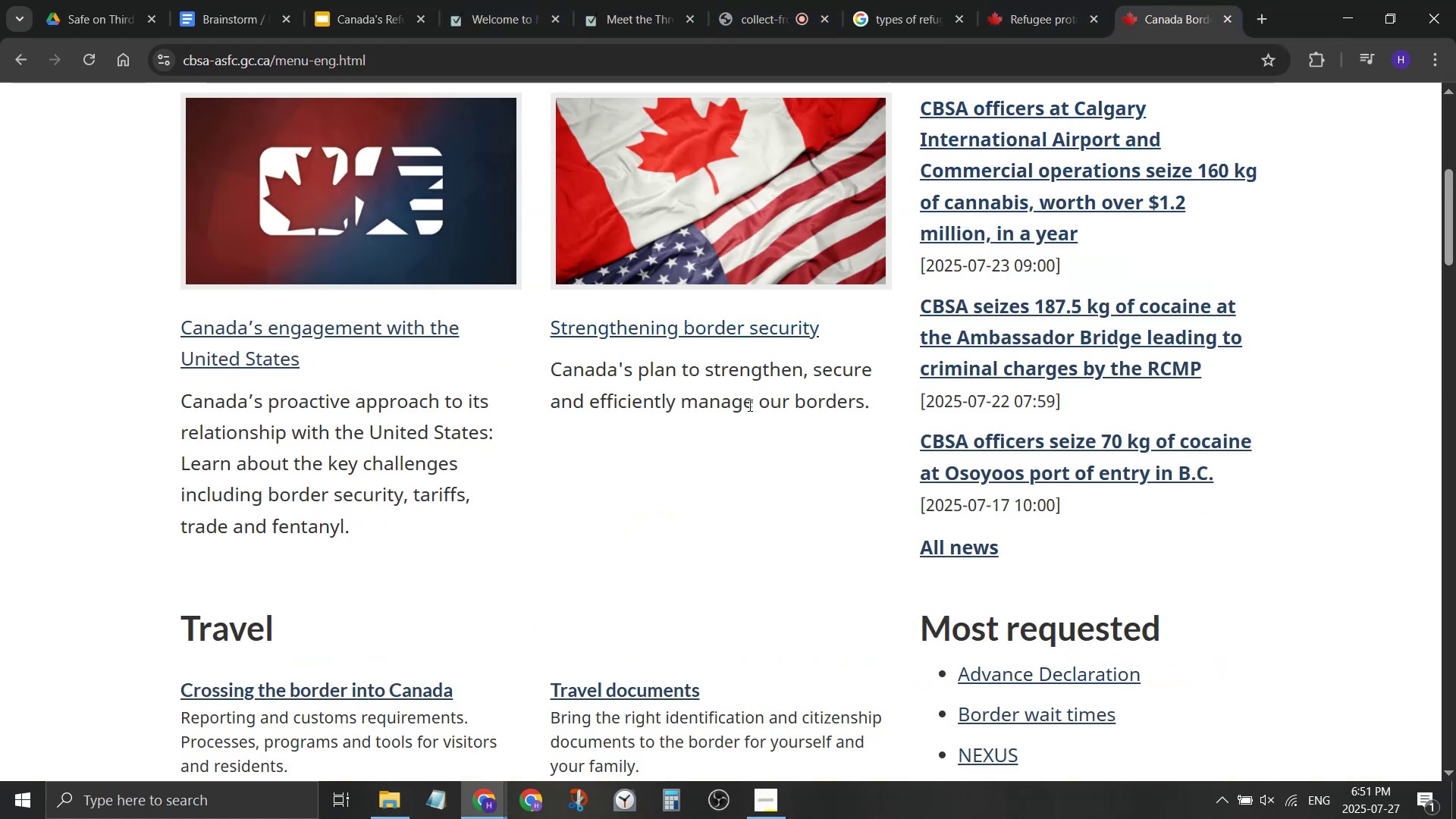 
scroll: coordinate [484, 373], scroll_direction: up, amount: 7.0
 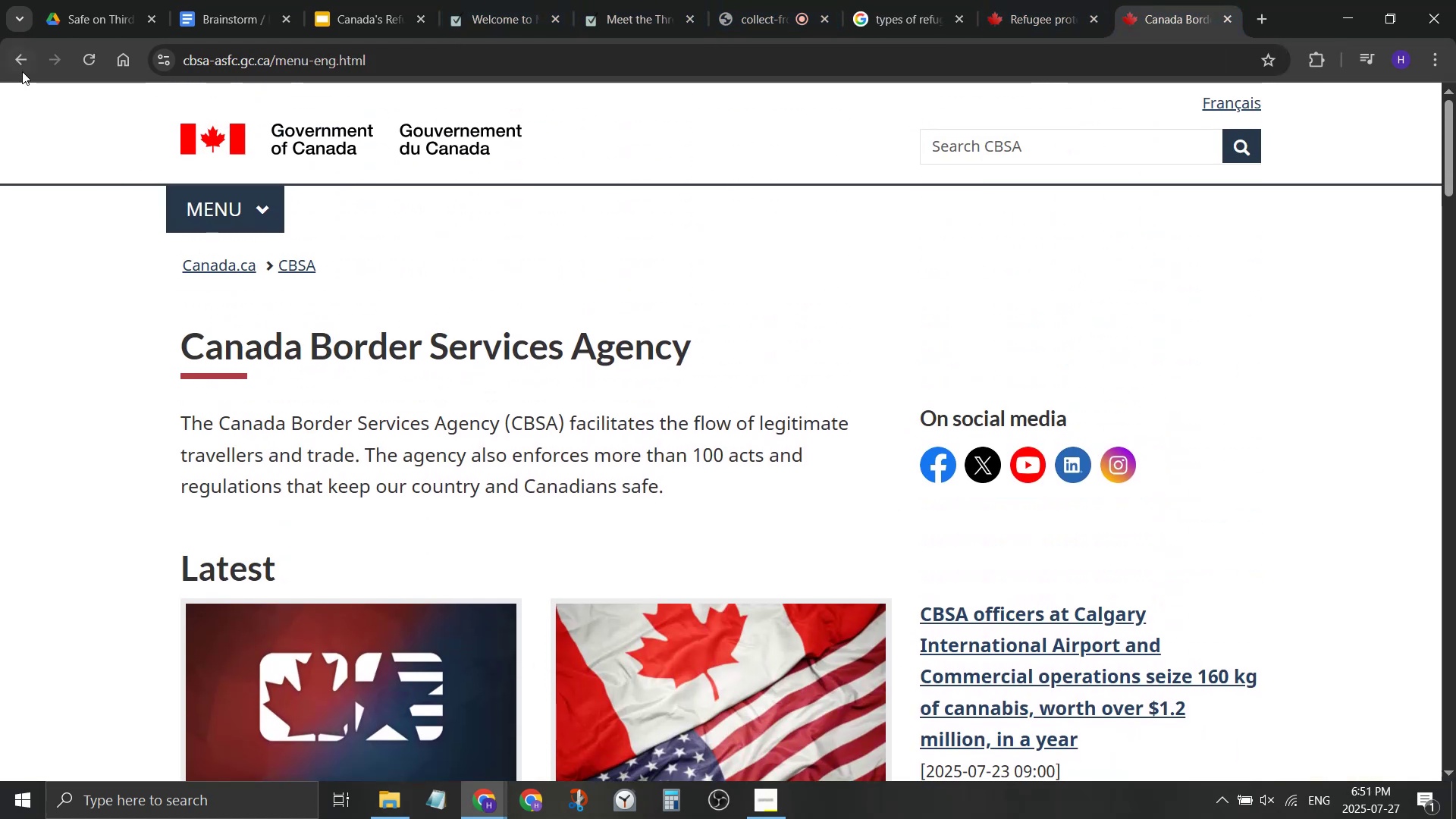 
left_click([22, 71])
 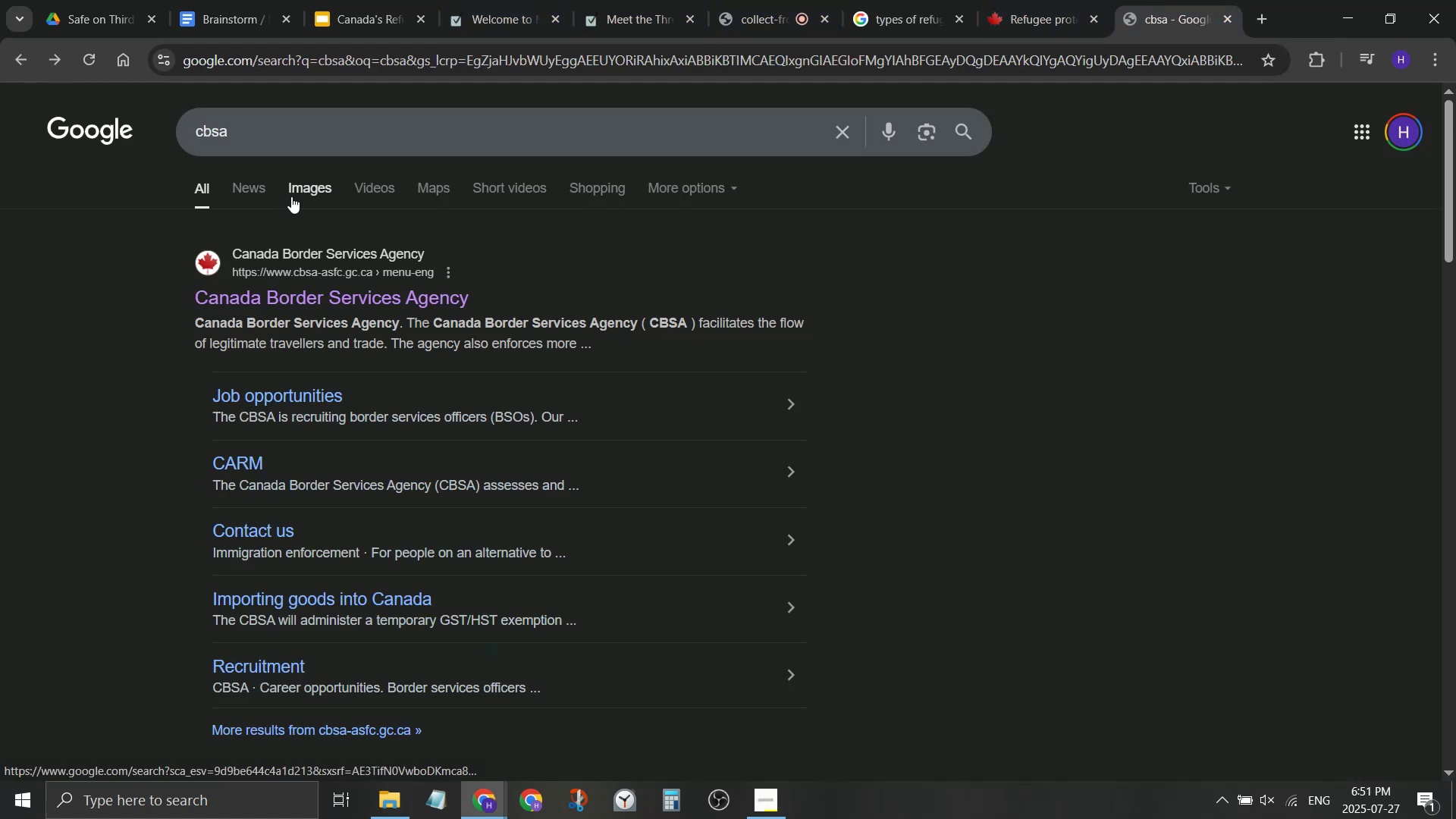 
left_click([293, 196])
 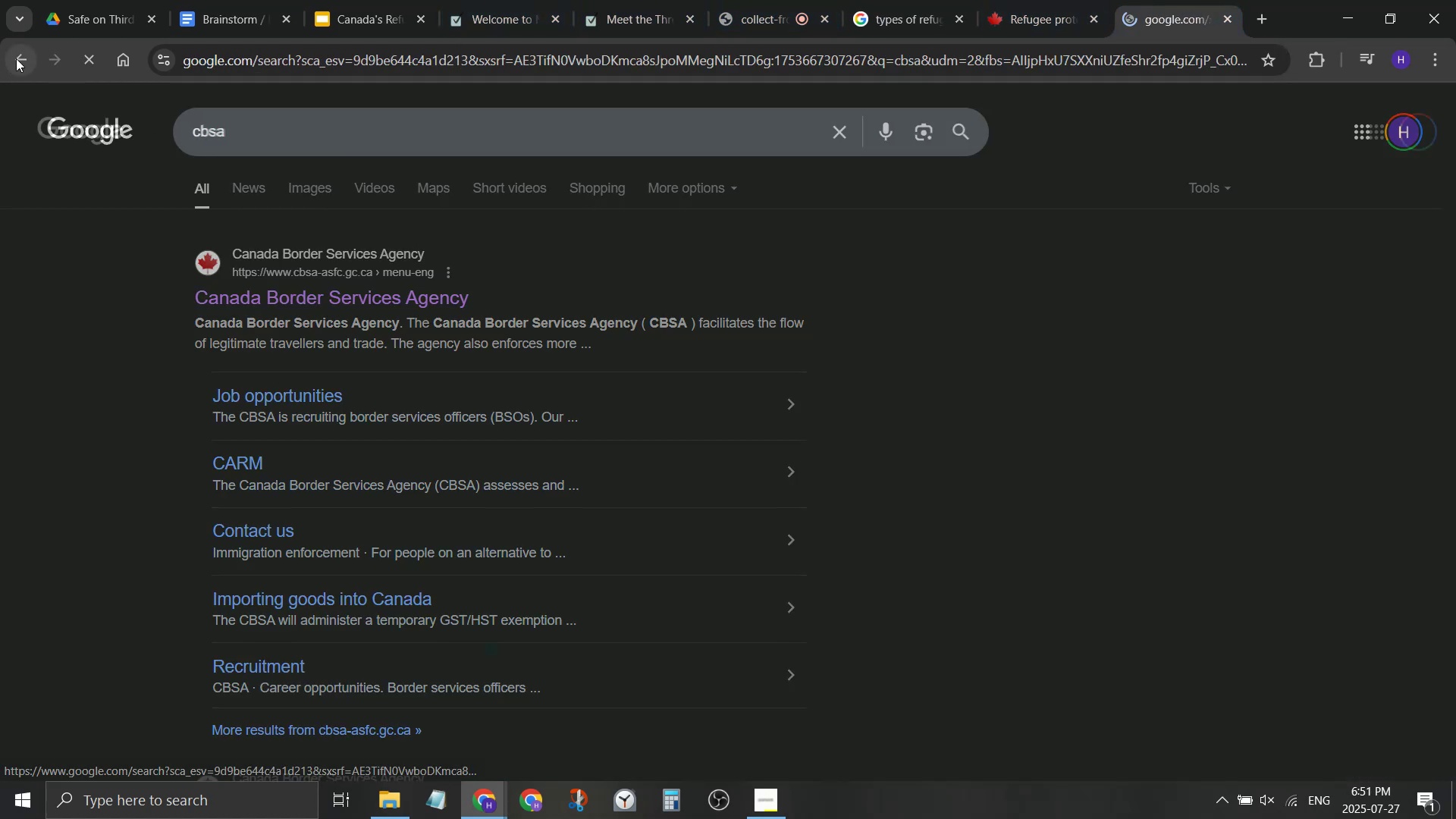 
mouse_move([28, 77])
 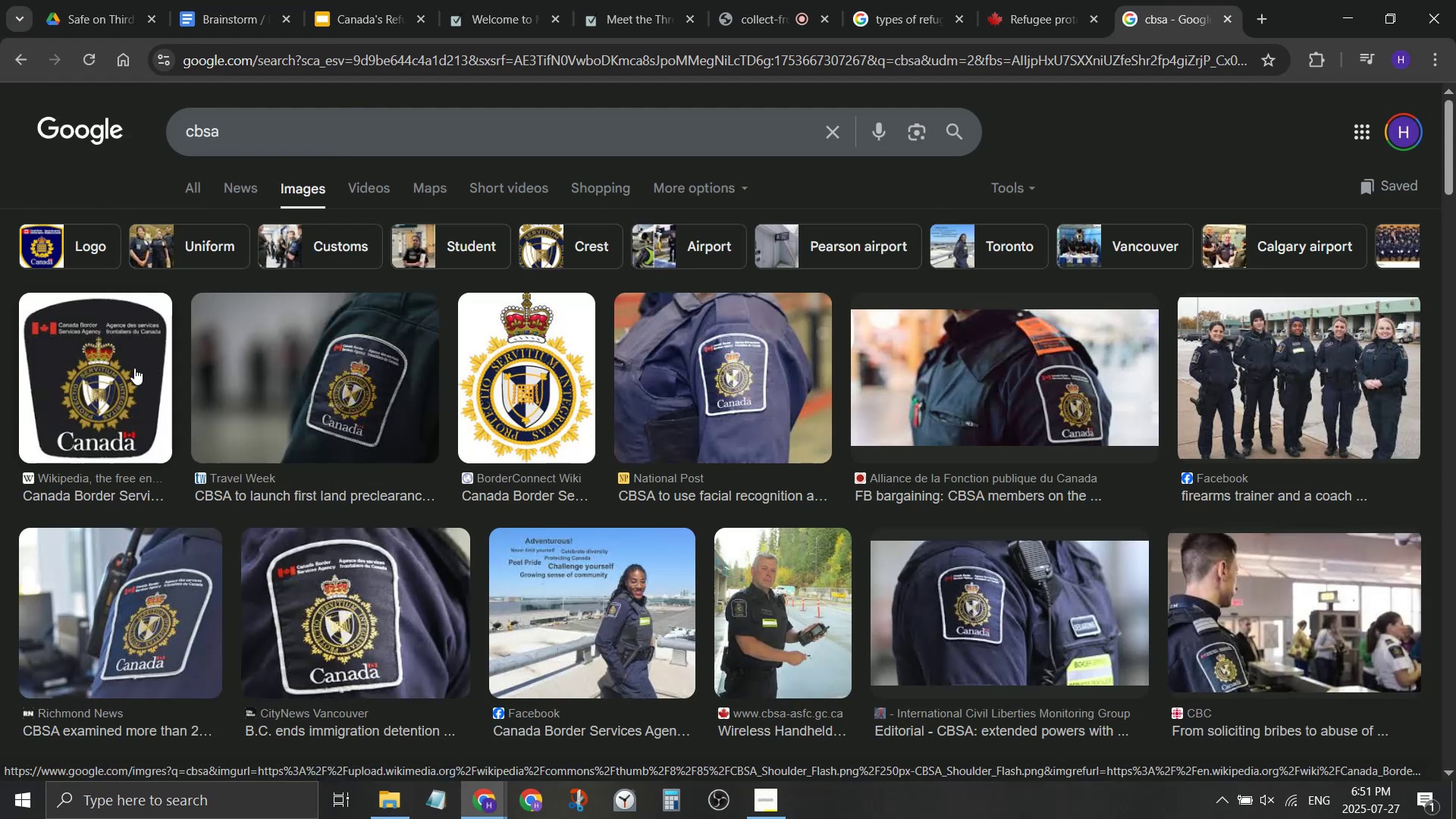 
right_click([134, 368])
 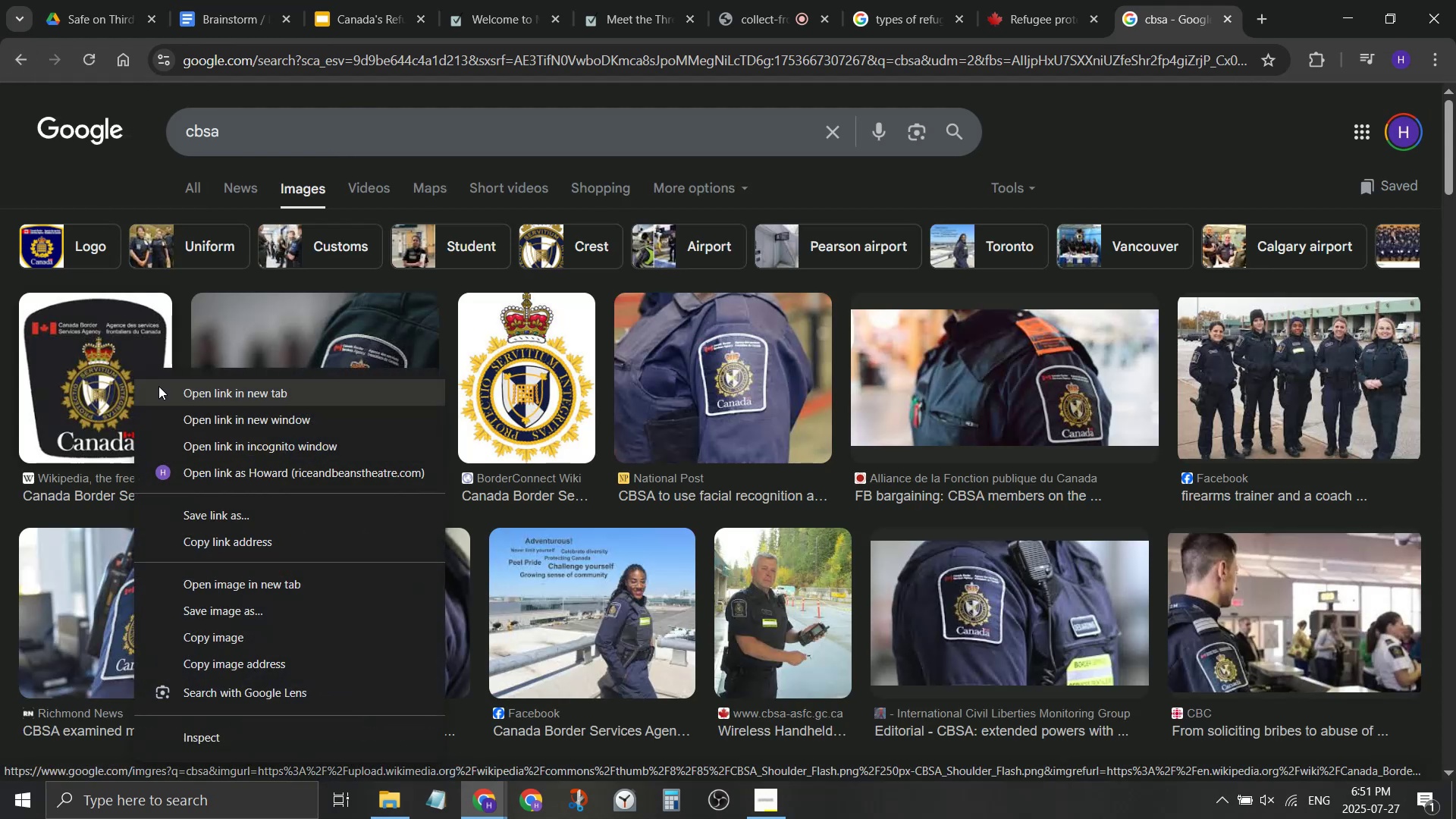 
left_click([158, 386])
 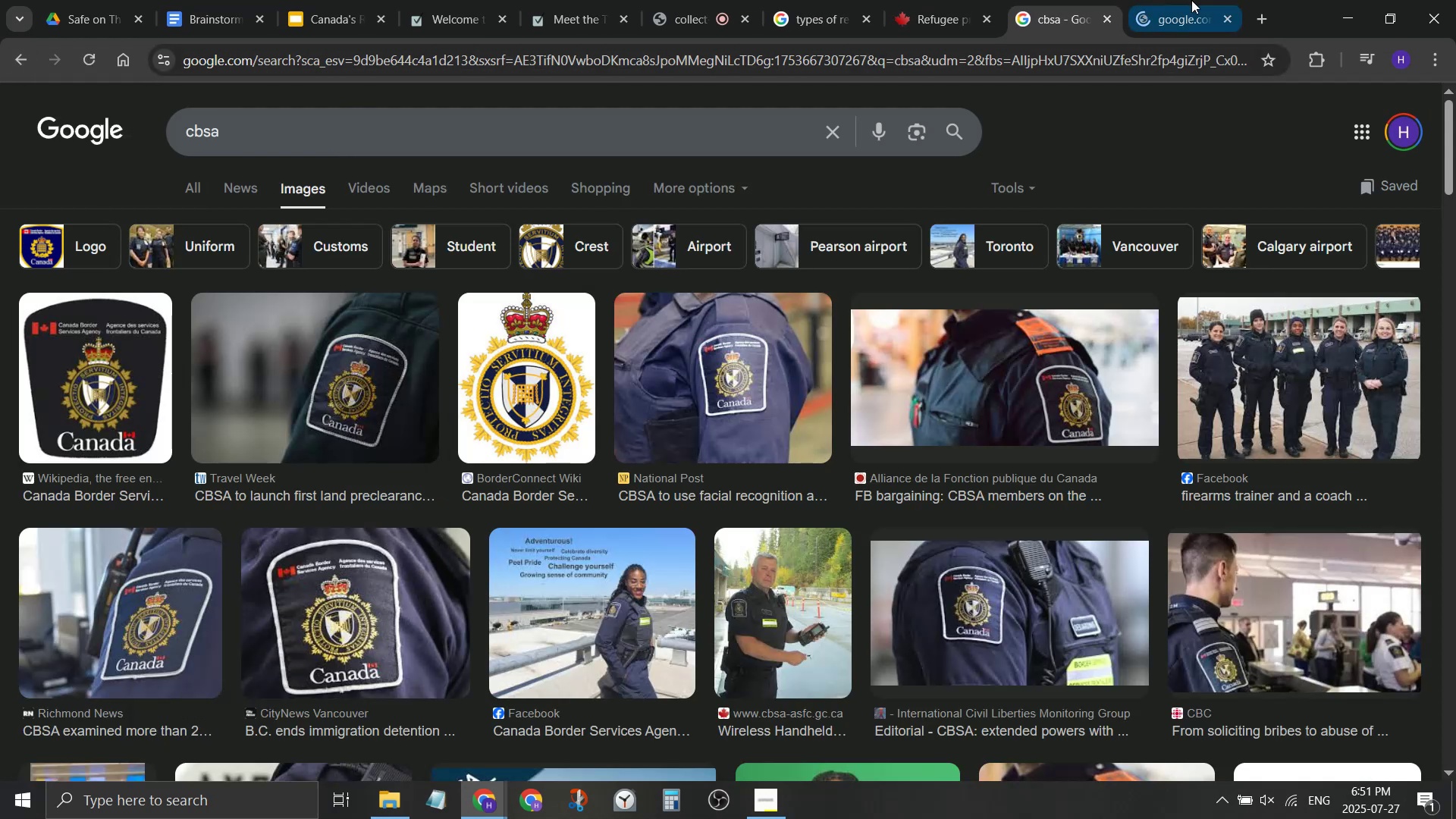 
left_click([1191, 0])
 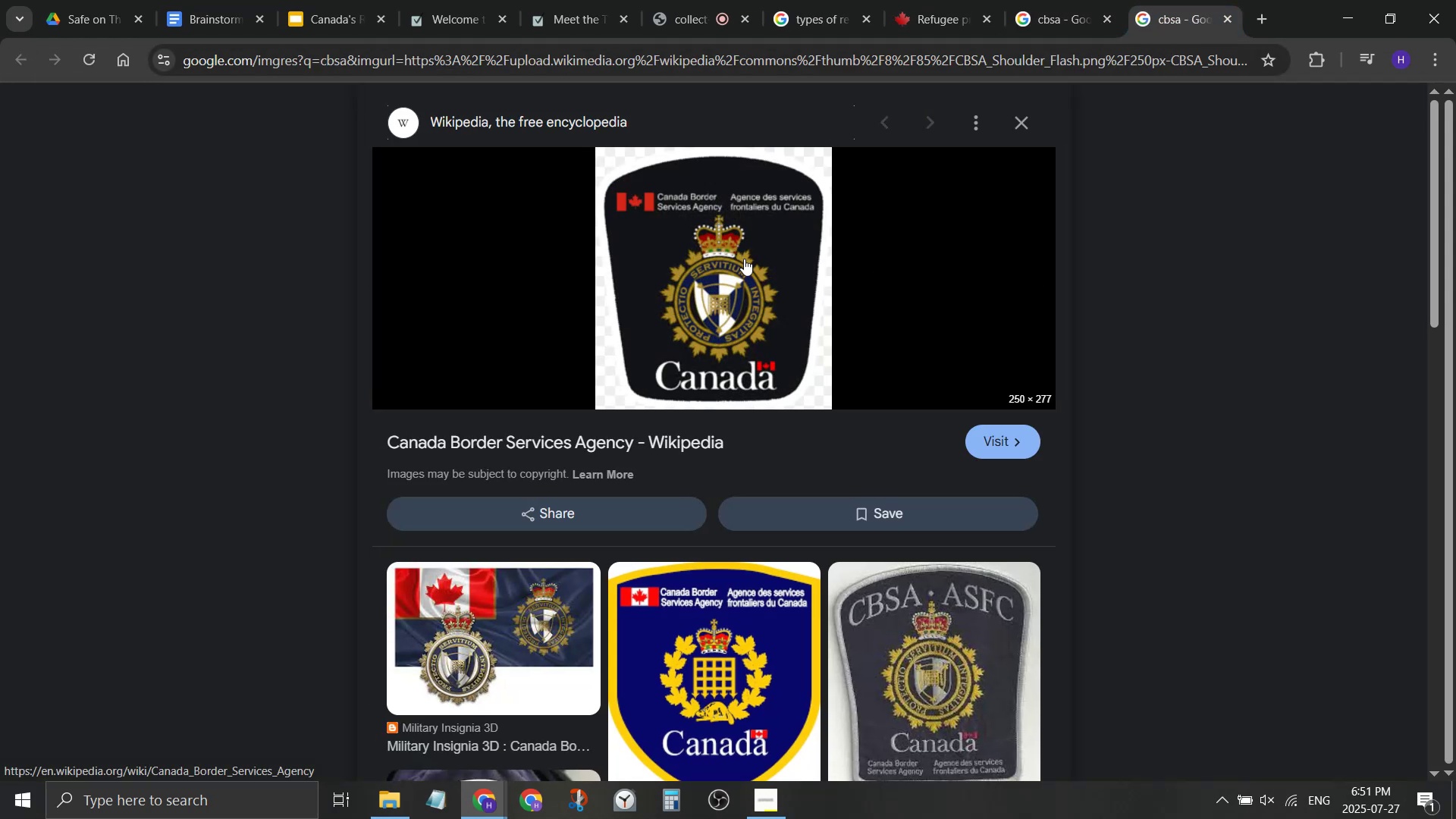 
left_click([743, 273])
 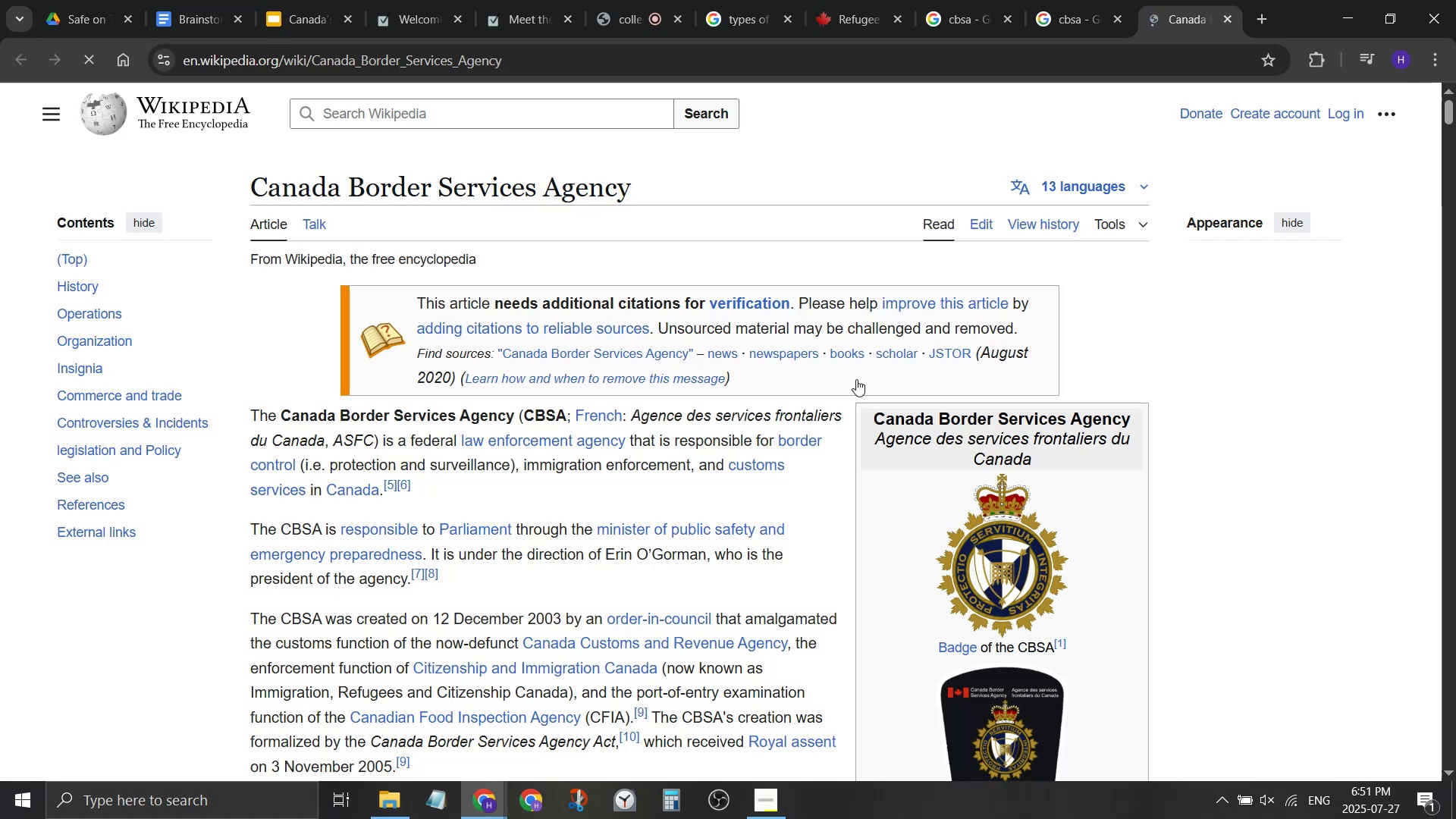 
scroll: coordinate [1007, 582], scroll_direction: down, amount: 3.0
 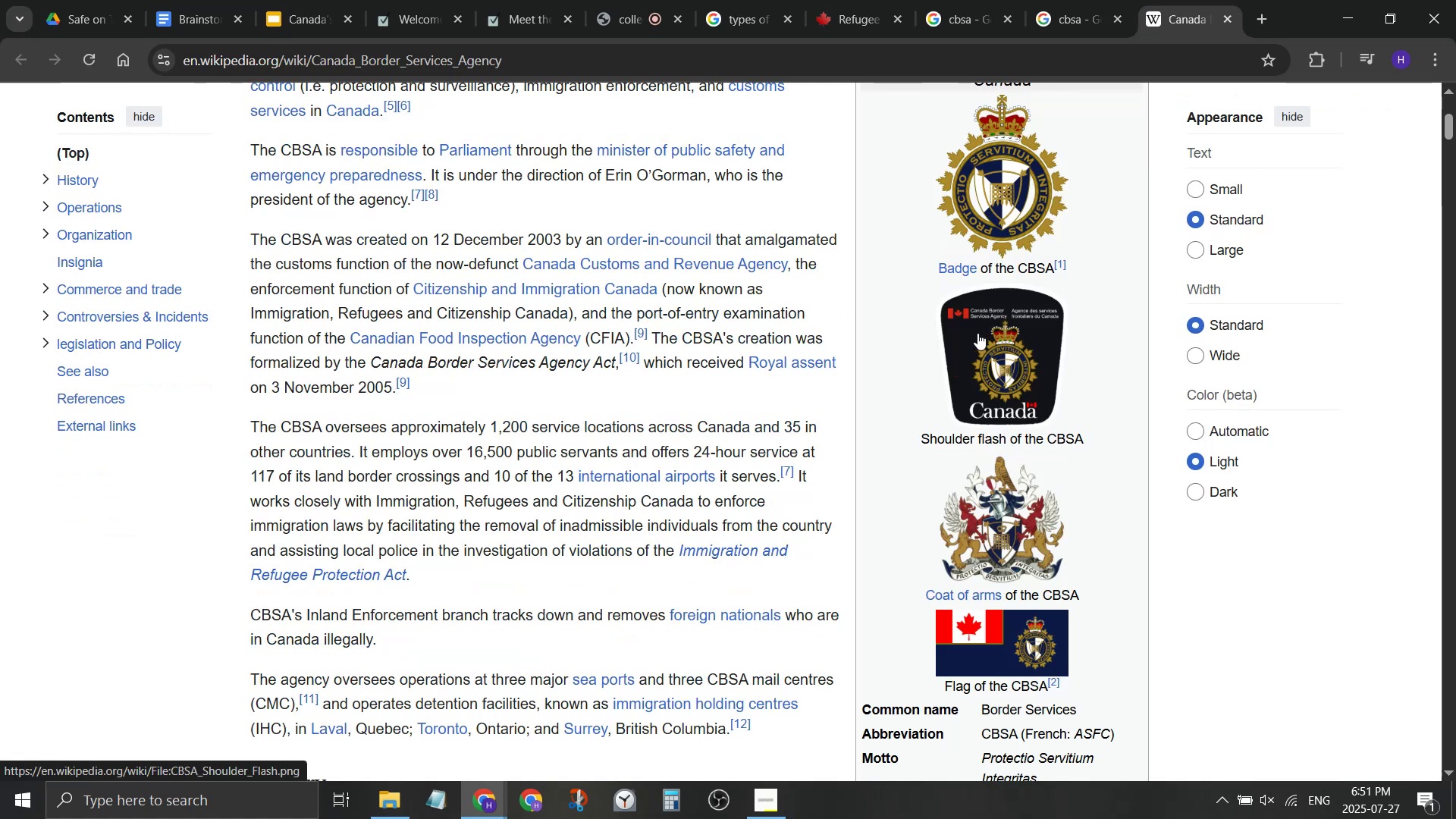 
right_click([977, 333])
 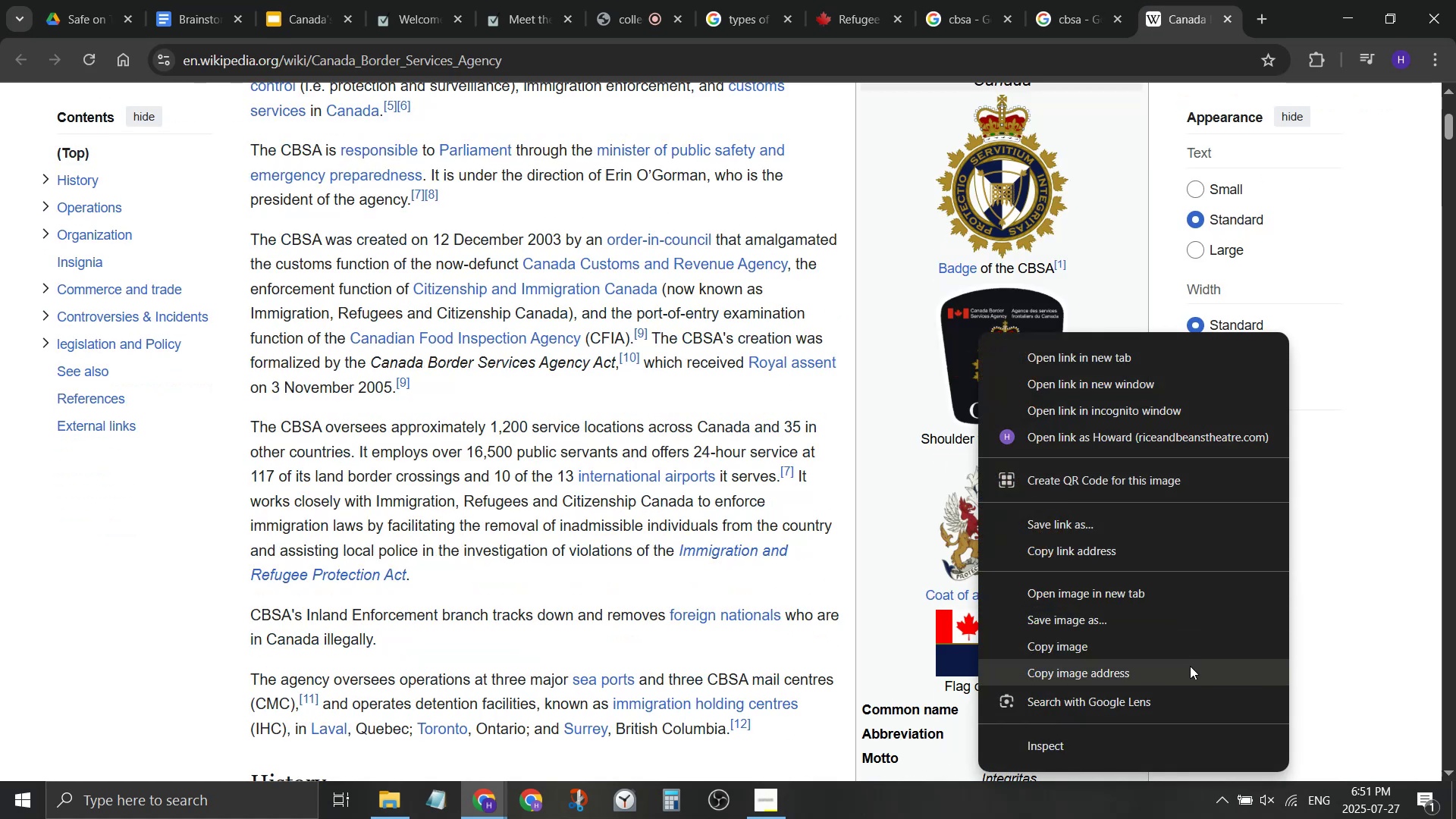 
left_click([1186, 643])
 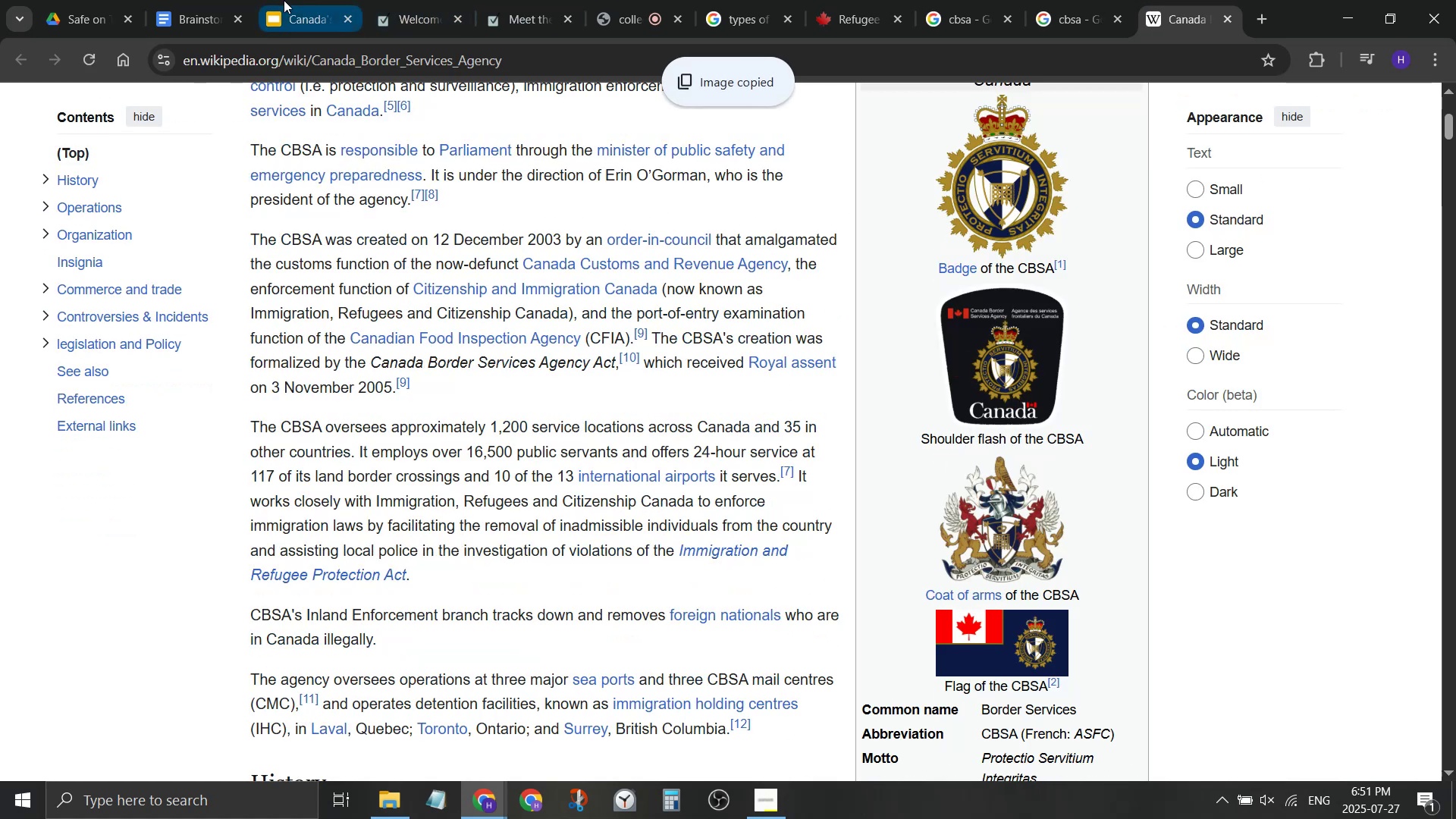 
left_click([284, 0])
 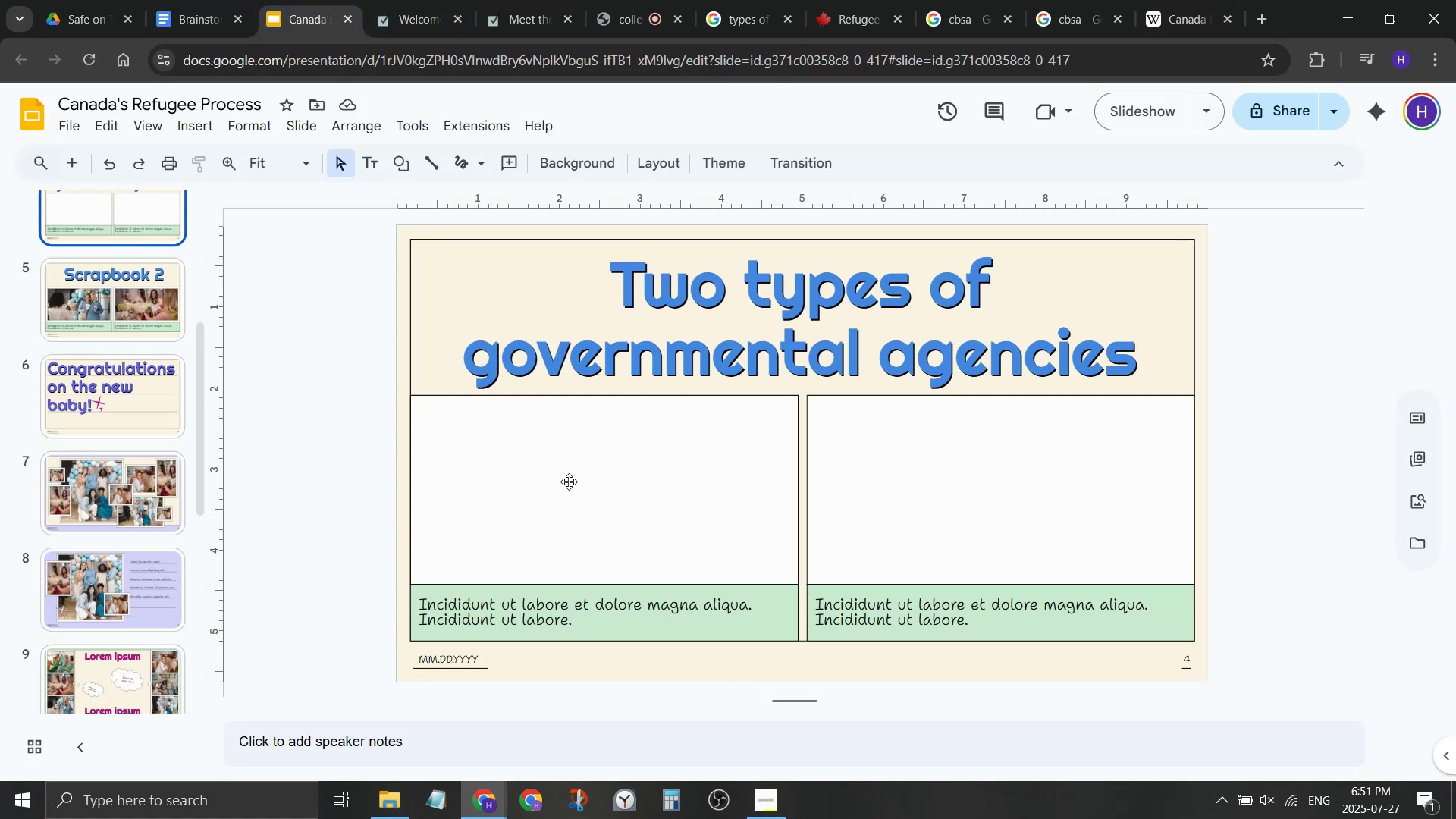 
left_click([566, 482])
 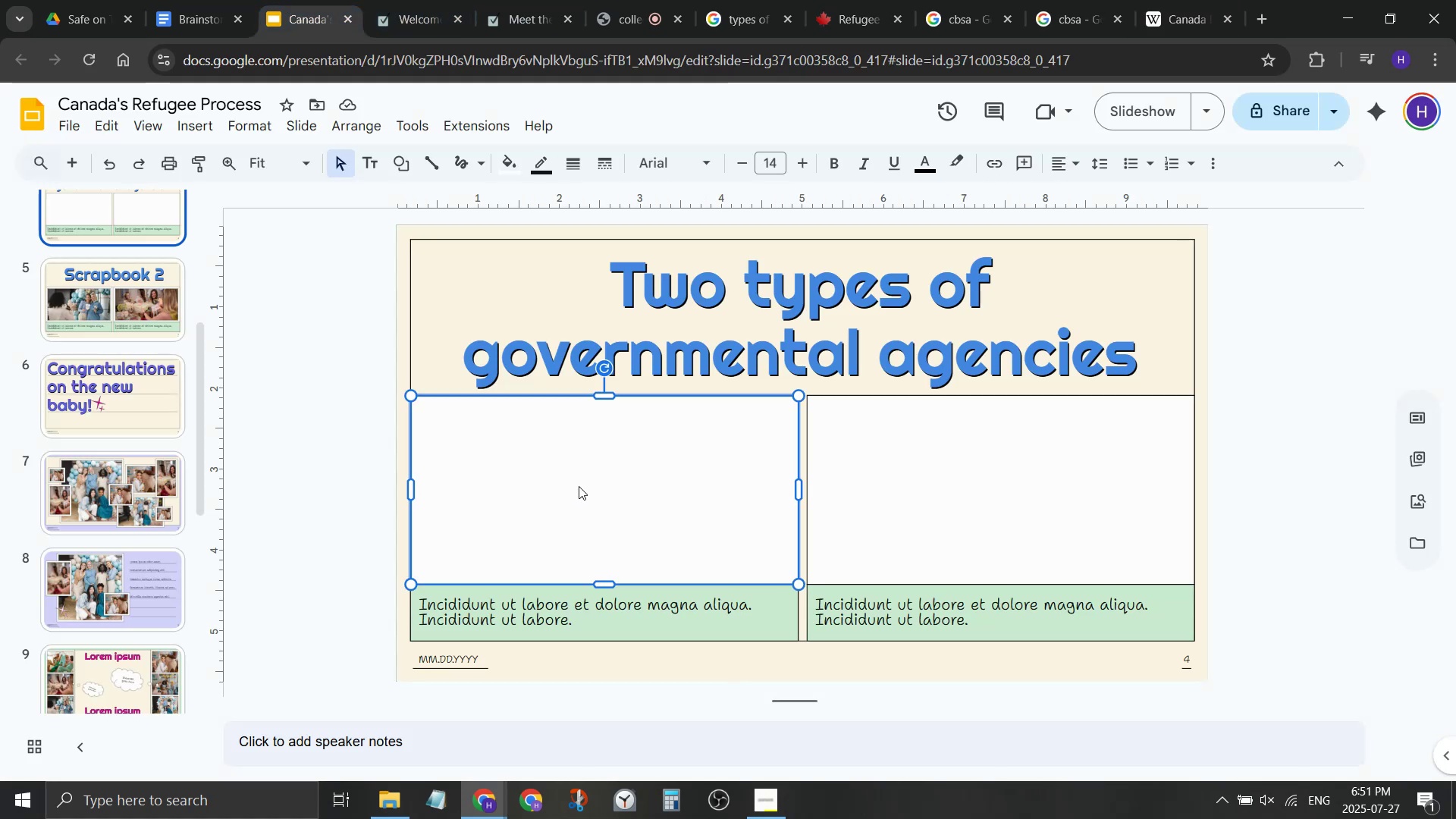 
key(Control+ControlLeft)
 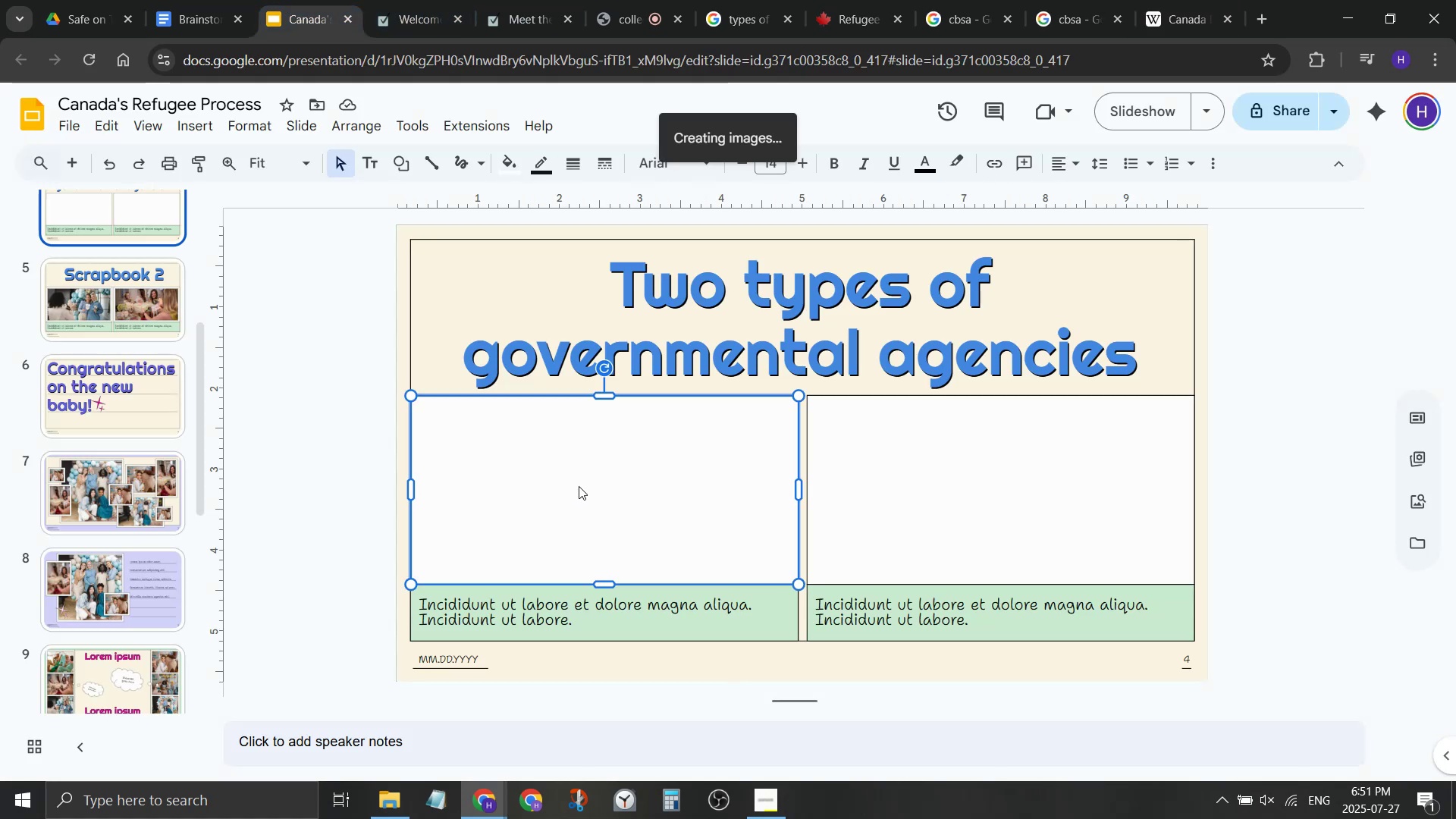 
key(Control+V)
 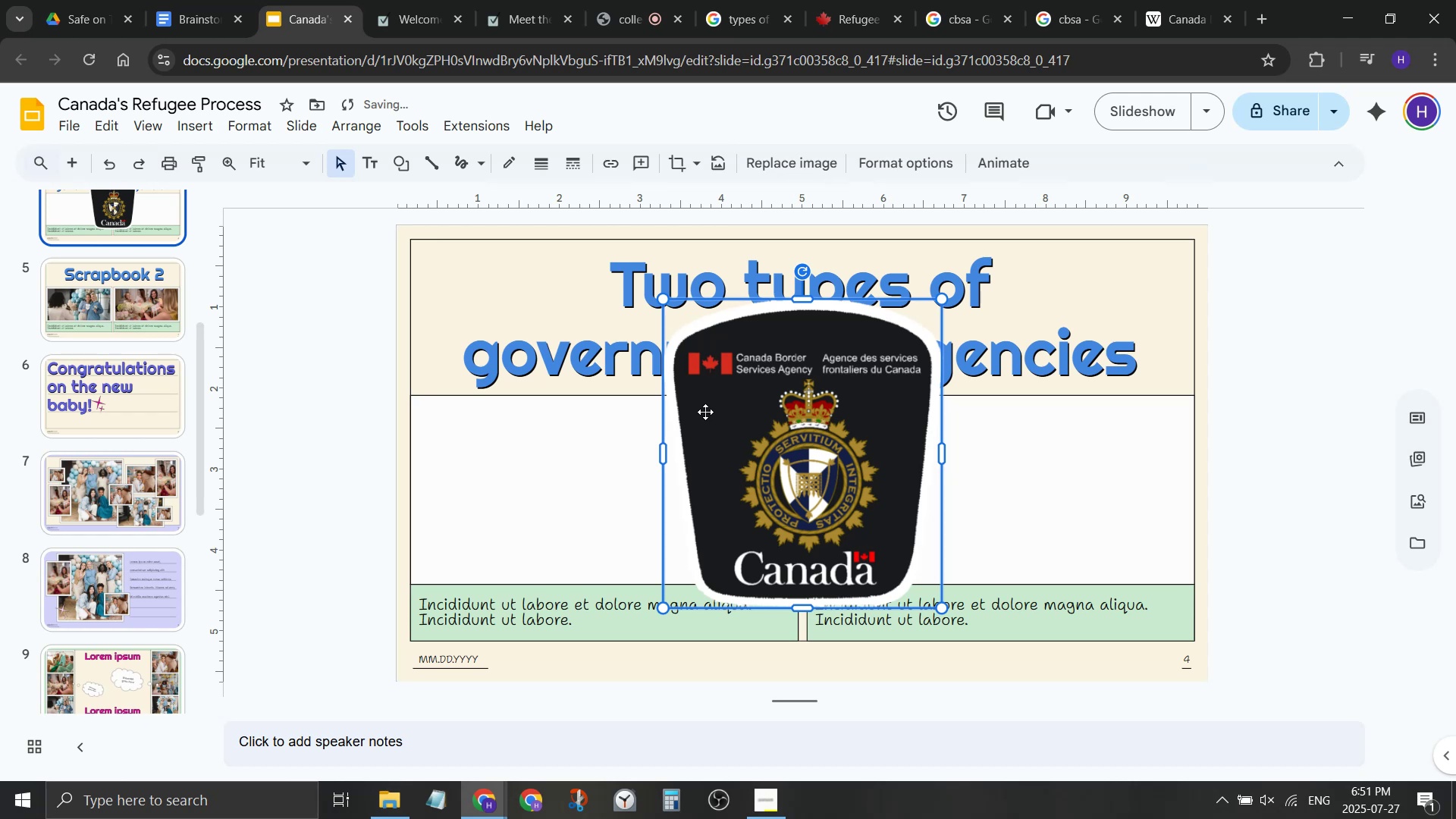 
left_click_drag(start_coordinate=[783, 455], to_coordinate=[580, 497])
 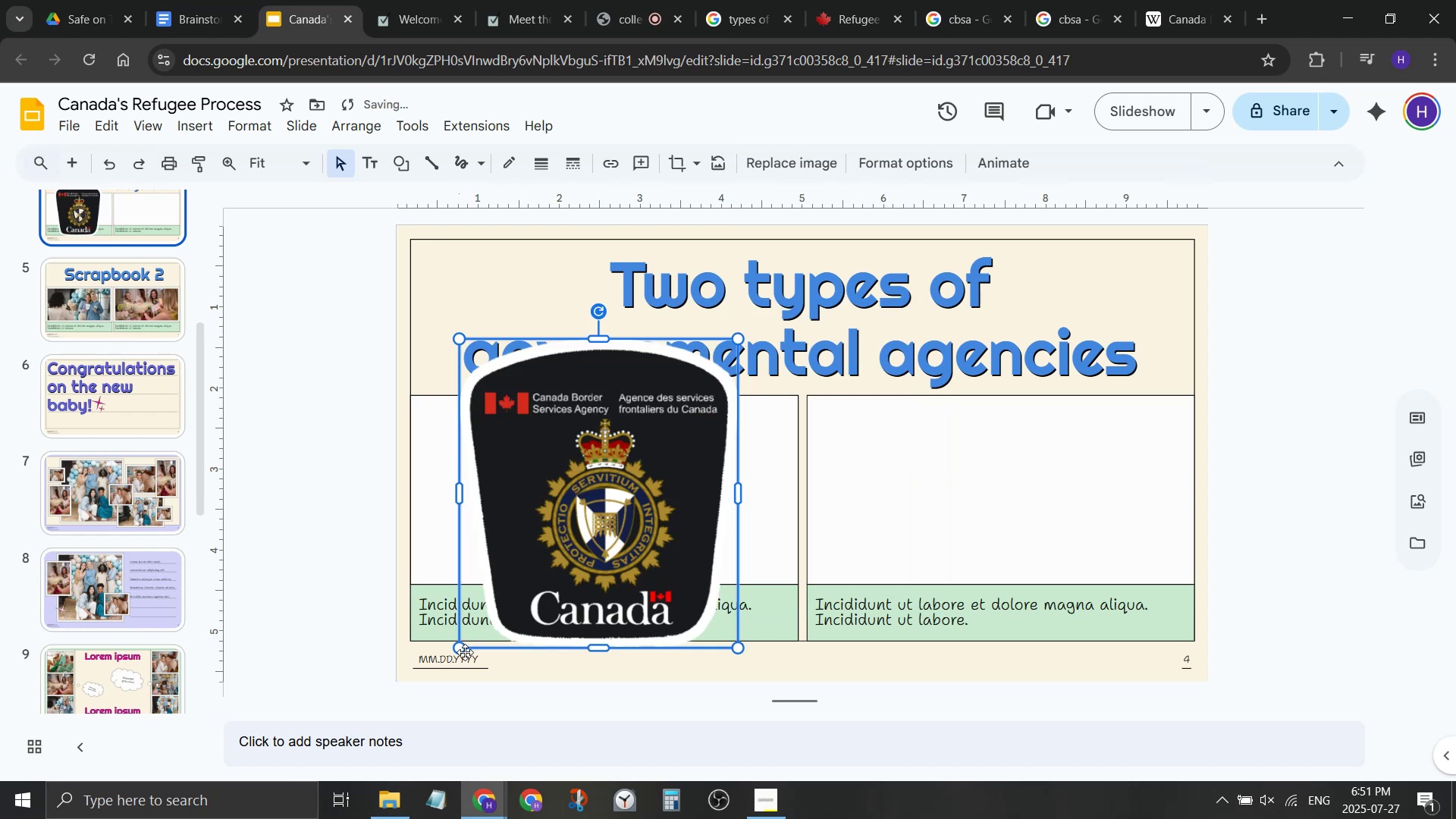 
left_click_drag(start_coordinate=[460, 650], to_coordinate=[574, 529])
 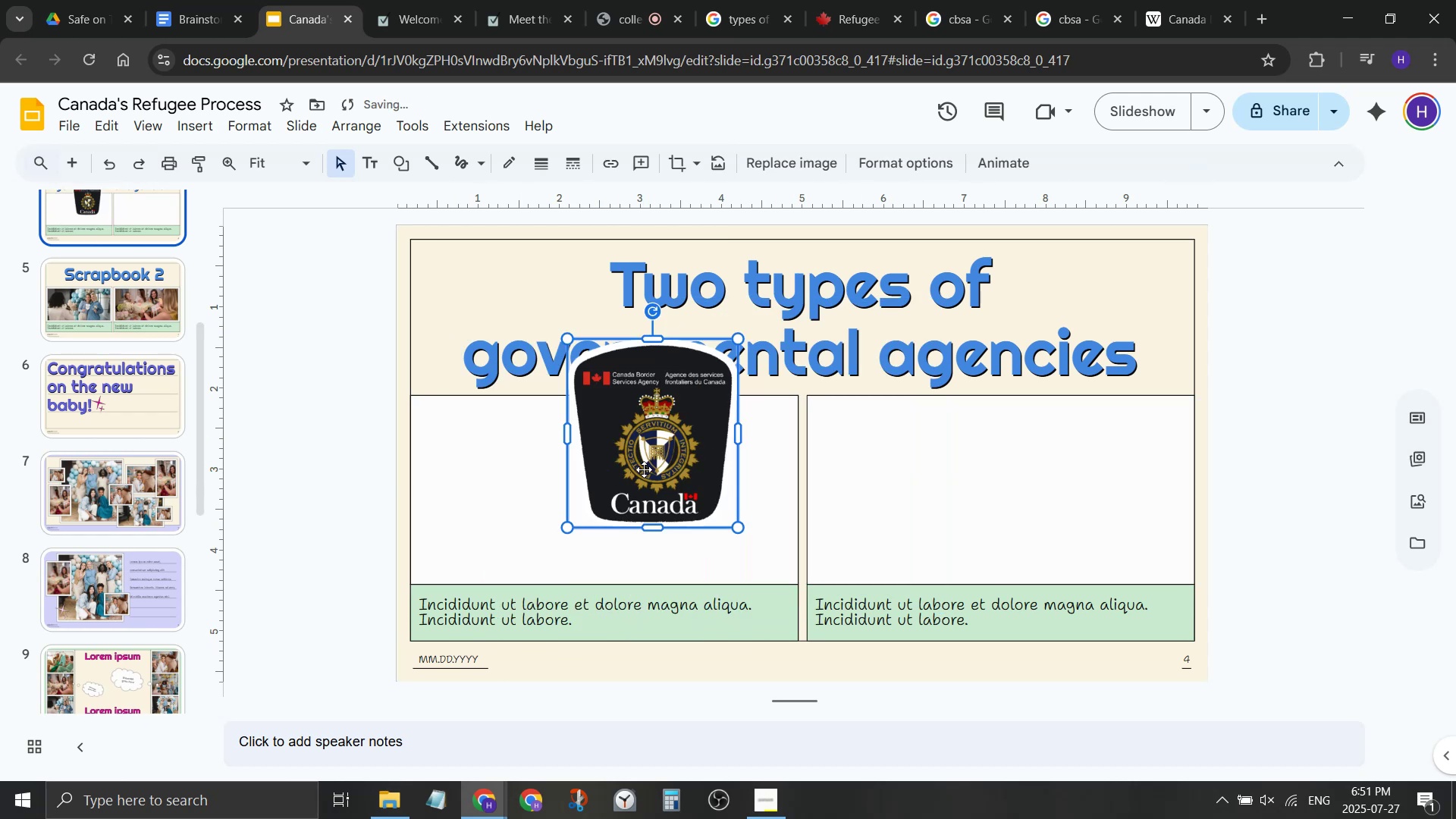 
left_click_drag(start_coordinate=[645, 466], to_coordinate=[597, 519])
 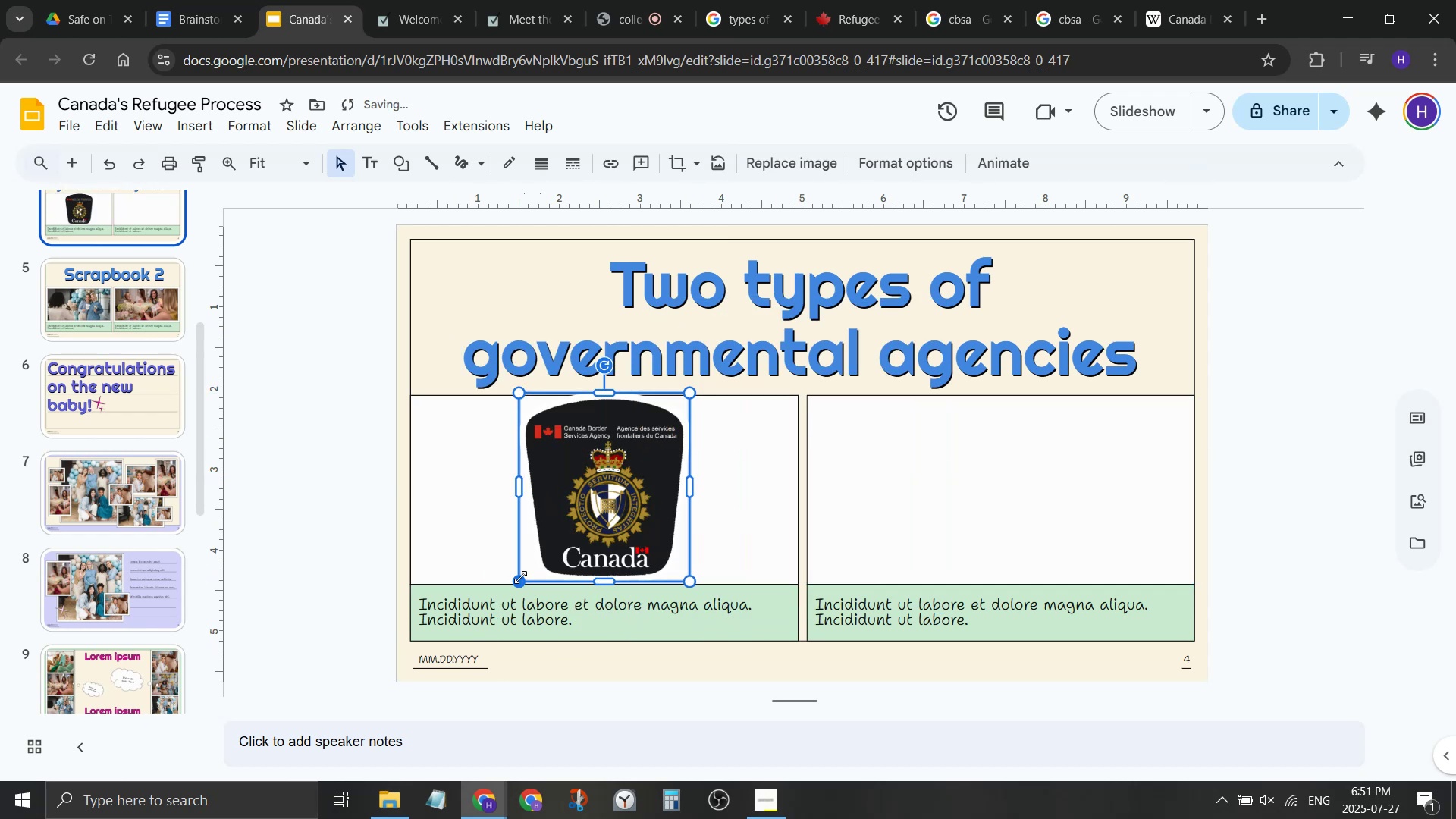 
left_click_drag(start_coordinate=[520, 577], to_coordinate=[544, 562])
 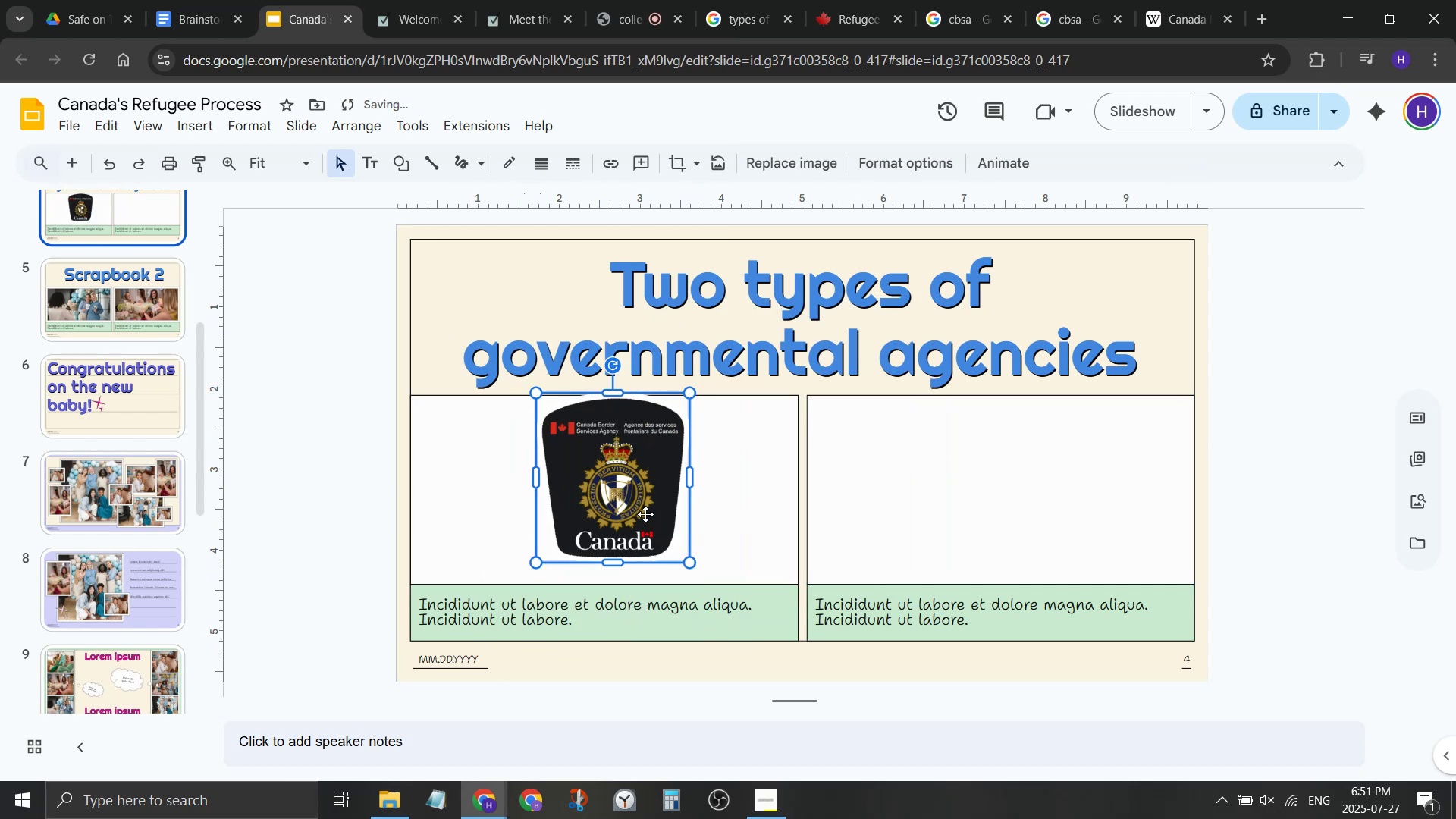 
left_click_drag(start_coordinate=[645, 513], to_coordinate=[636, 529])
 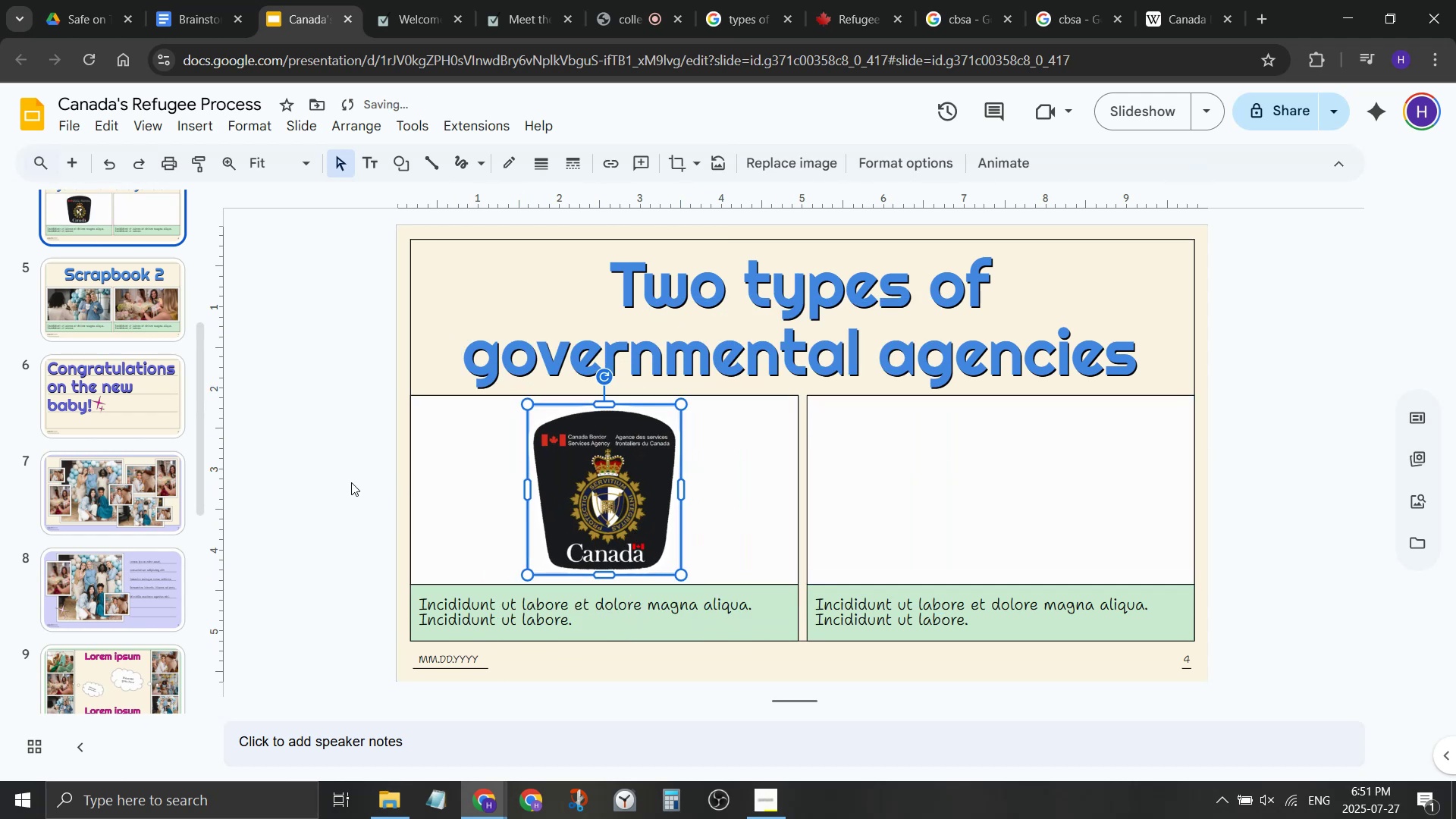 
left_click([351, 482])
 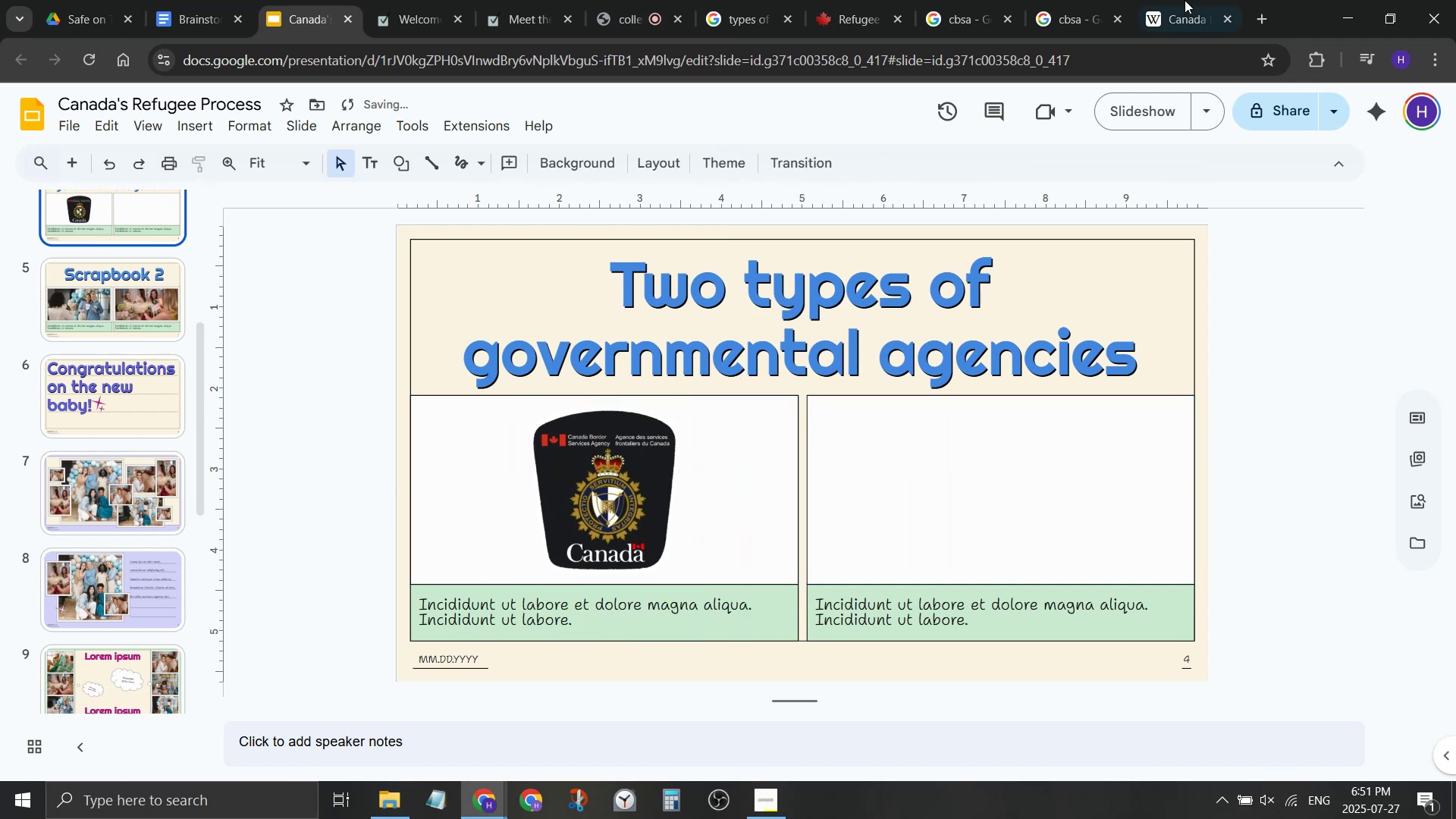 
left_click([1166, 0])
 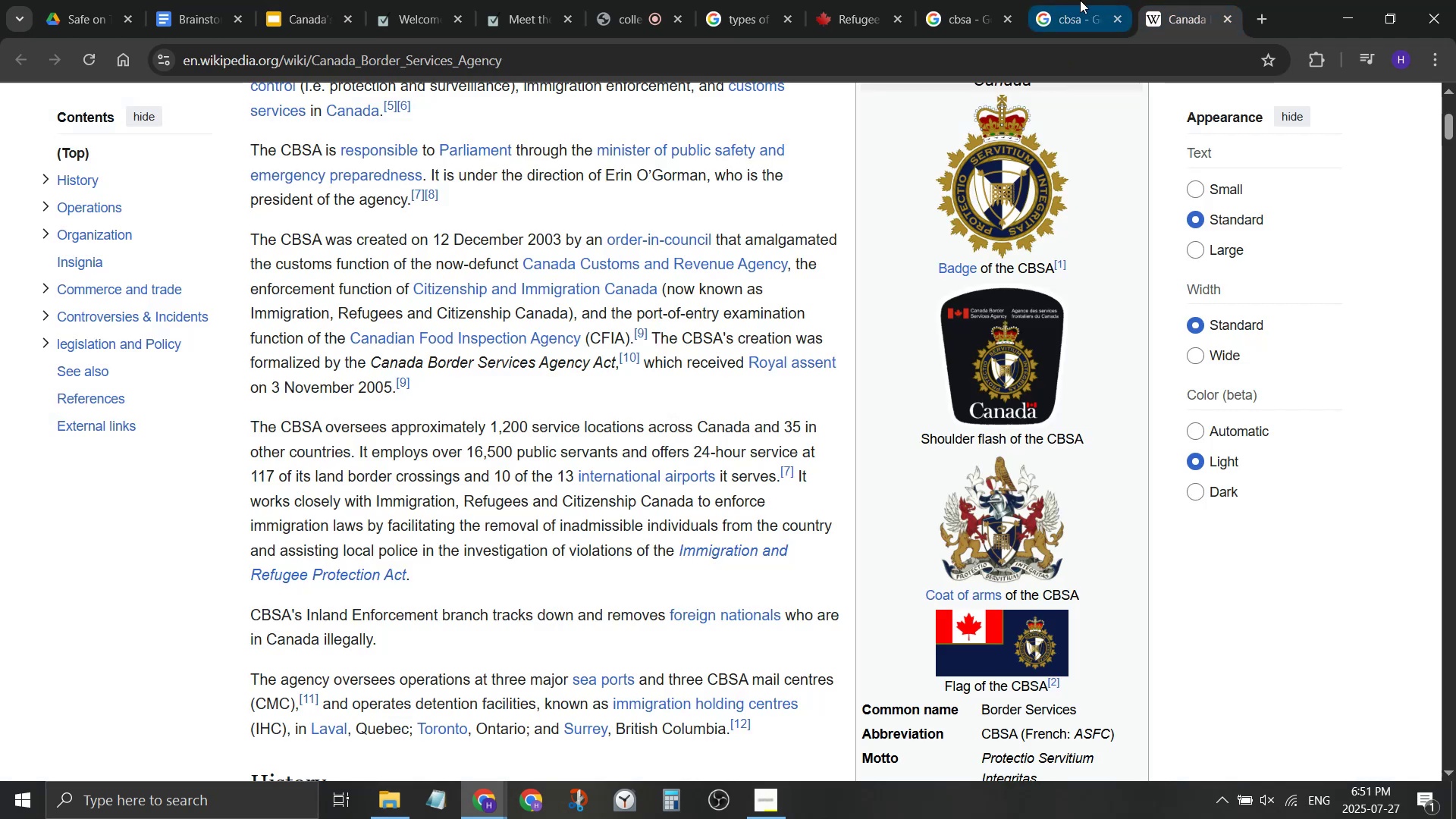 
left_click([1080, 0])
 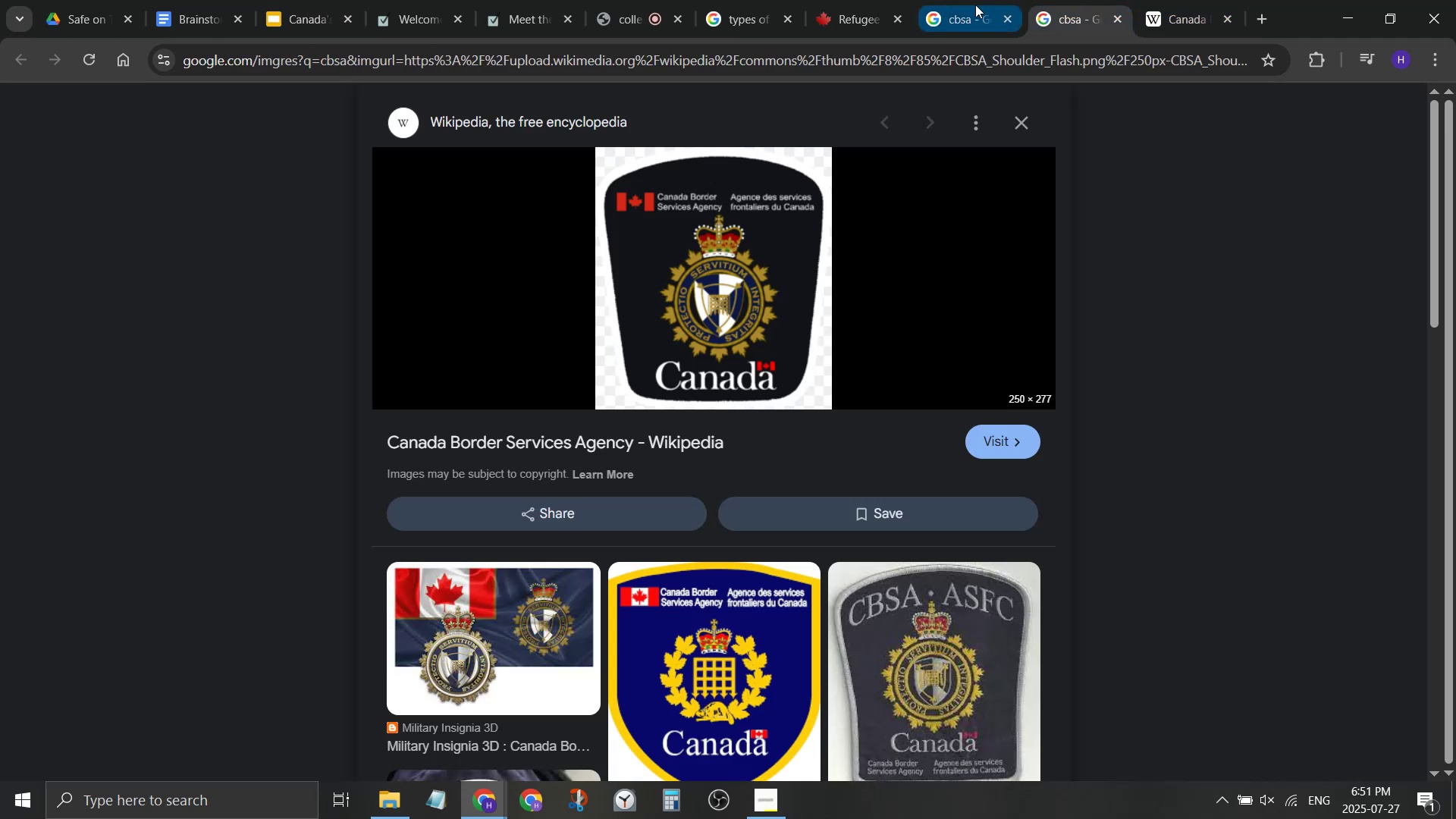 
left_click([975, 4])
 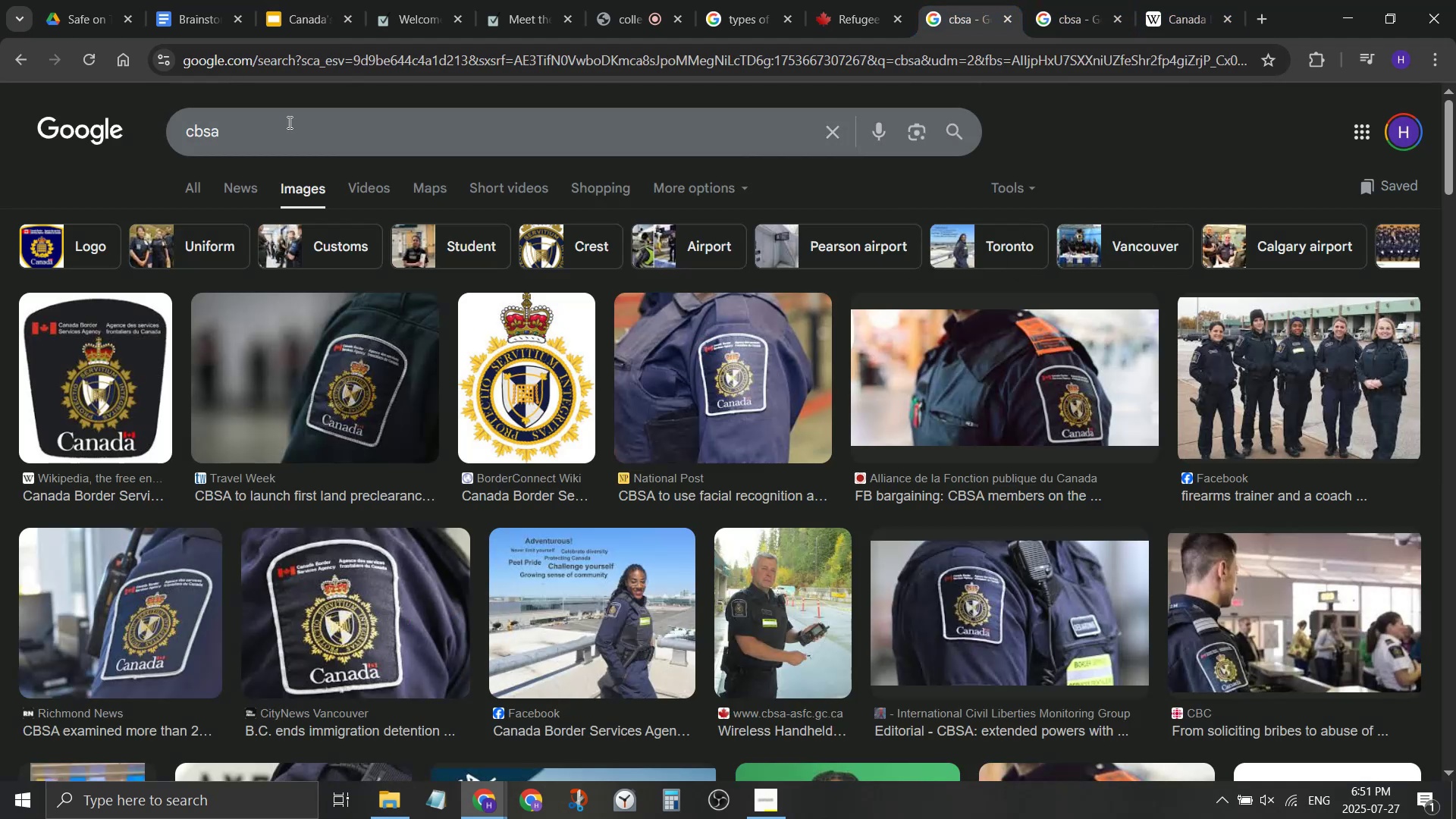 
left_click_drag(start_coordinate=[288, 122], to_coordinate=[0, 93])
 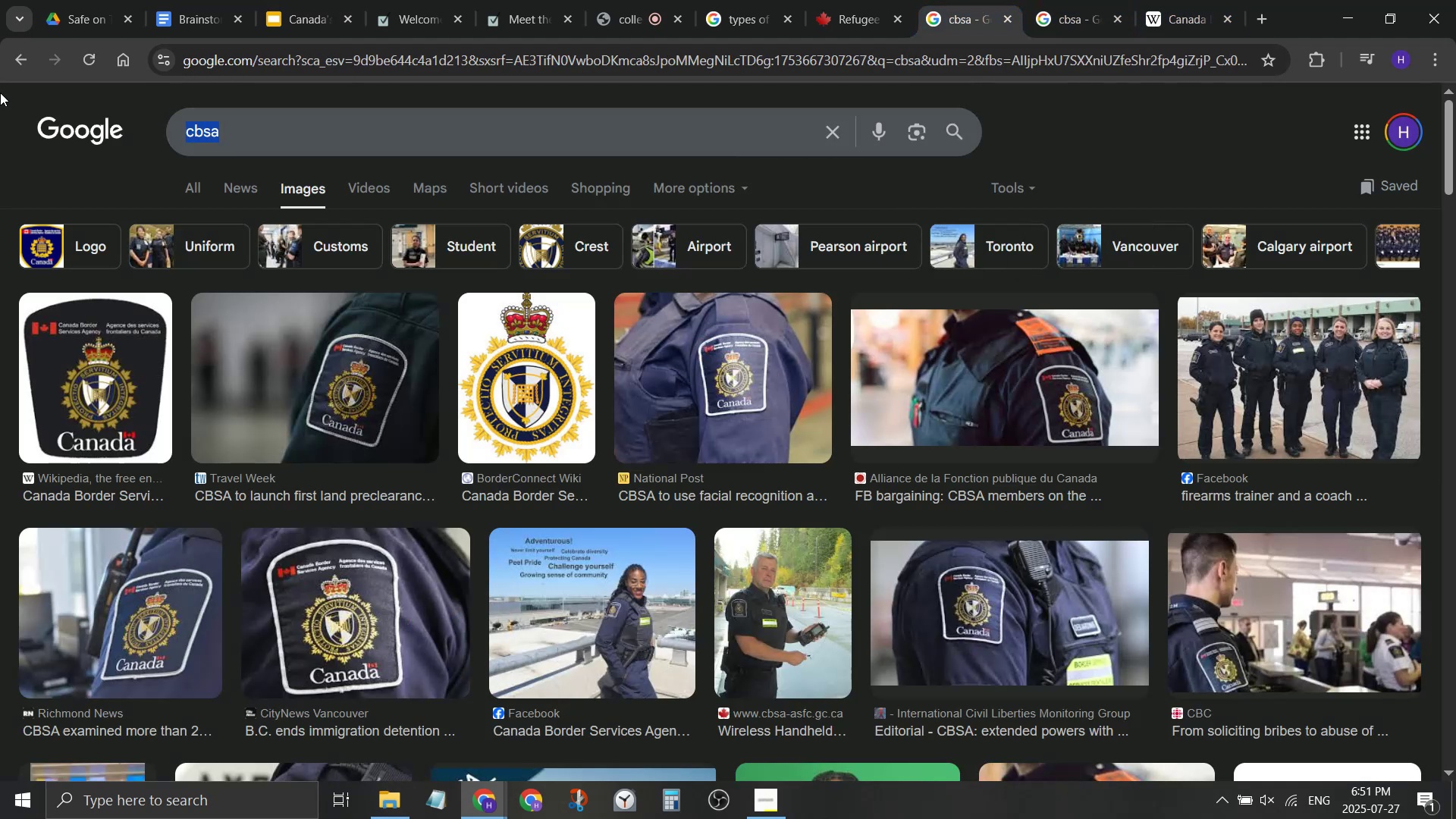 
type(ircc)
 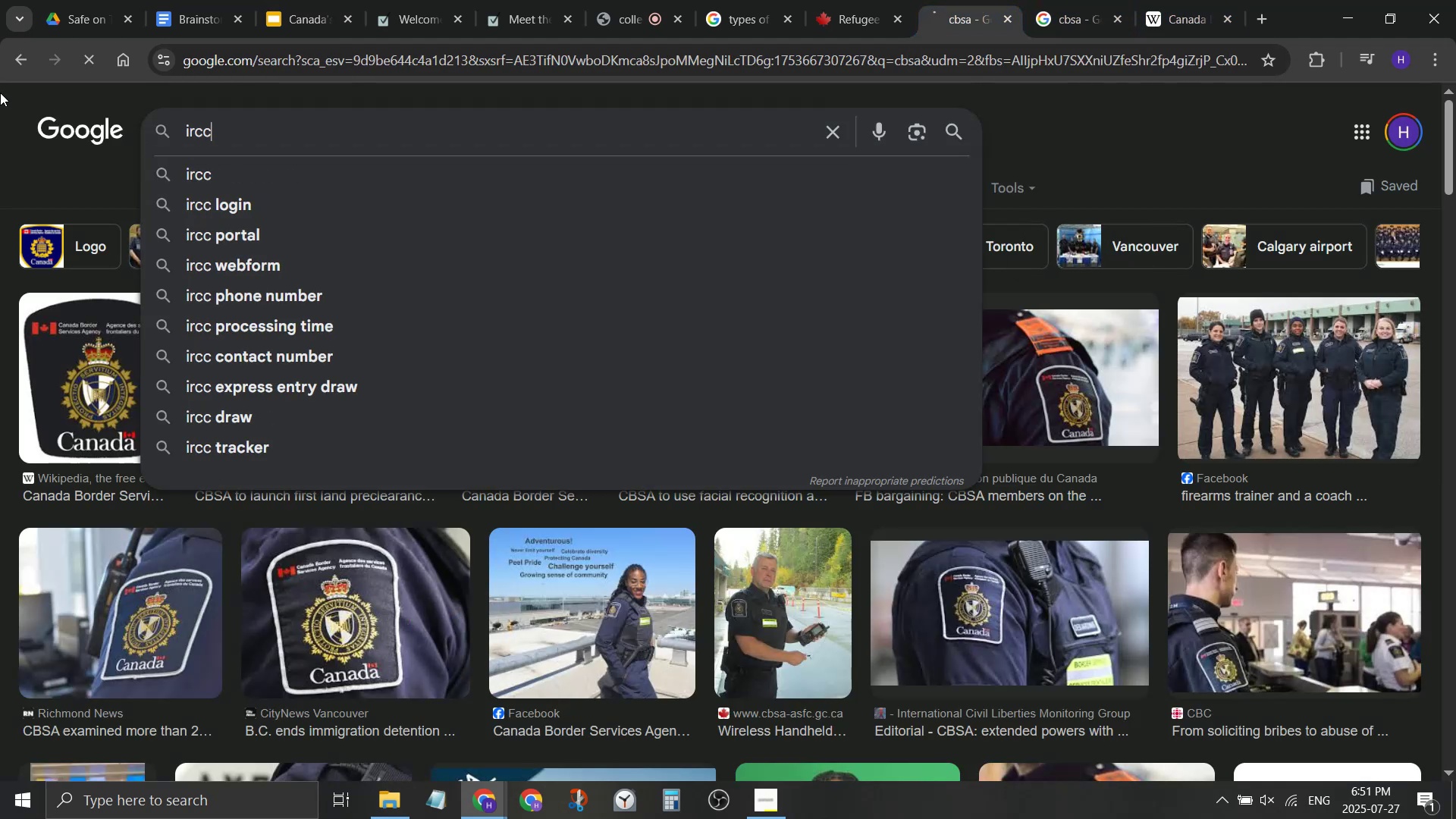 
key(Enter)
 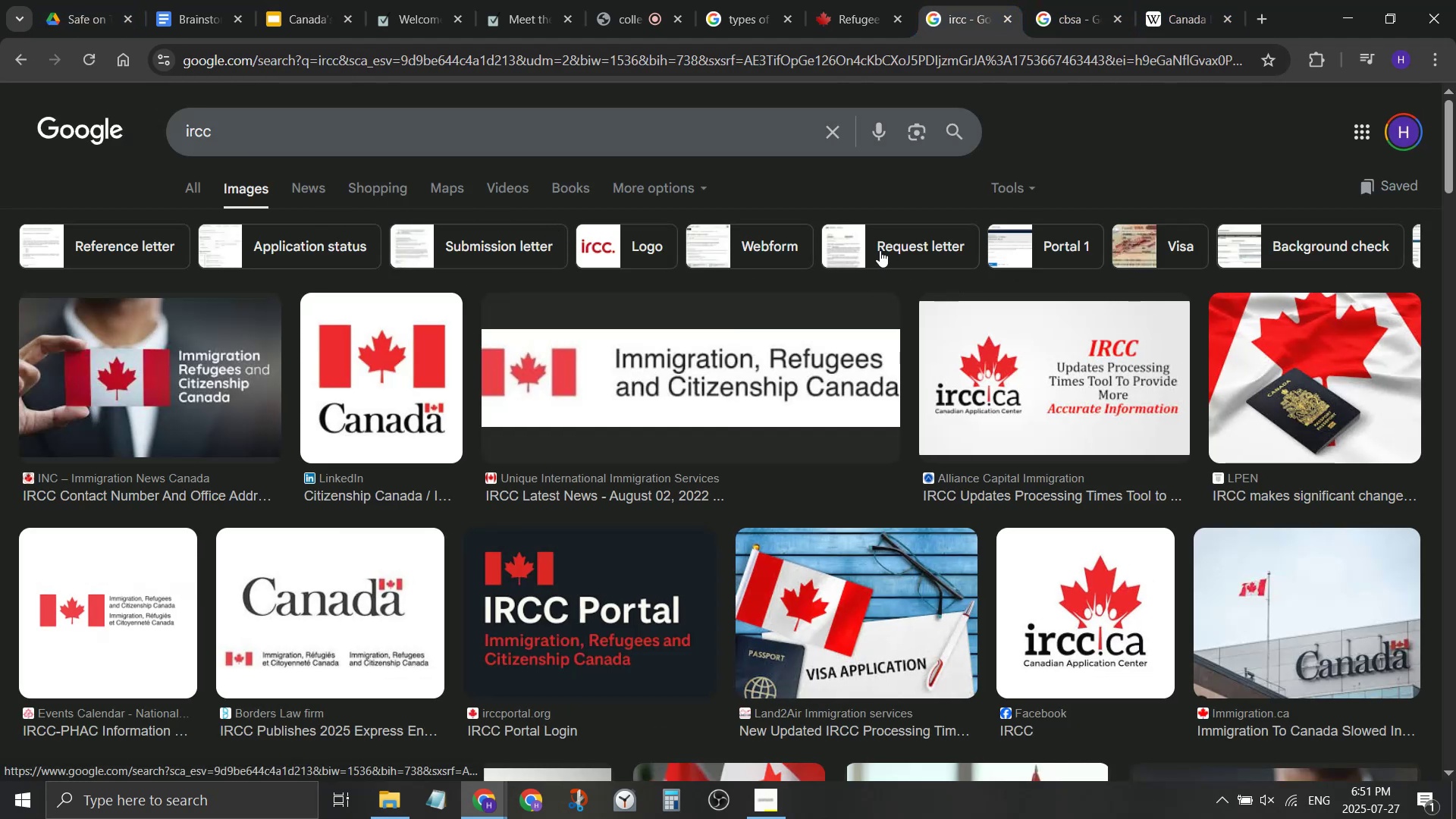 
wait(9.54)
 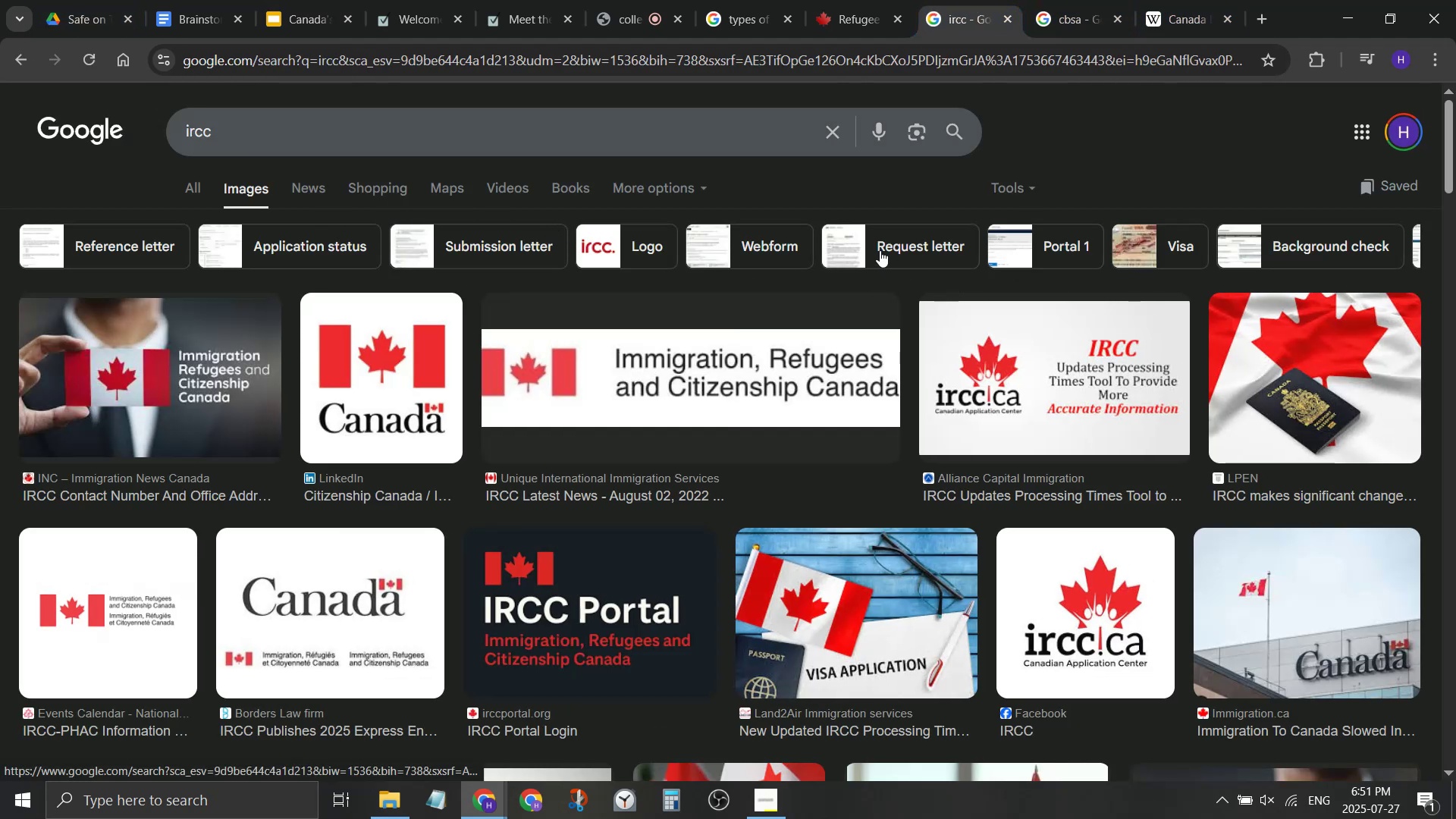 
scroll: coordinate [881, 285], scroll_direction: down, amount: 2.0
 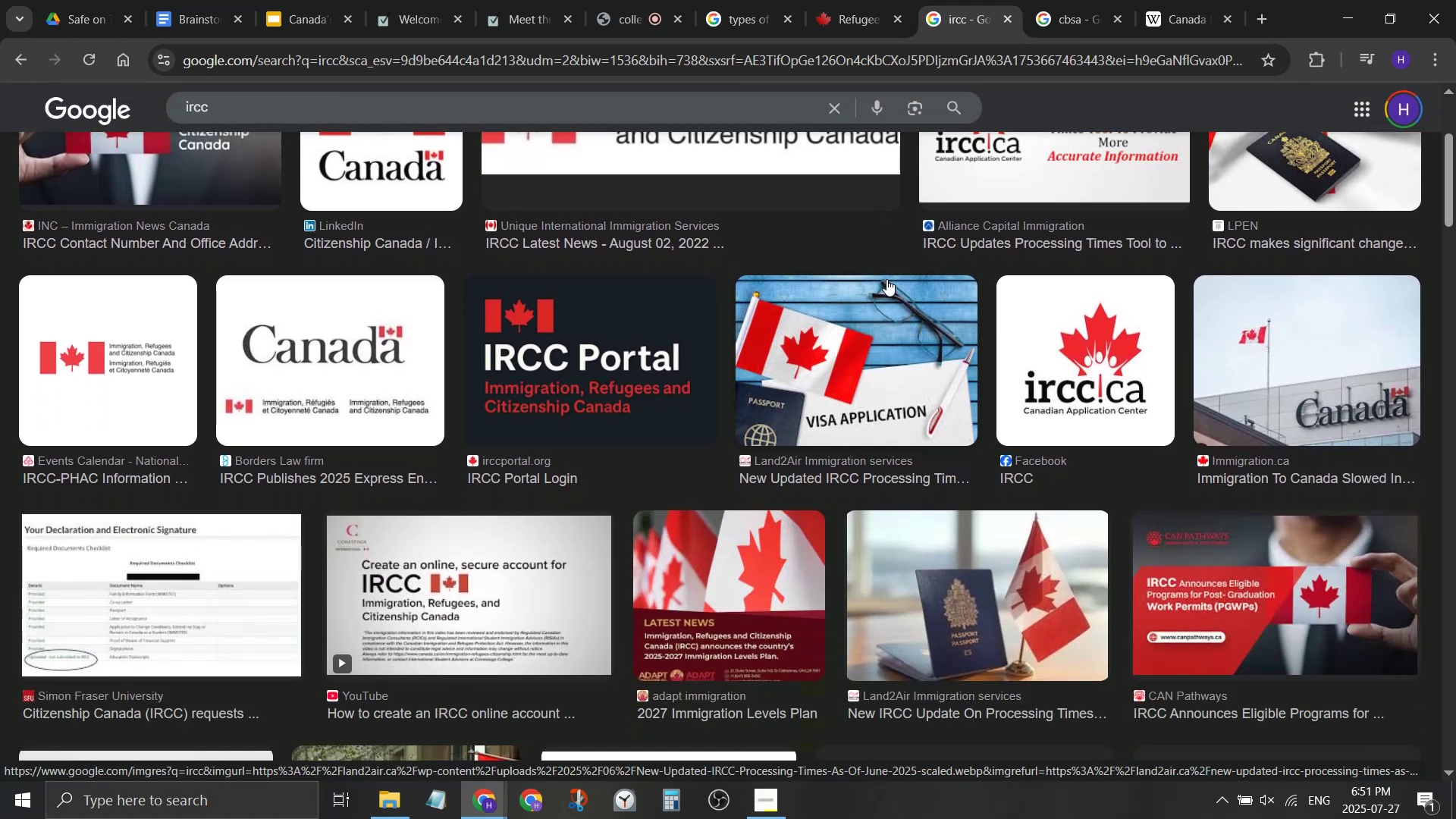 
scroll: coordinate [890, 283], scroll_direction: up, amount: 1.0
 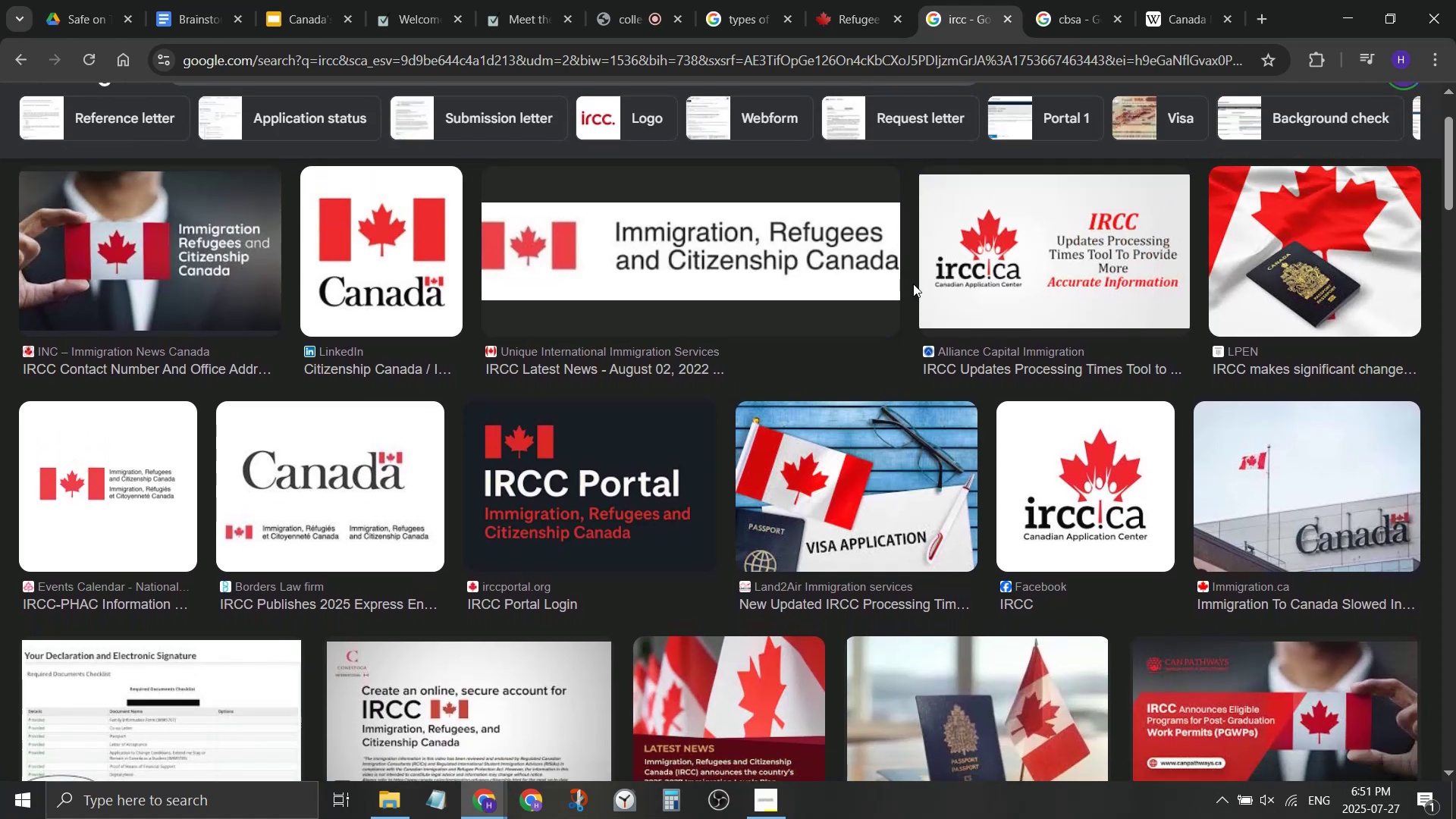 
scroll: coordinate [915, 298], scroll_direction: down, amount: 2.0
 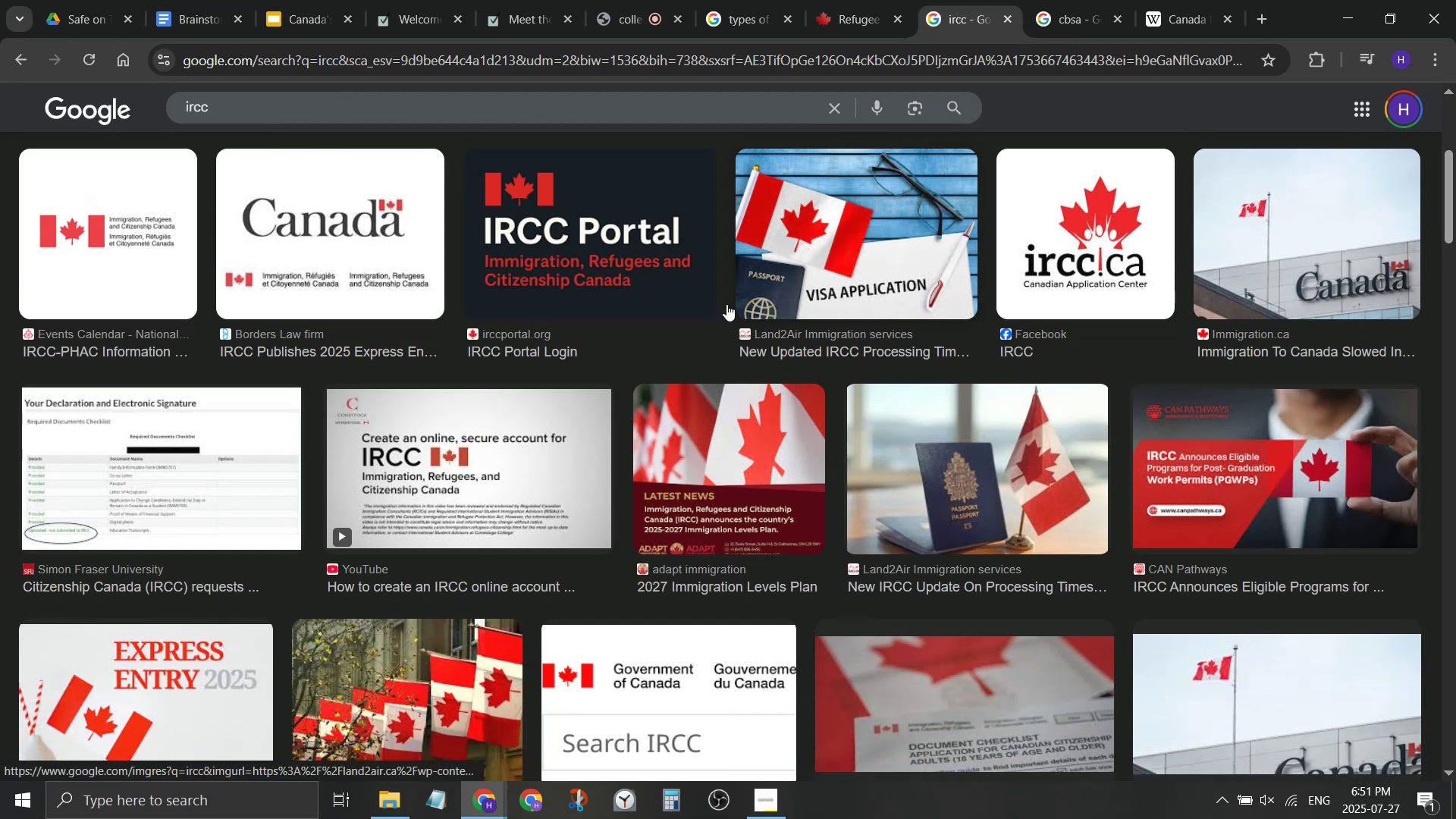 
scroll: coordinate [160, 272], scroll_direction: up, amount: 3.0
 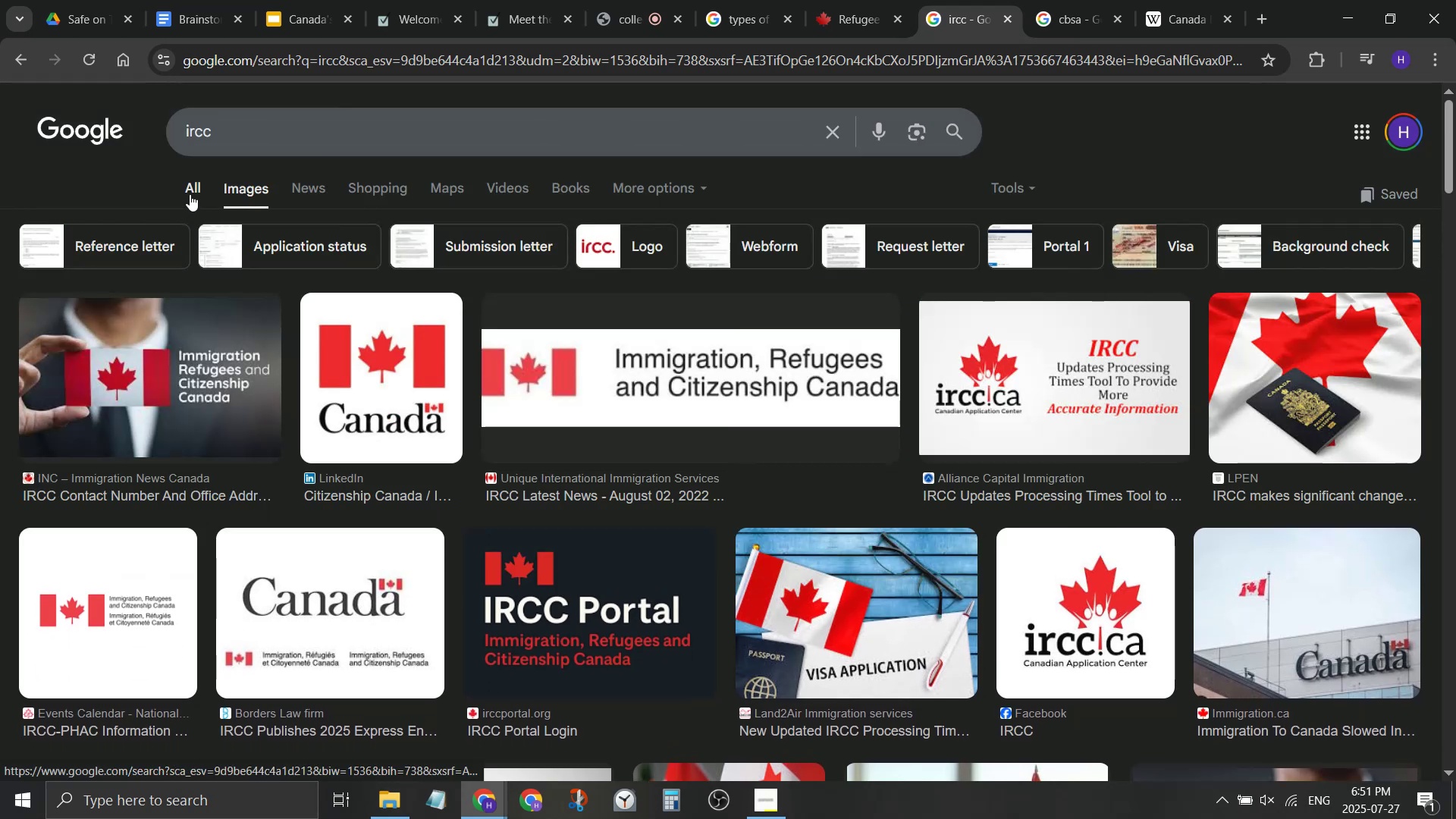 
left_click([190, 194])
 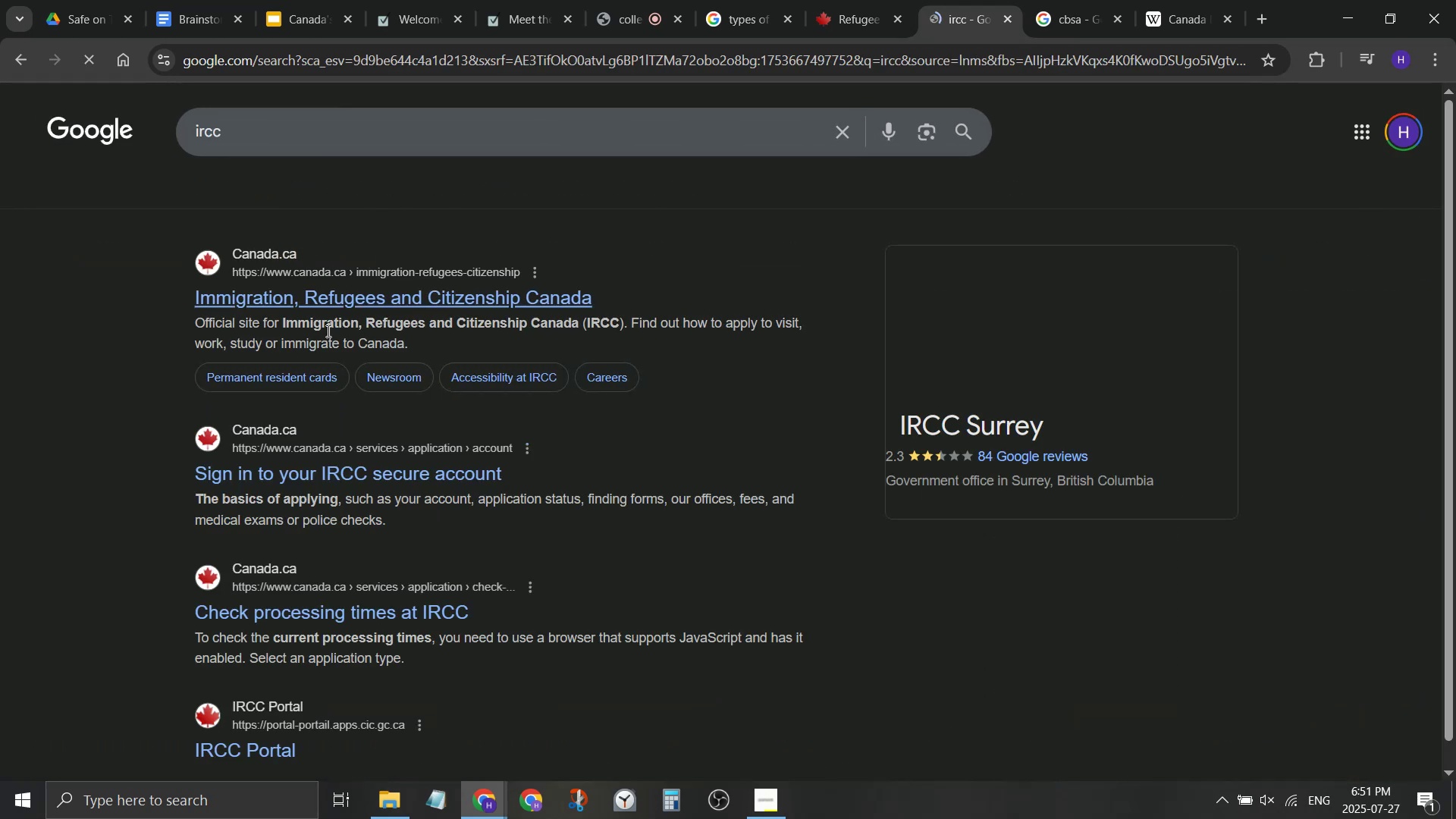 
hold_key(key=ControlLeft, duration=0.71)
left_click([343, 297])
 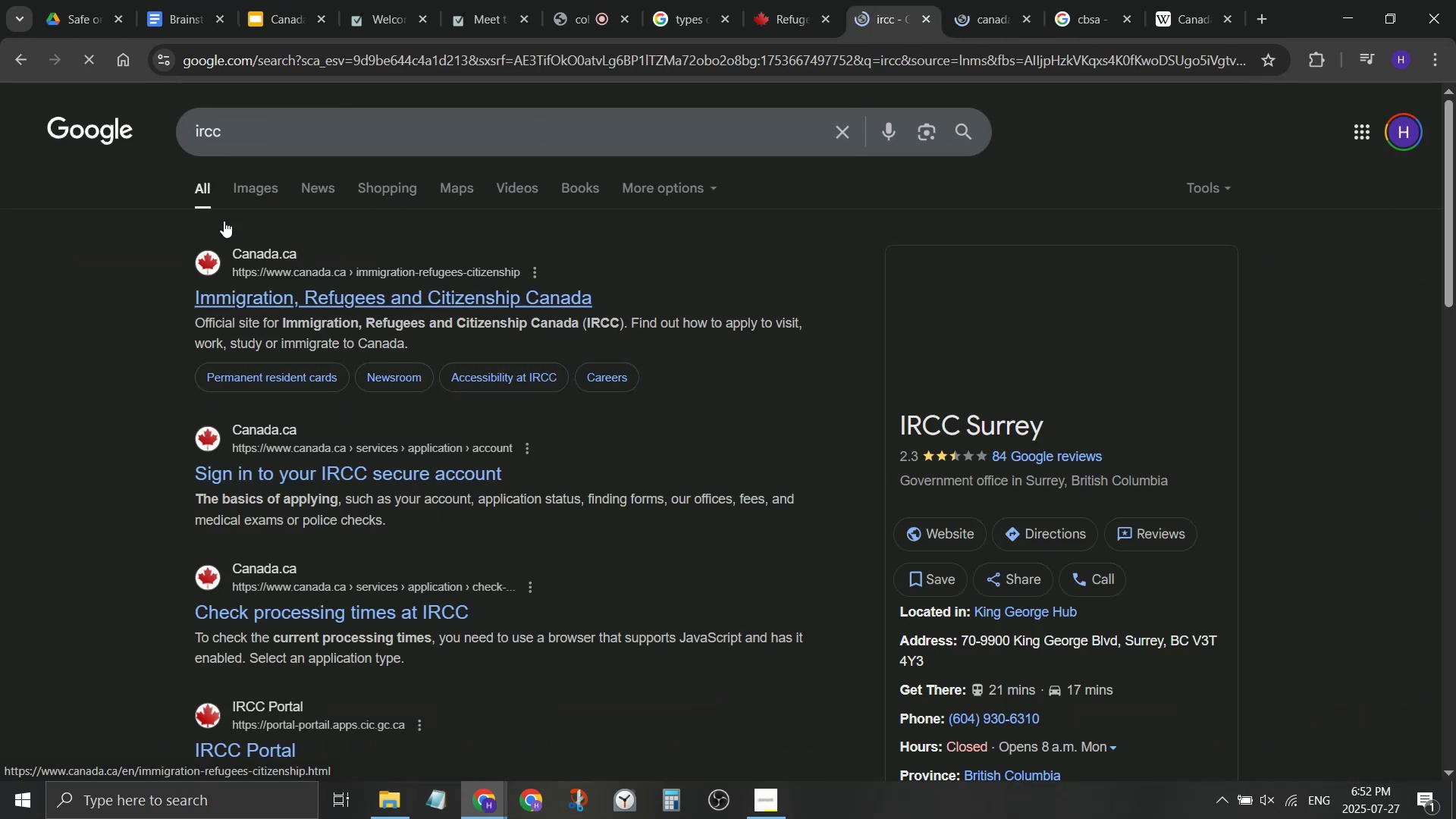 
hold_key(key=ControlLeft, duration=9.69)
left_click([993, 0])
 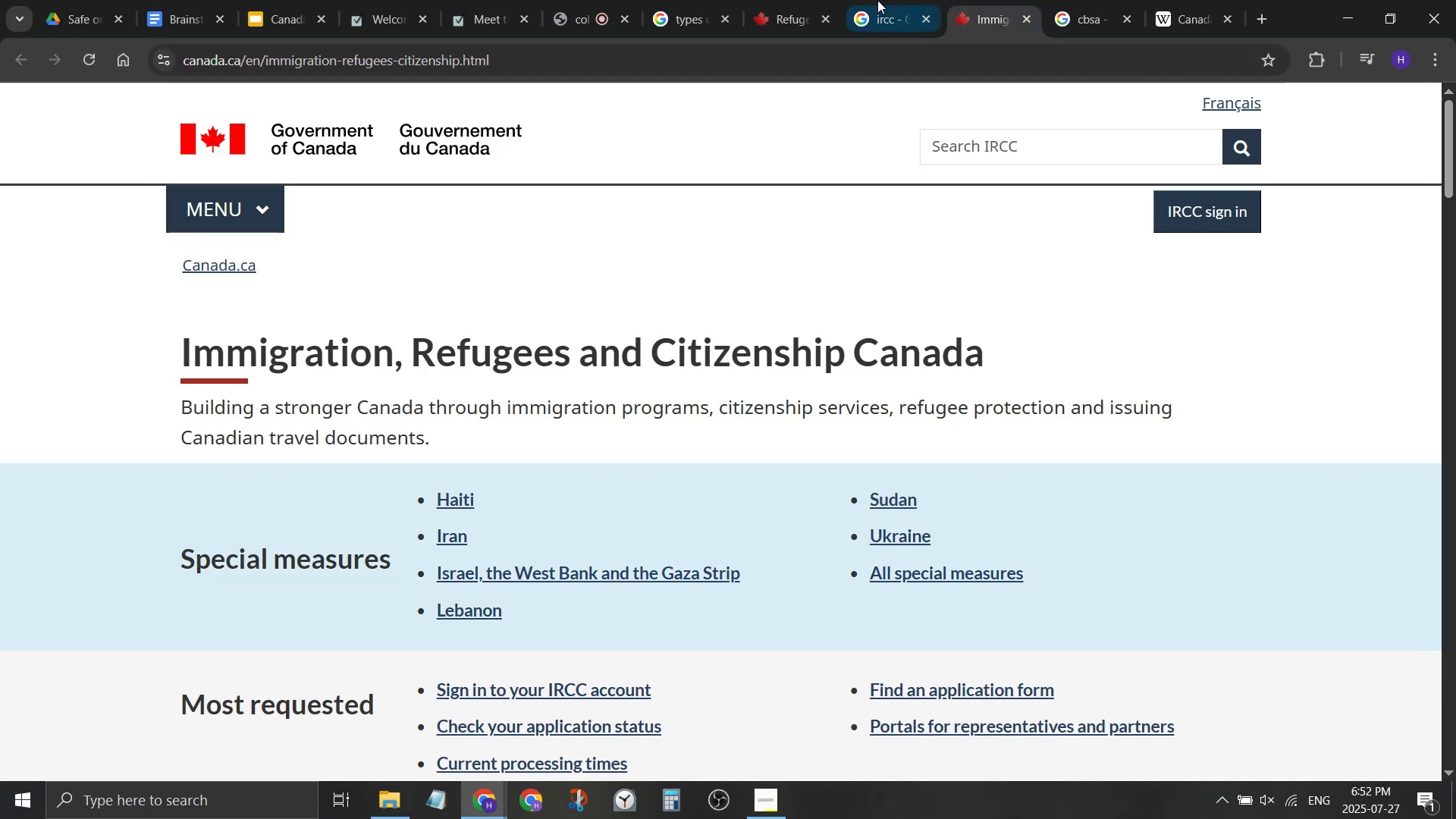 
left_click([885, 0])
 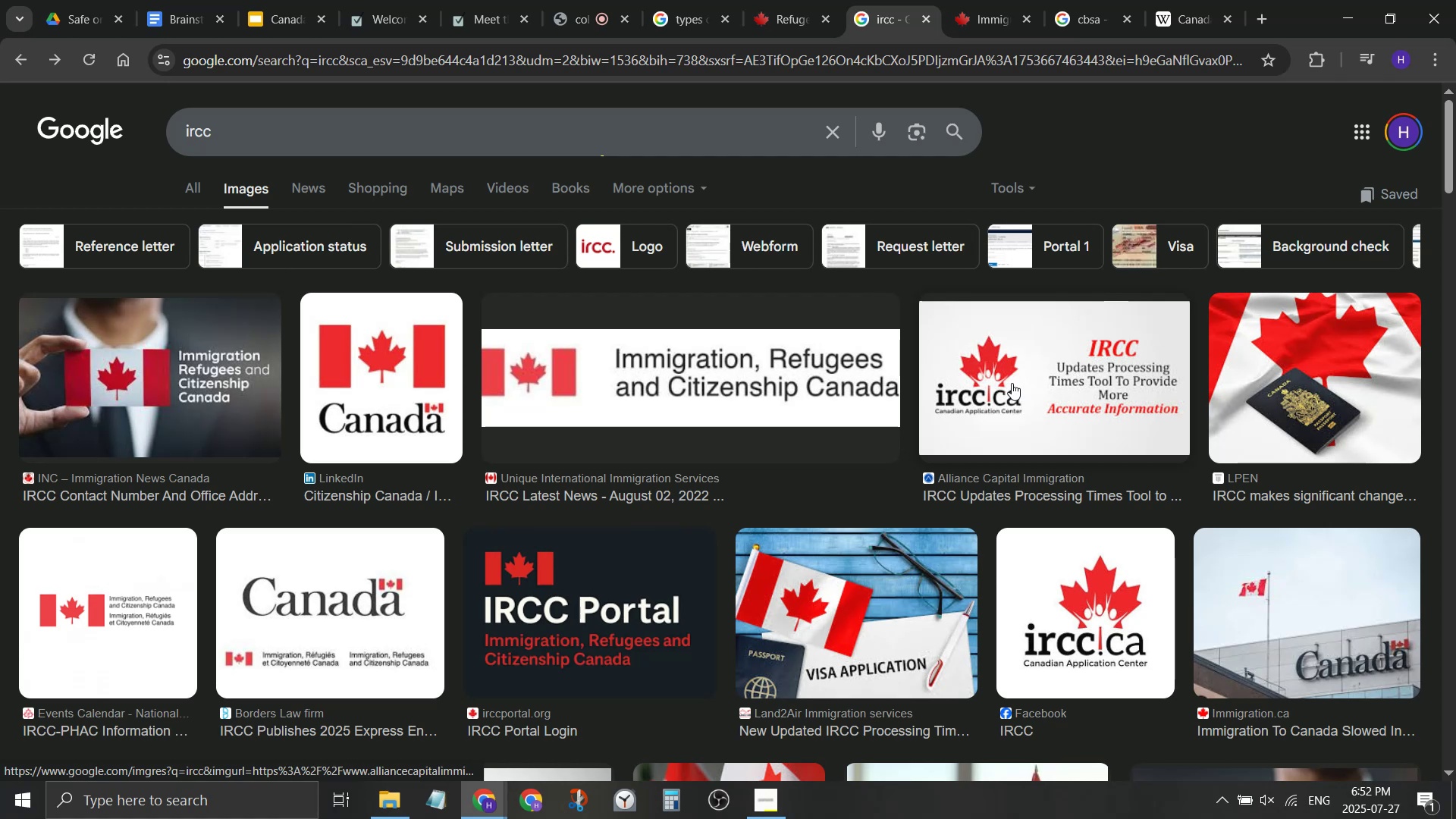 
left_click([1012, 383])
 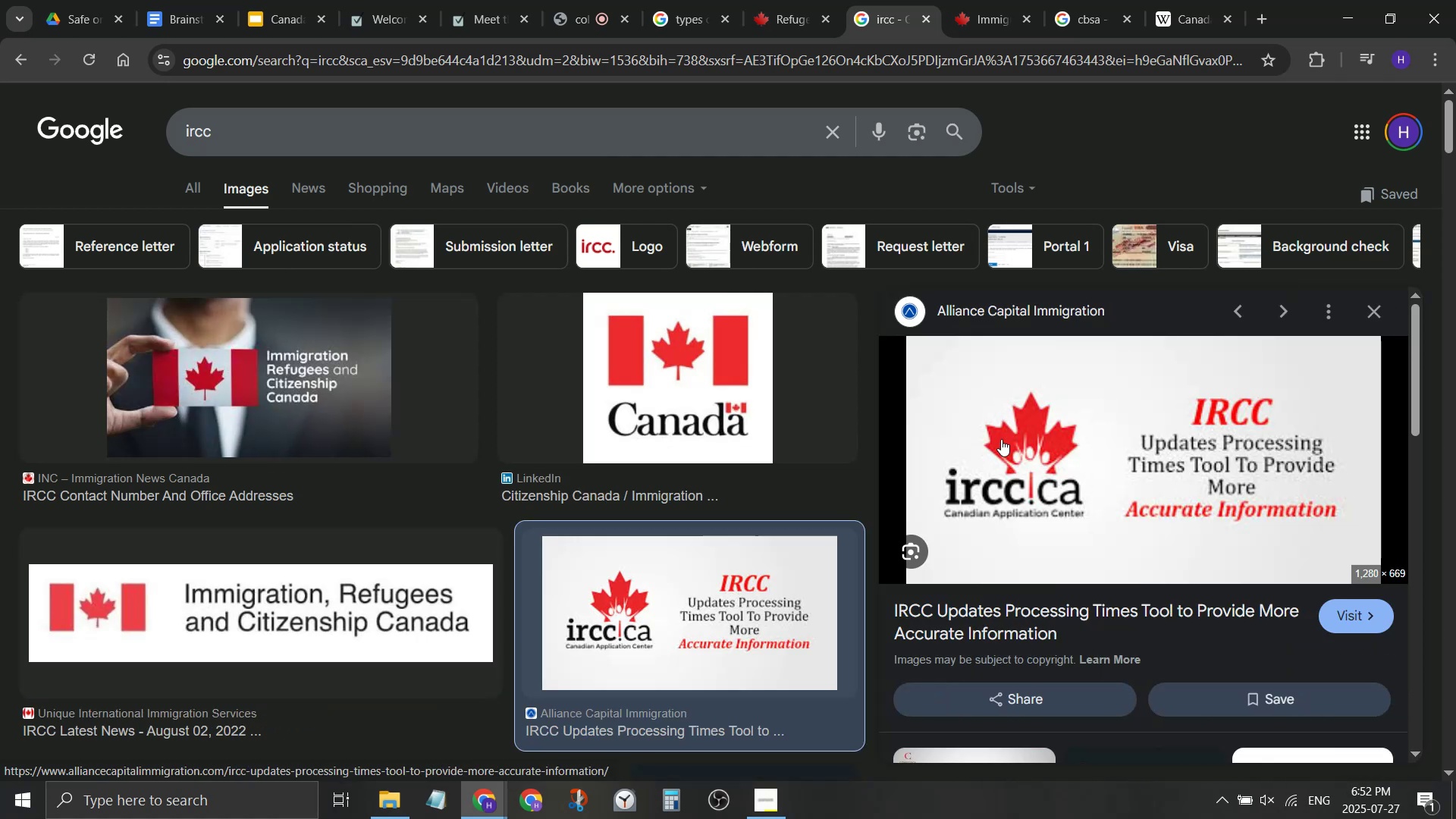 
hold_key(key=ControlLeft, duration=0.81)
left_click([979, 609])
 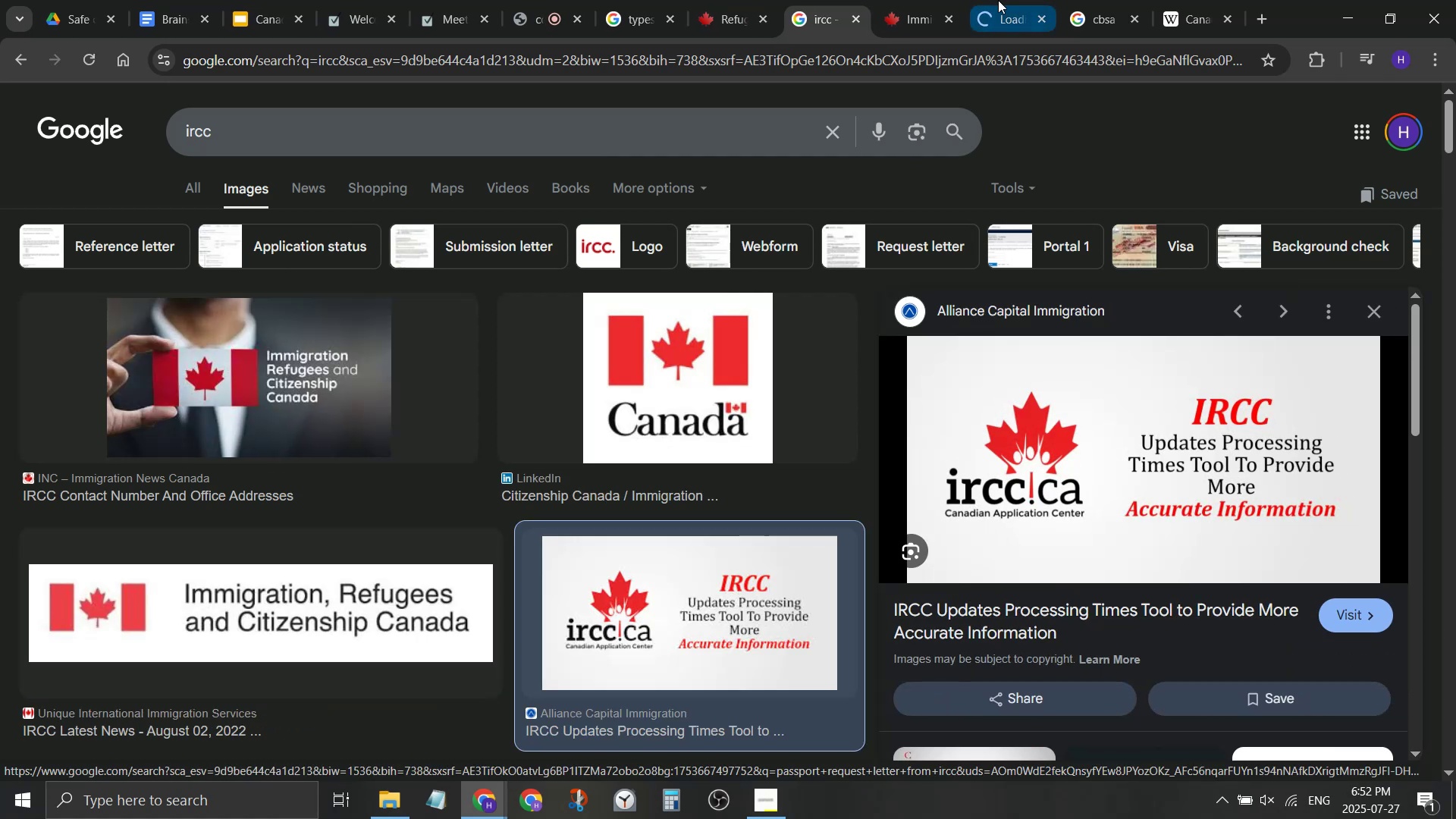 
left_click([998, 0])
 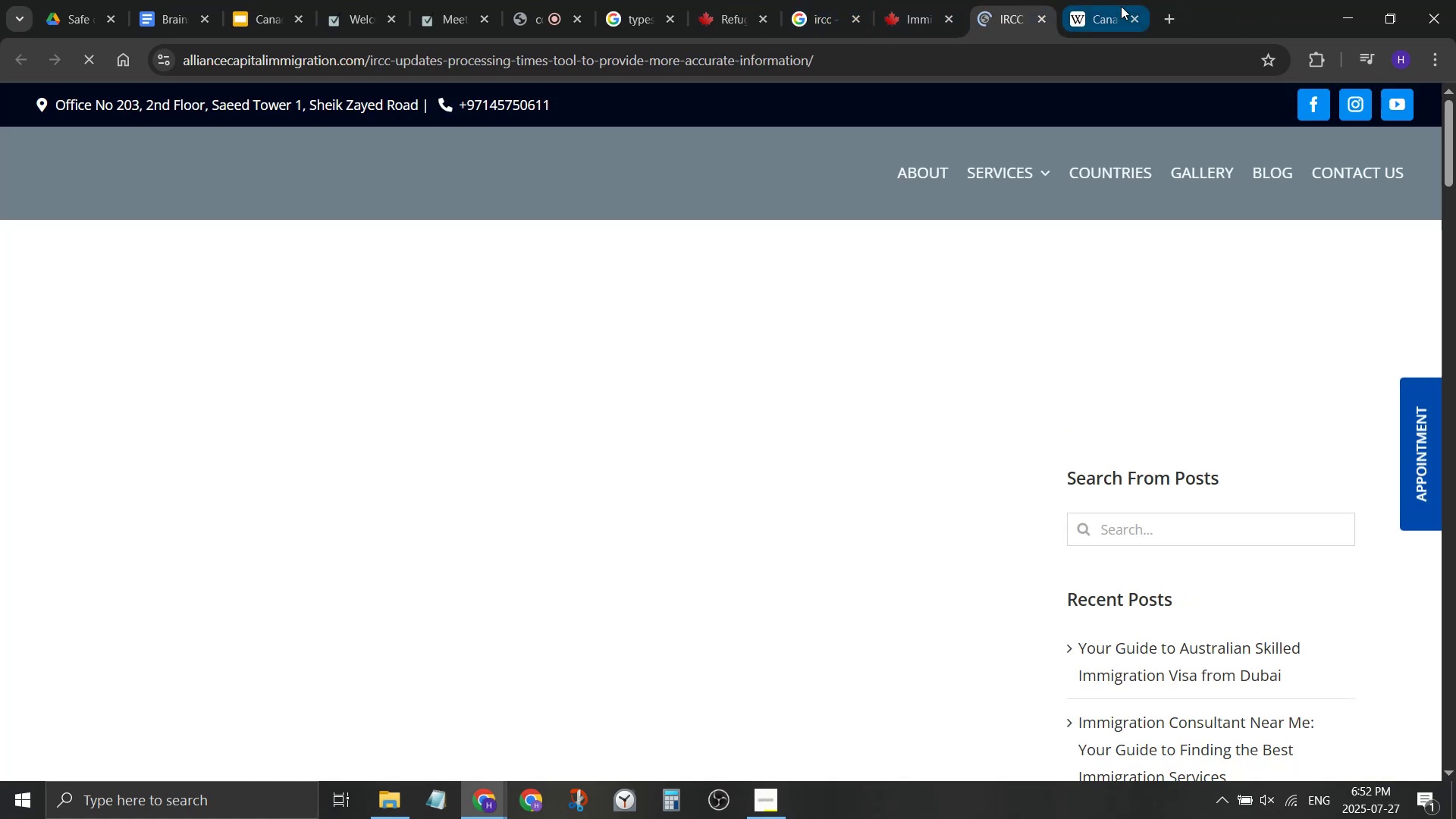 
scroll: coordinate [1011, 342], scroll_direction: down, amount: 5.0
 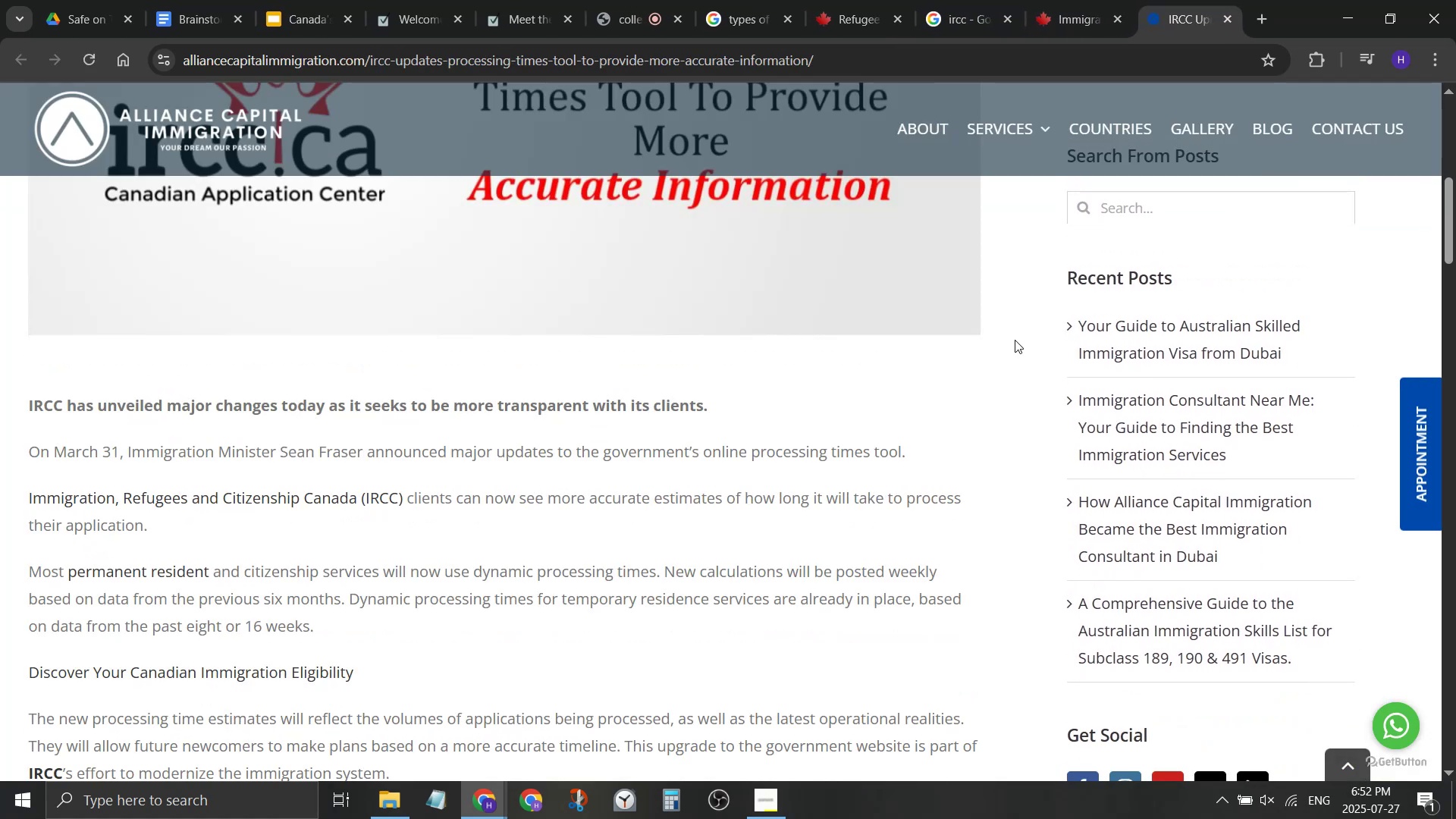 
scroll: coordinate [319, 325], scroll_direction: up, amount: 3.0
 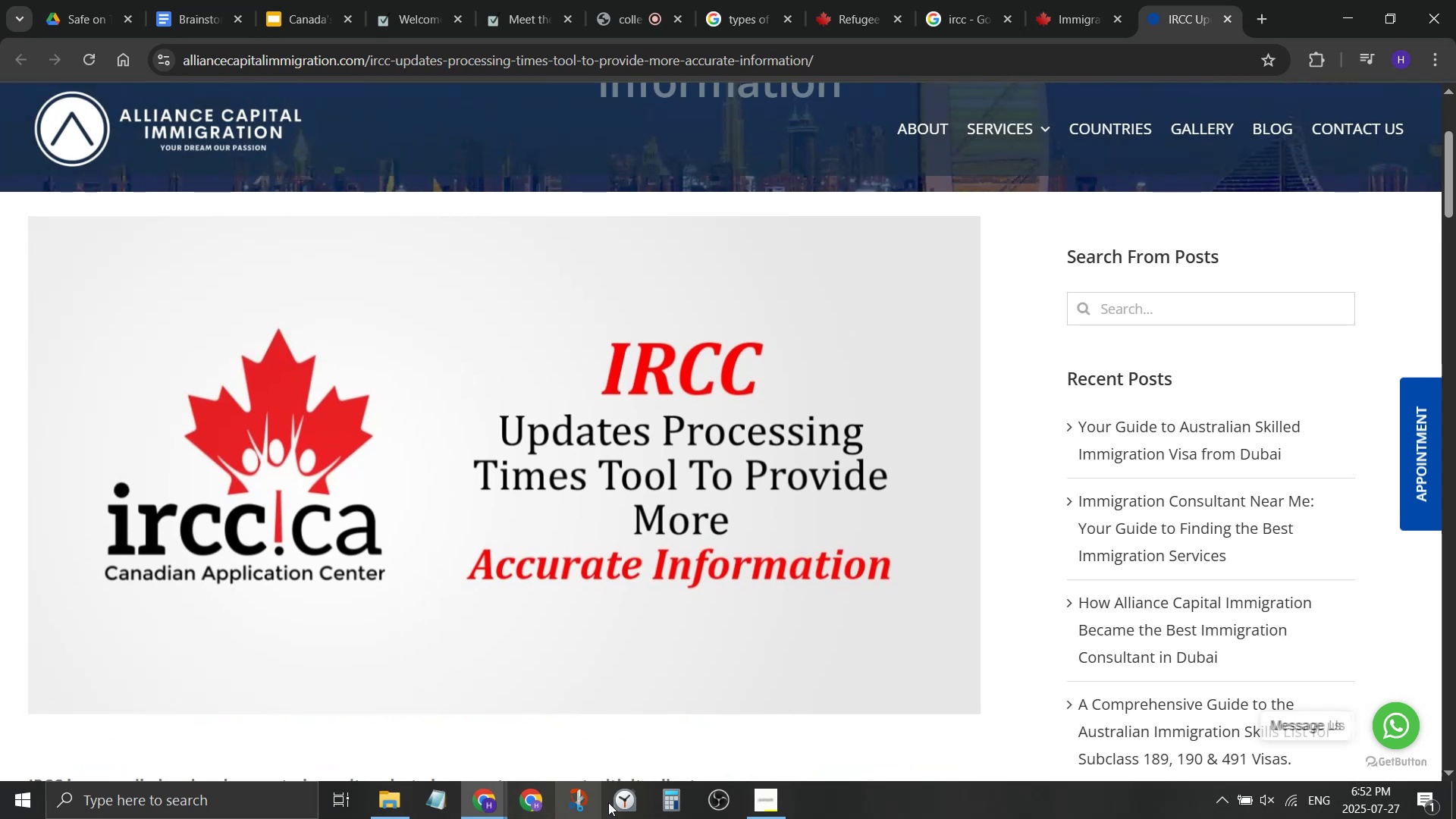 
left_click([610, 802])
 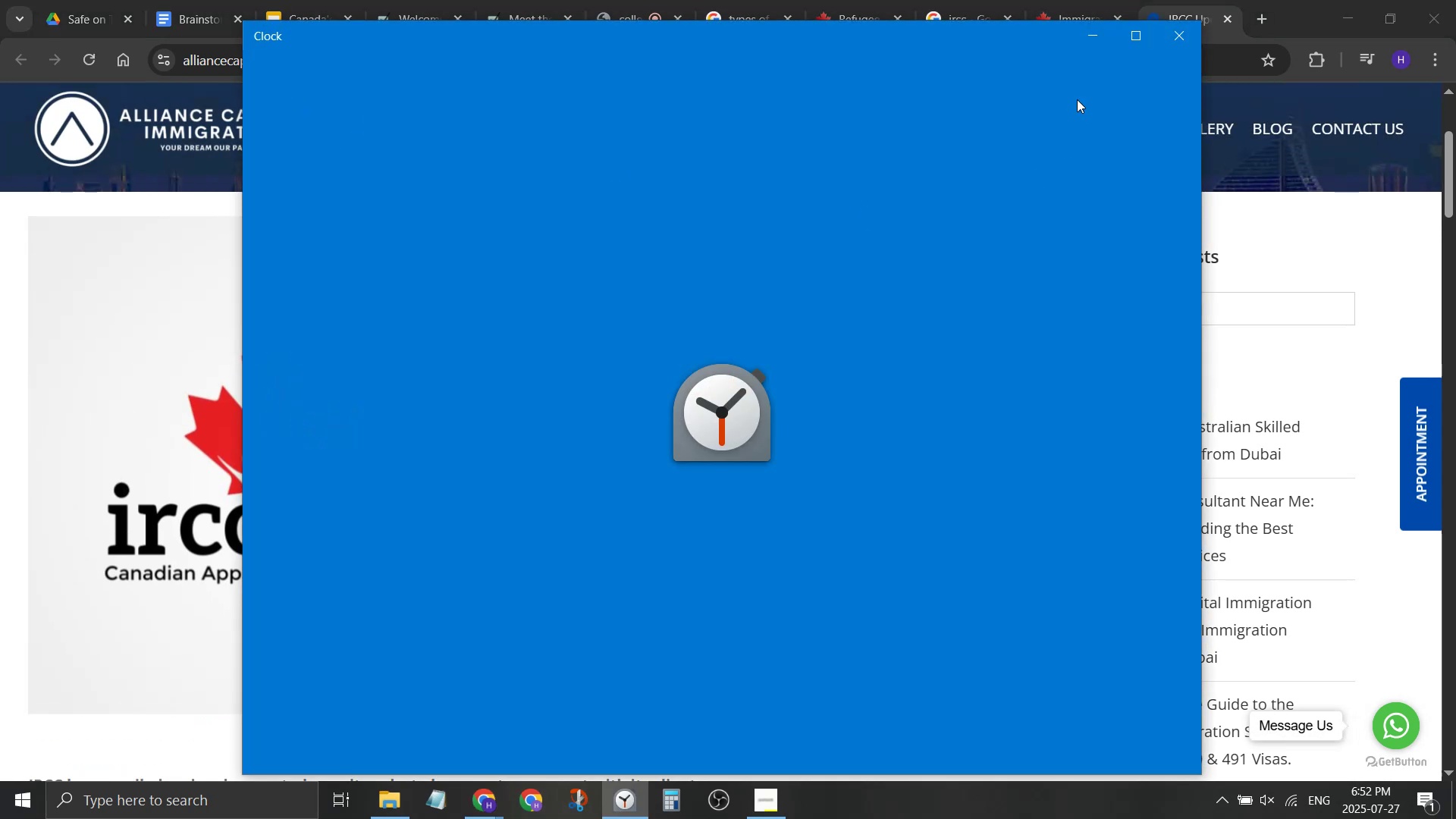 
left_click([1172, 34])
 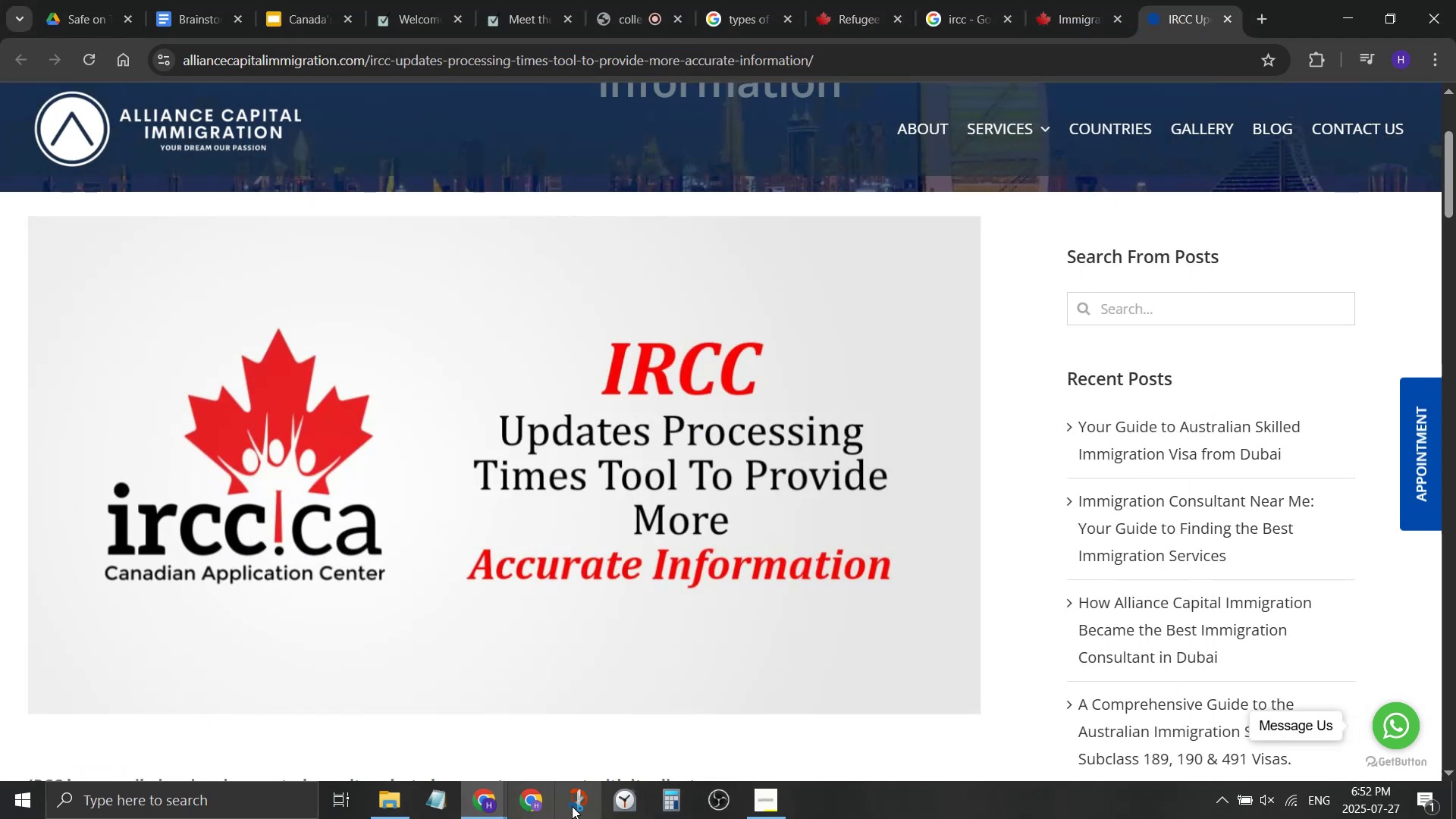 
left_click([588, 809])
 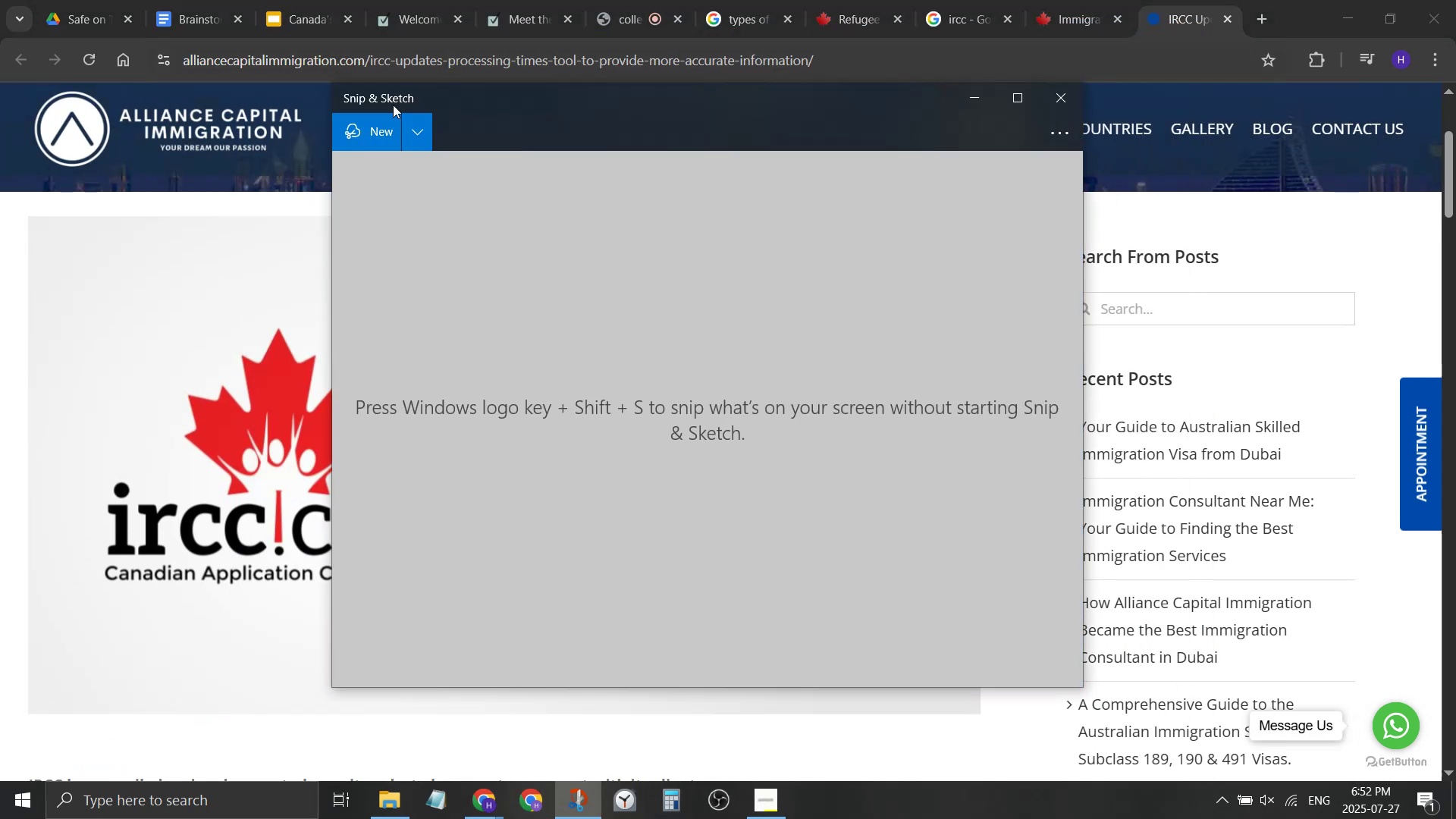 
left_click([374, 125])
 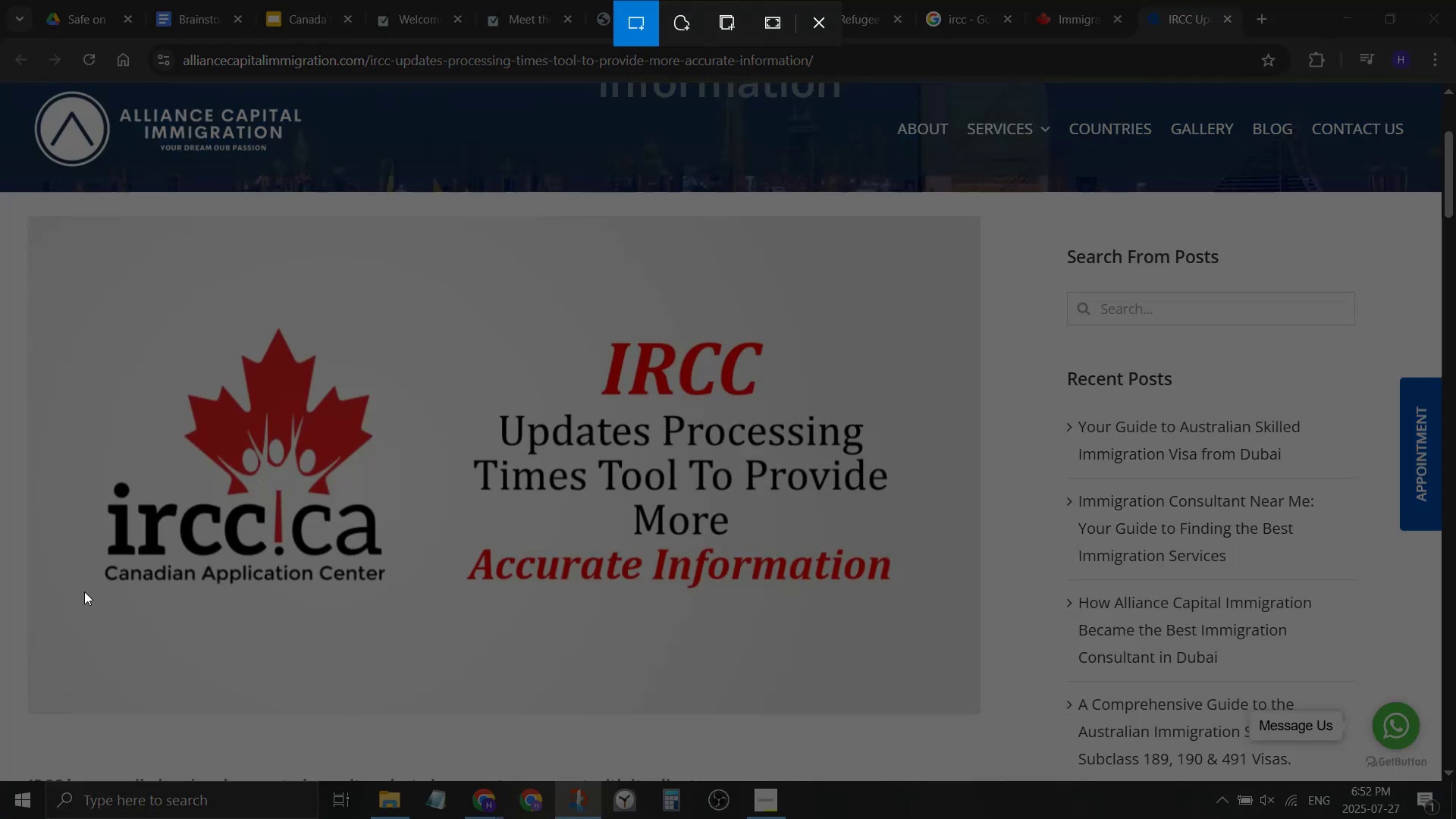 
left_click_drag(start_coordinate=[85, 592], to_coordinate=[406, 305])
 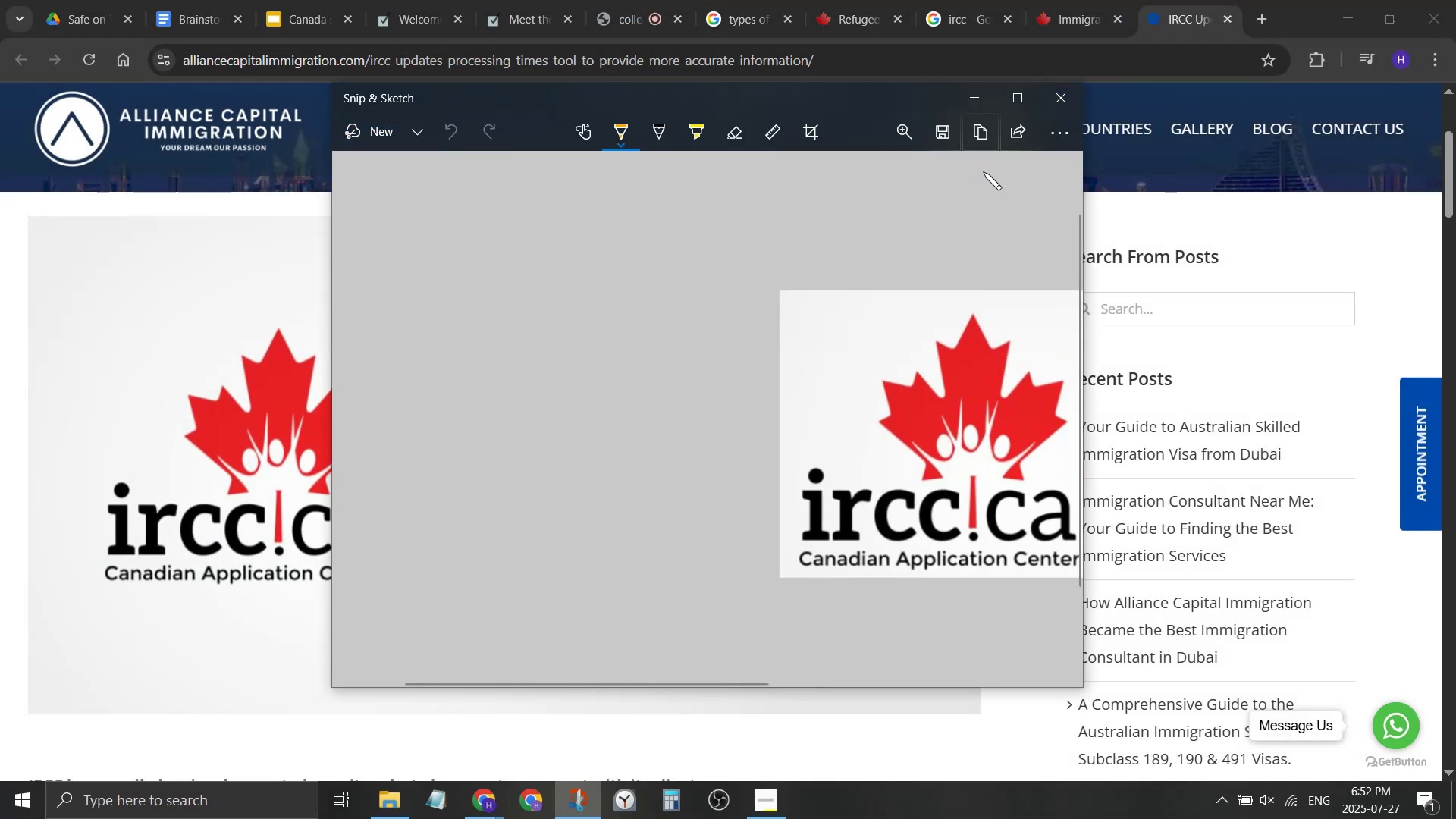 
left_click([971, 138])
 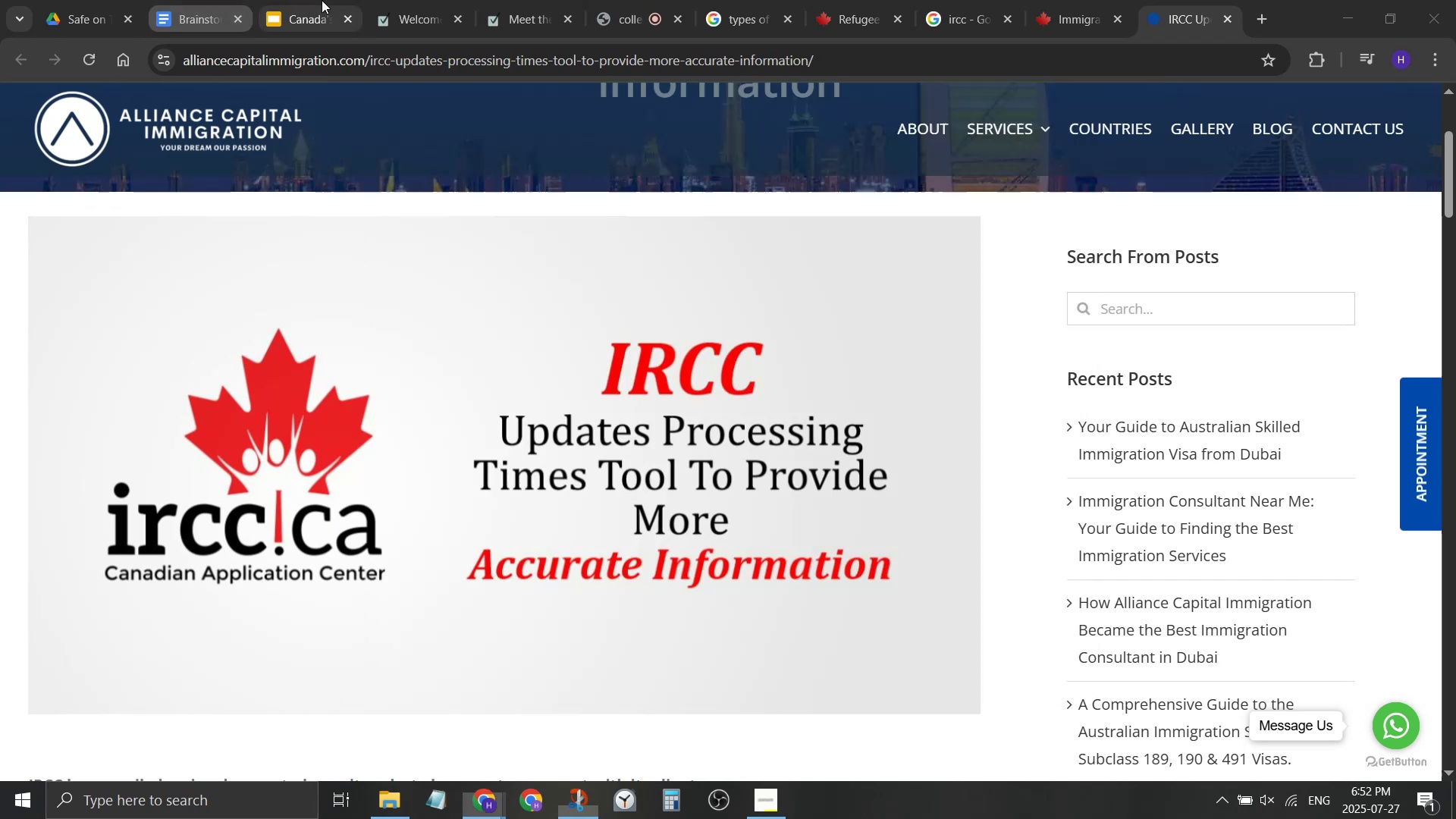 
left_click([322, 0])
 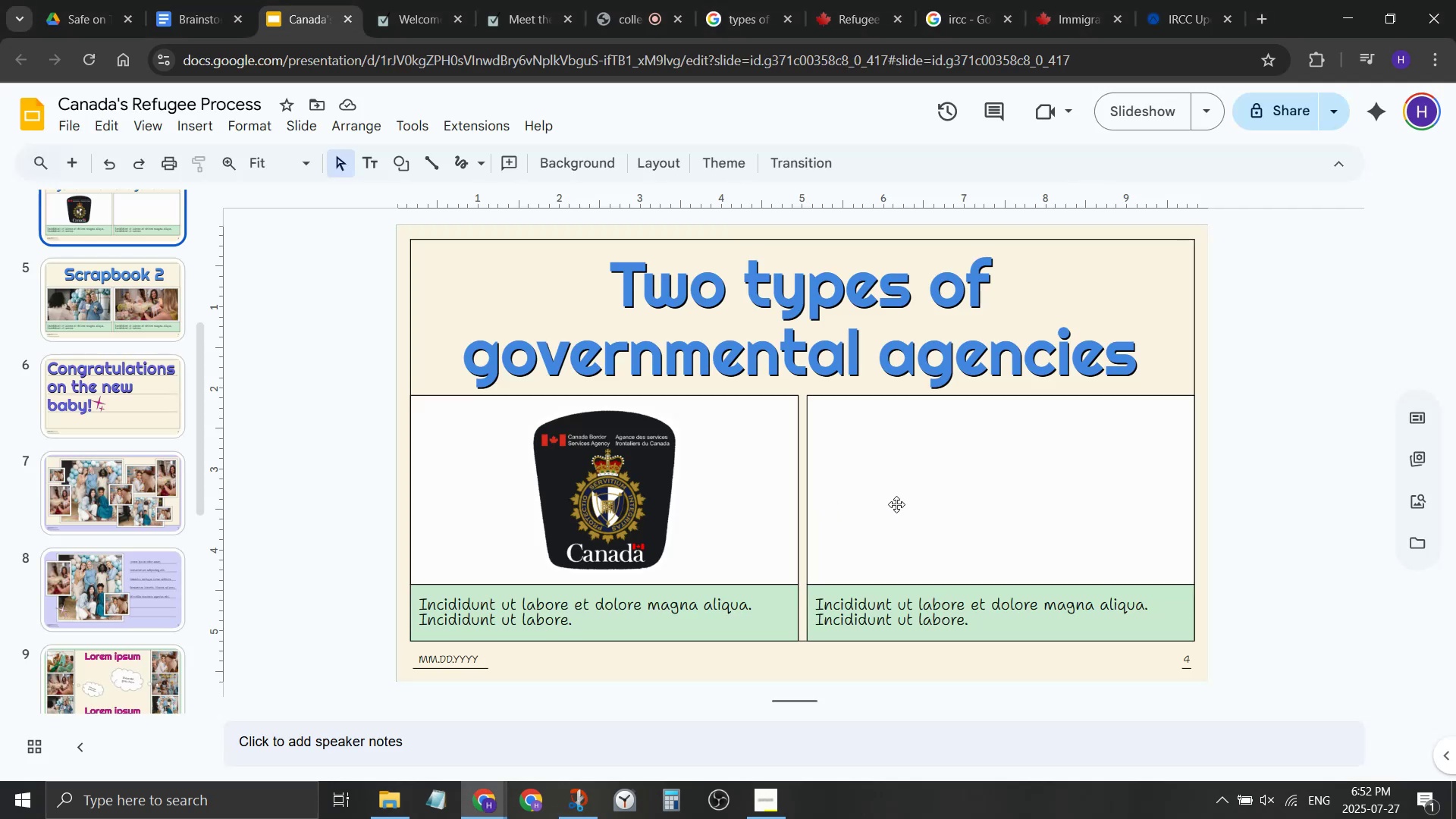 
key(Control+ControlLeft)
 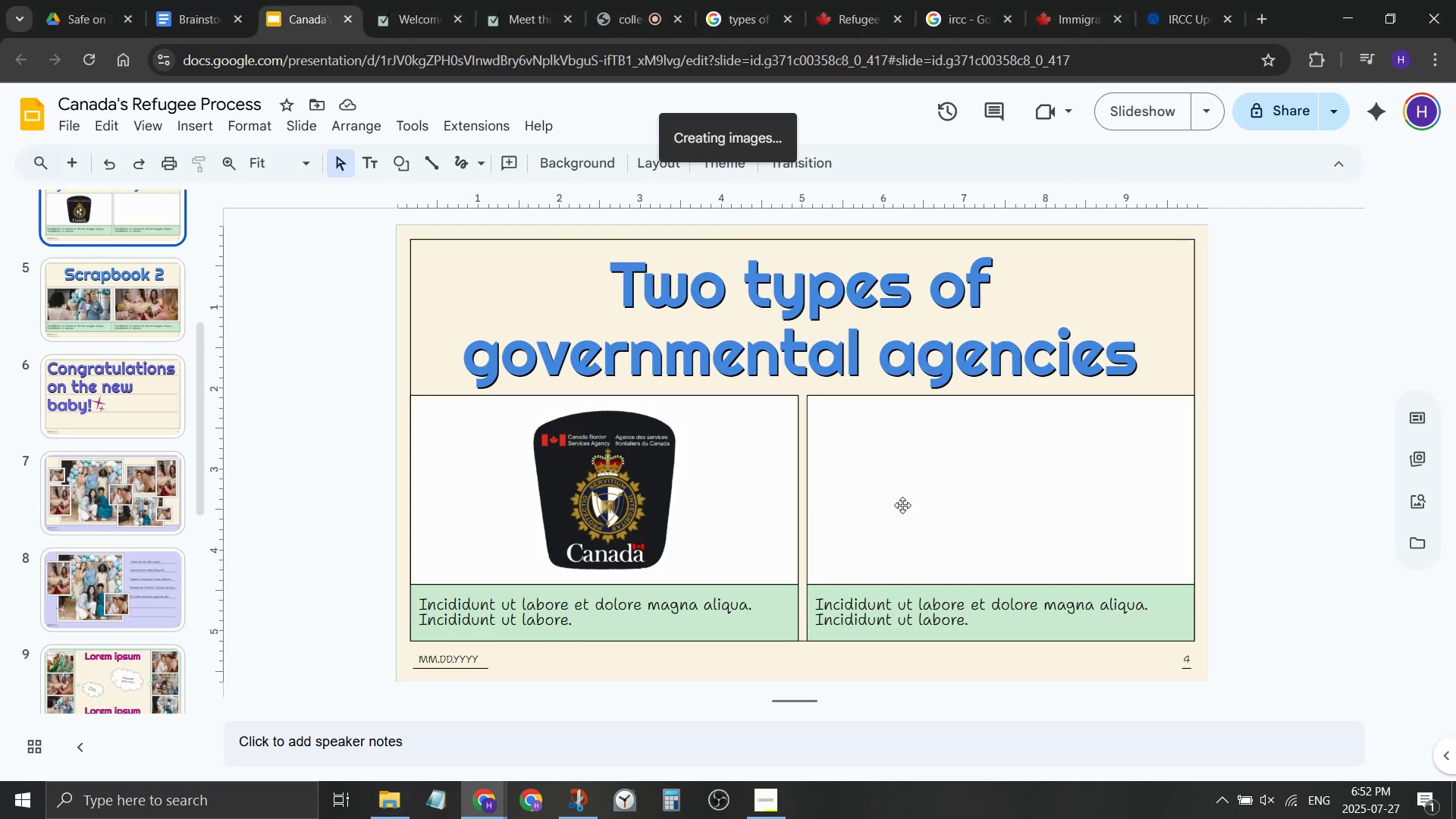 
key(Control+V)
 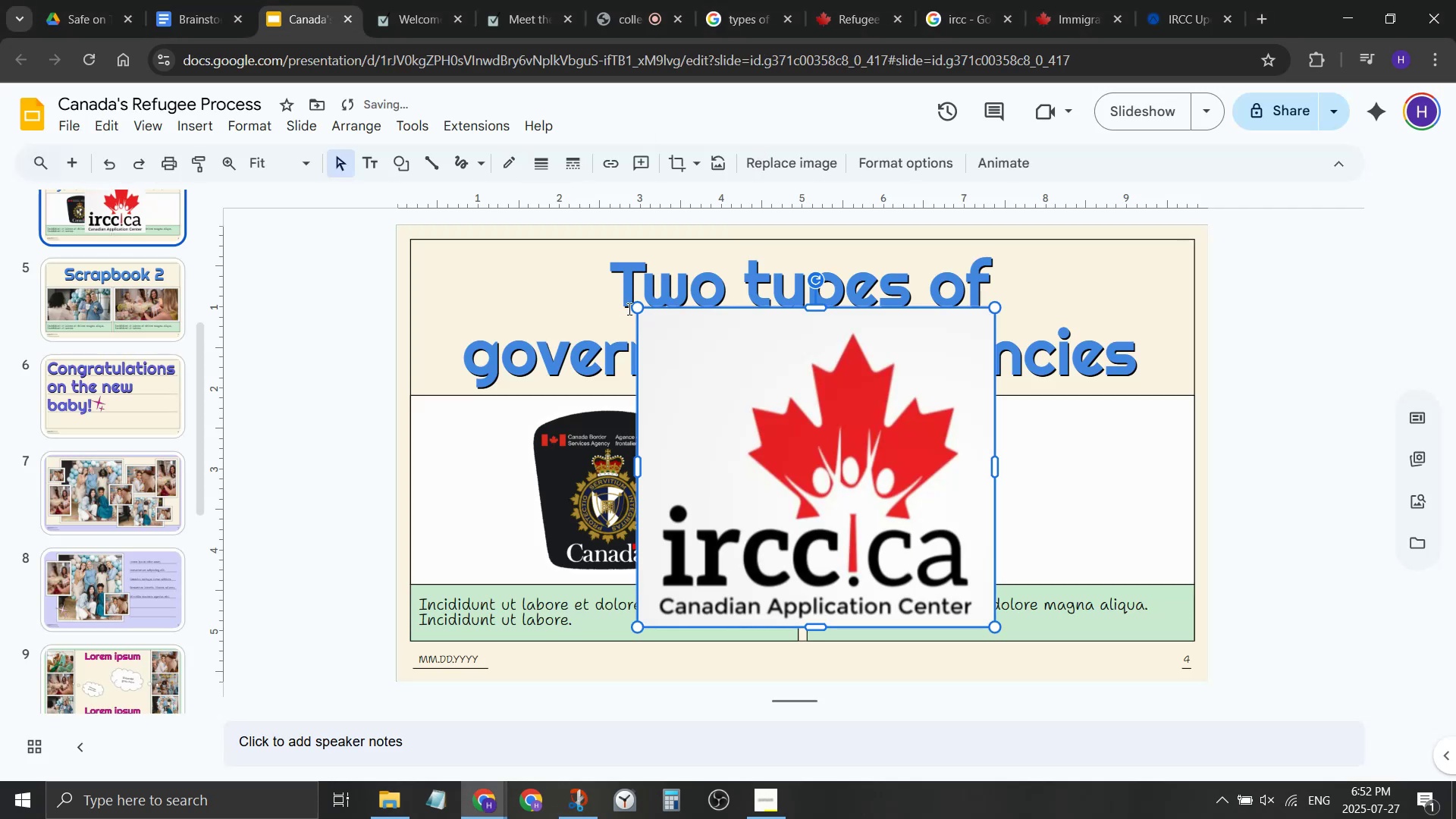 
left_click_drag(start_coordinate=[633, 309], to_coordinate=[786, 435])
 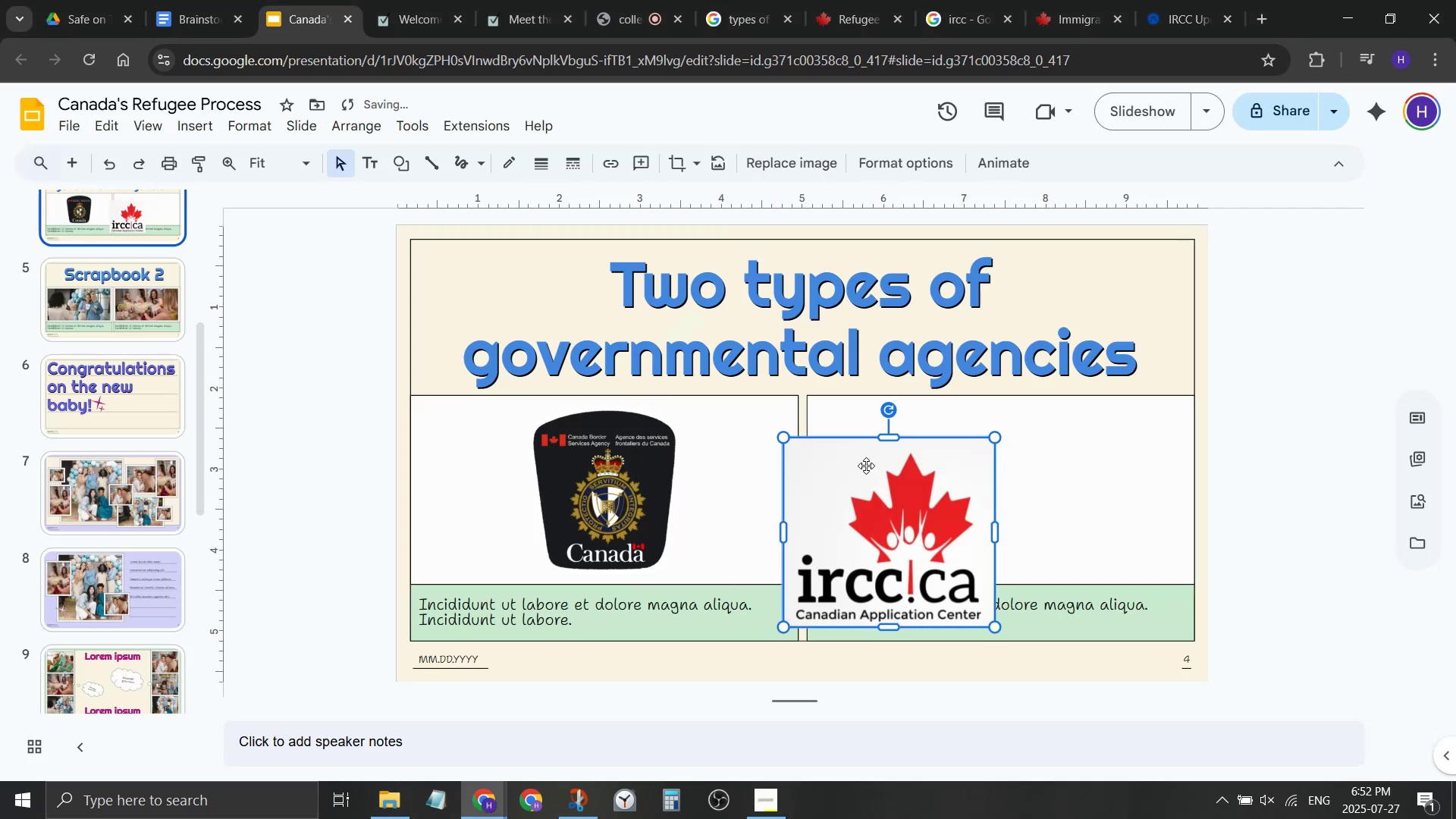 
left_click_drag(start_coordinate=[861, 467], to_coordinate=[993, 425])
 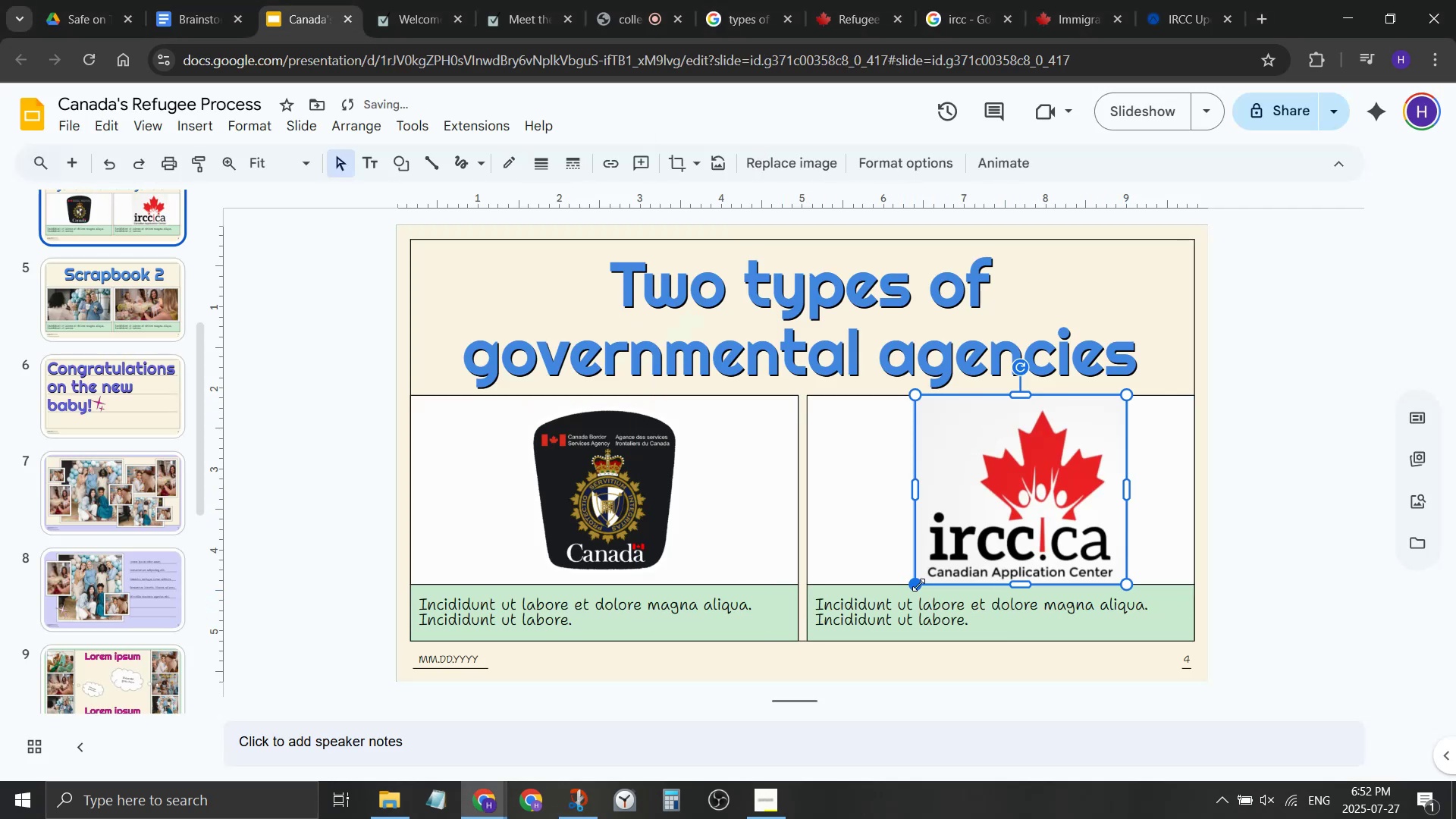 
left_click_drag(start_coordinate=[918, 585], to_coordinate=[930, 568])
 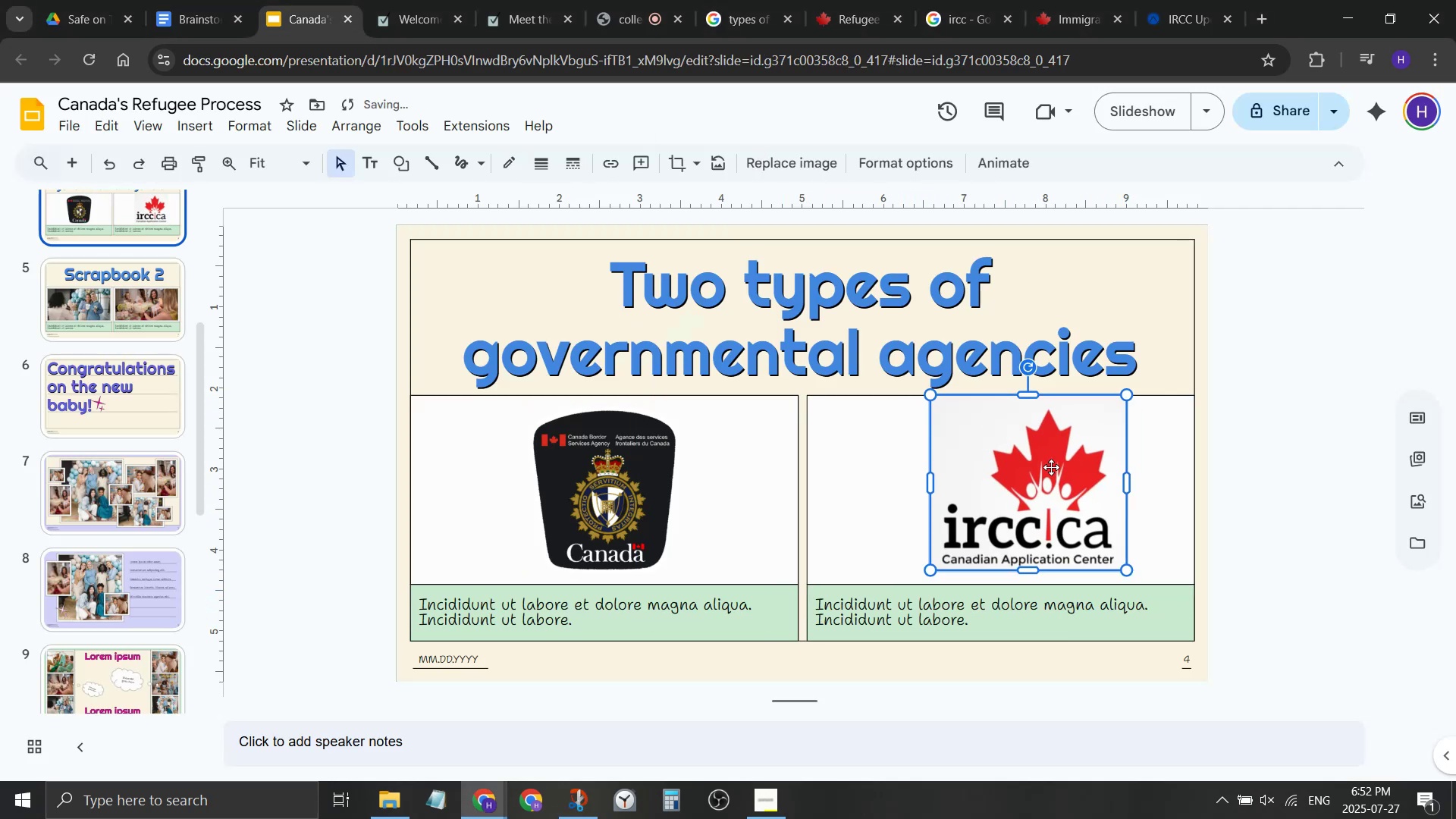 
left_click_drag(start_coordinate=[1052, 467], to_coordinate=[1039, 479])
 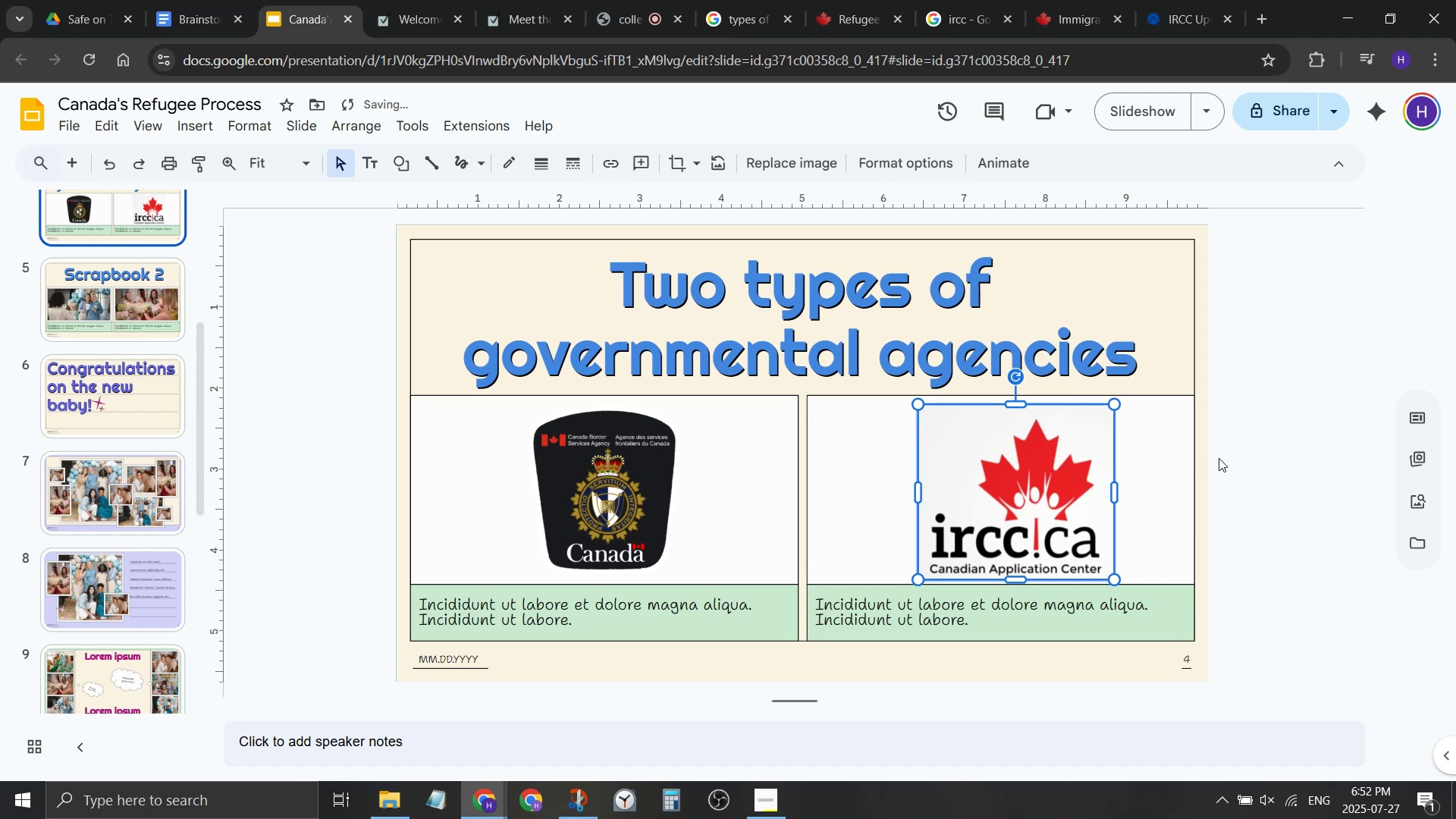 
left_click([1213, 458])
 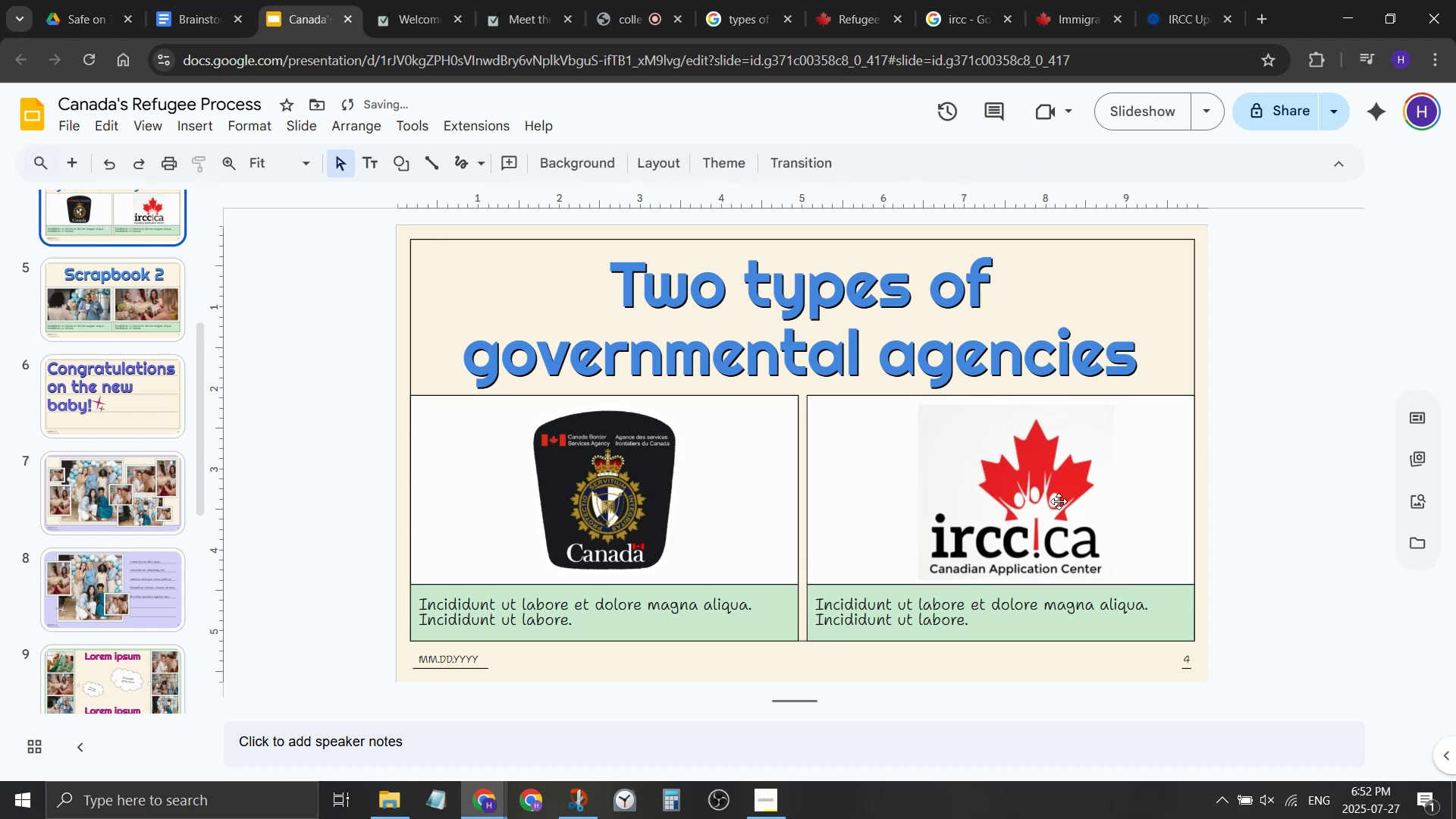 
left_click_drag(start_coordinate=[1046, 509], to_coordinate=[1034, 510])
 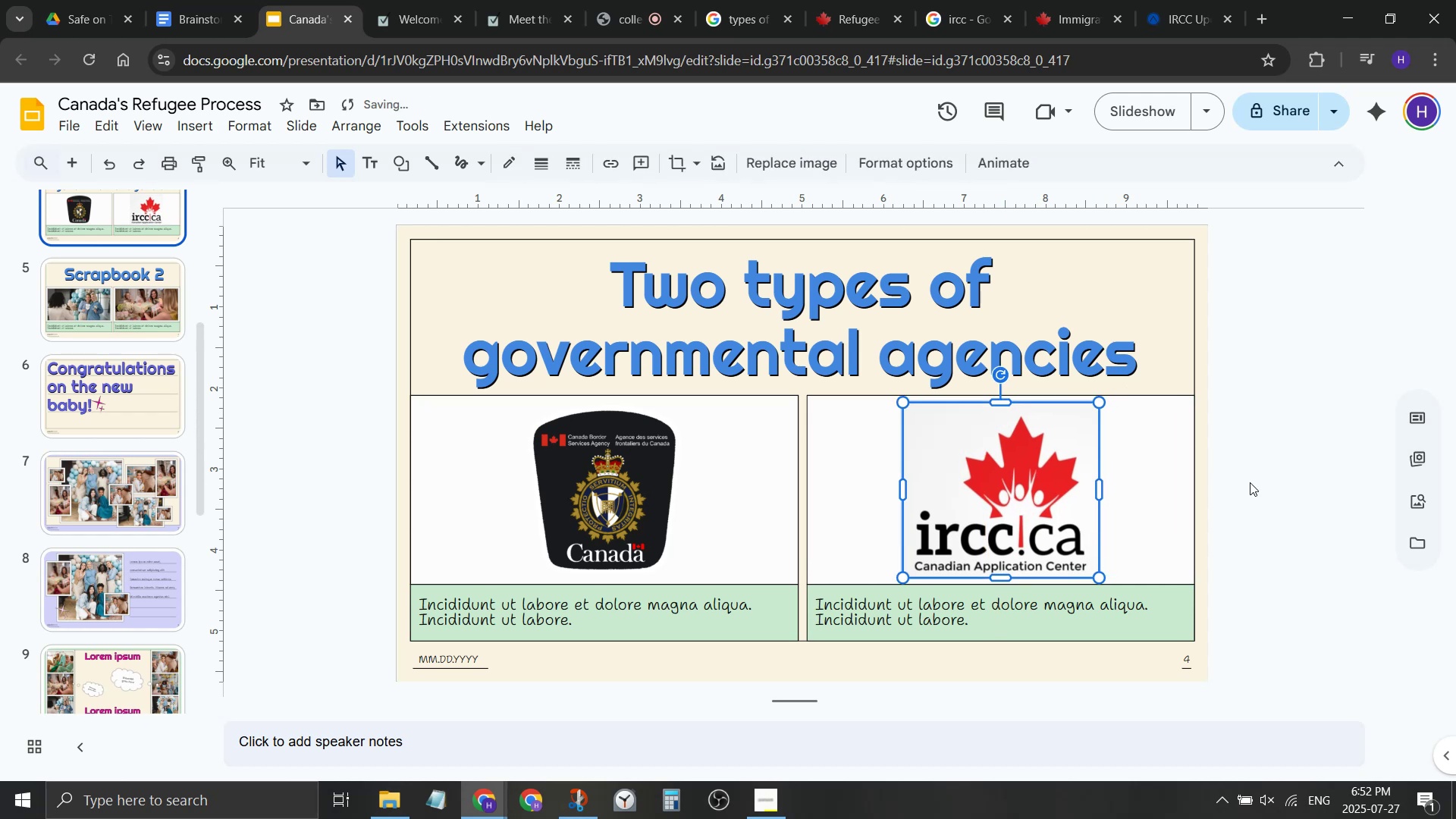 
left_click([1249, 482])
 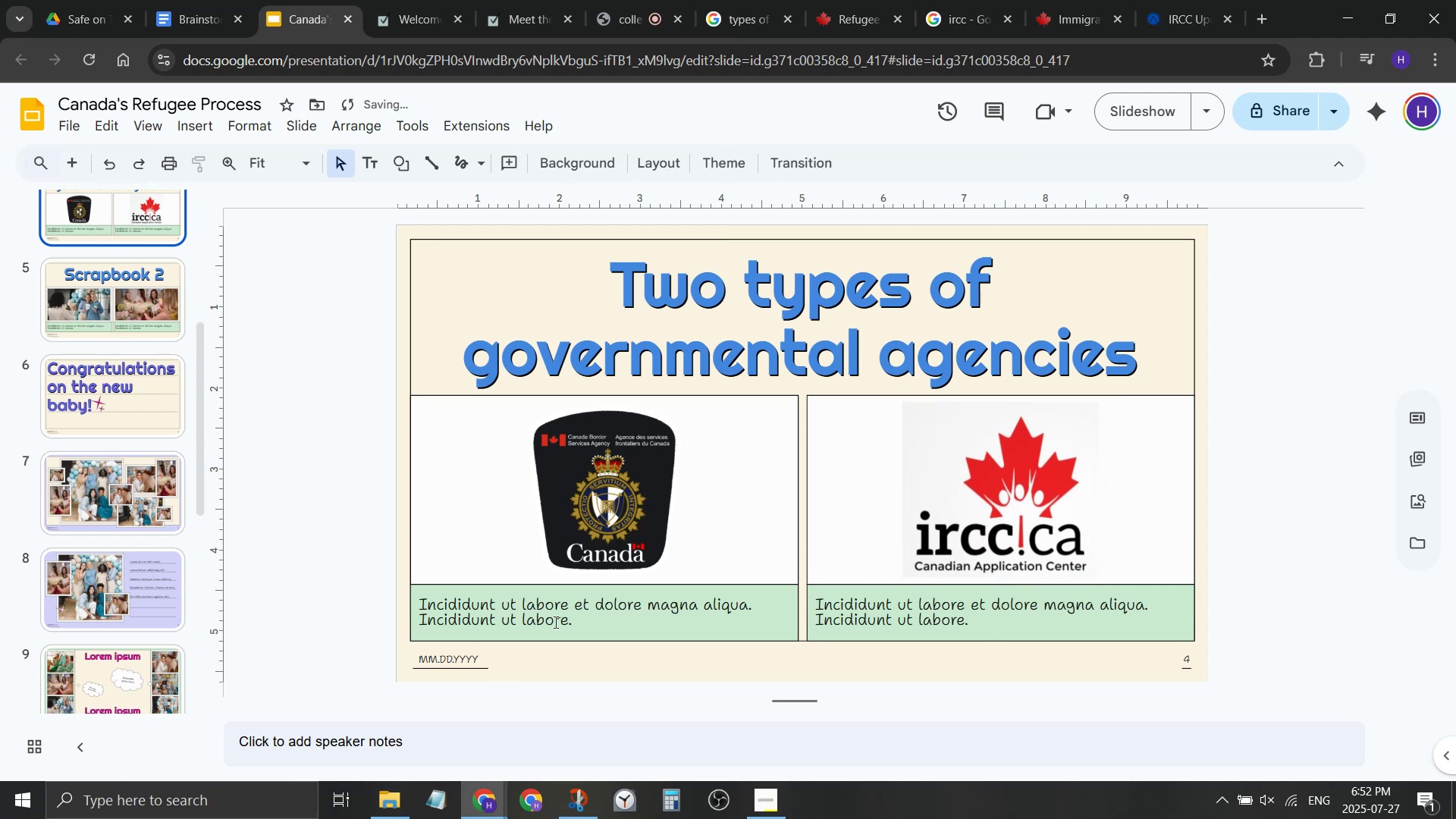 
left_click([554, 622])
 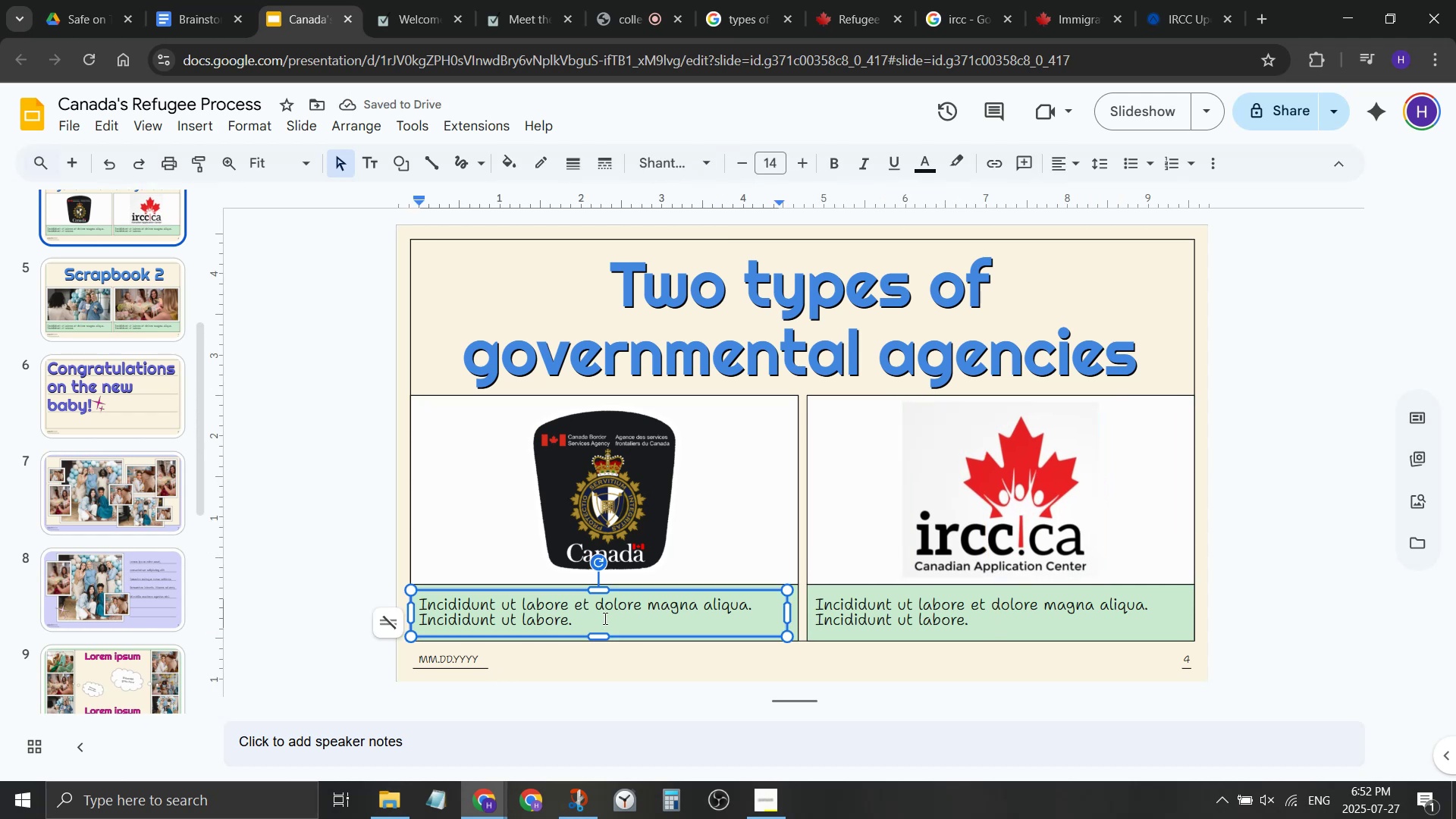 
left_click_drag(start_coordinate=[602, 618], to_coordinate=[392, 608])
 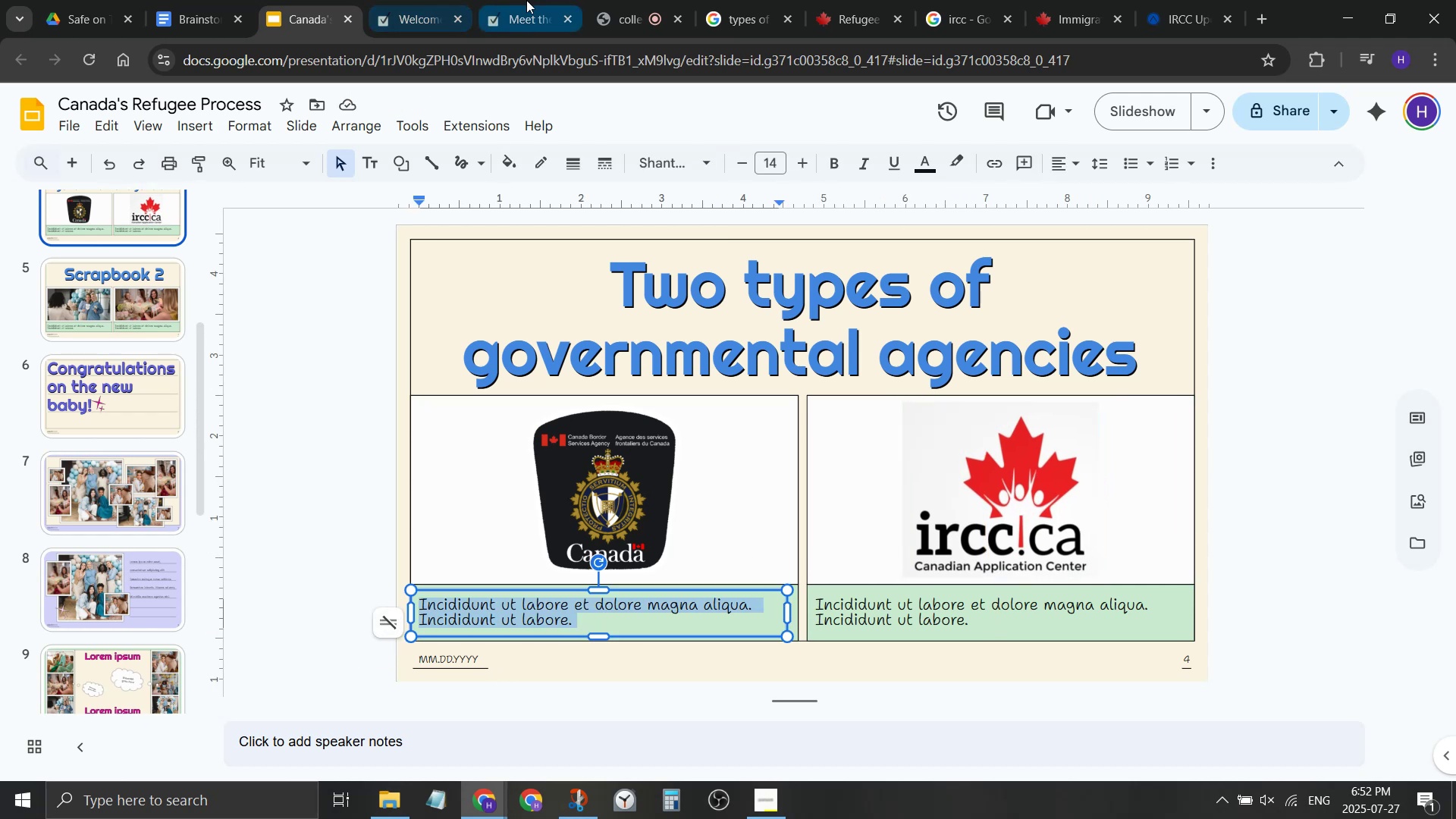 
left_click([400, 0])
 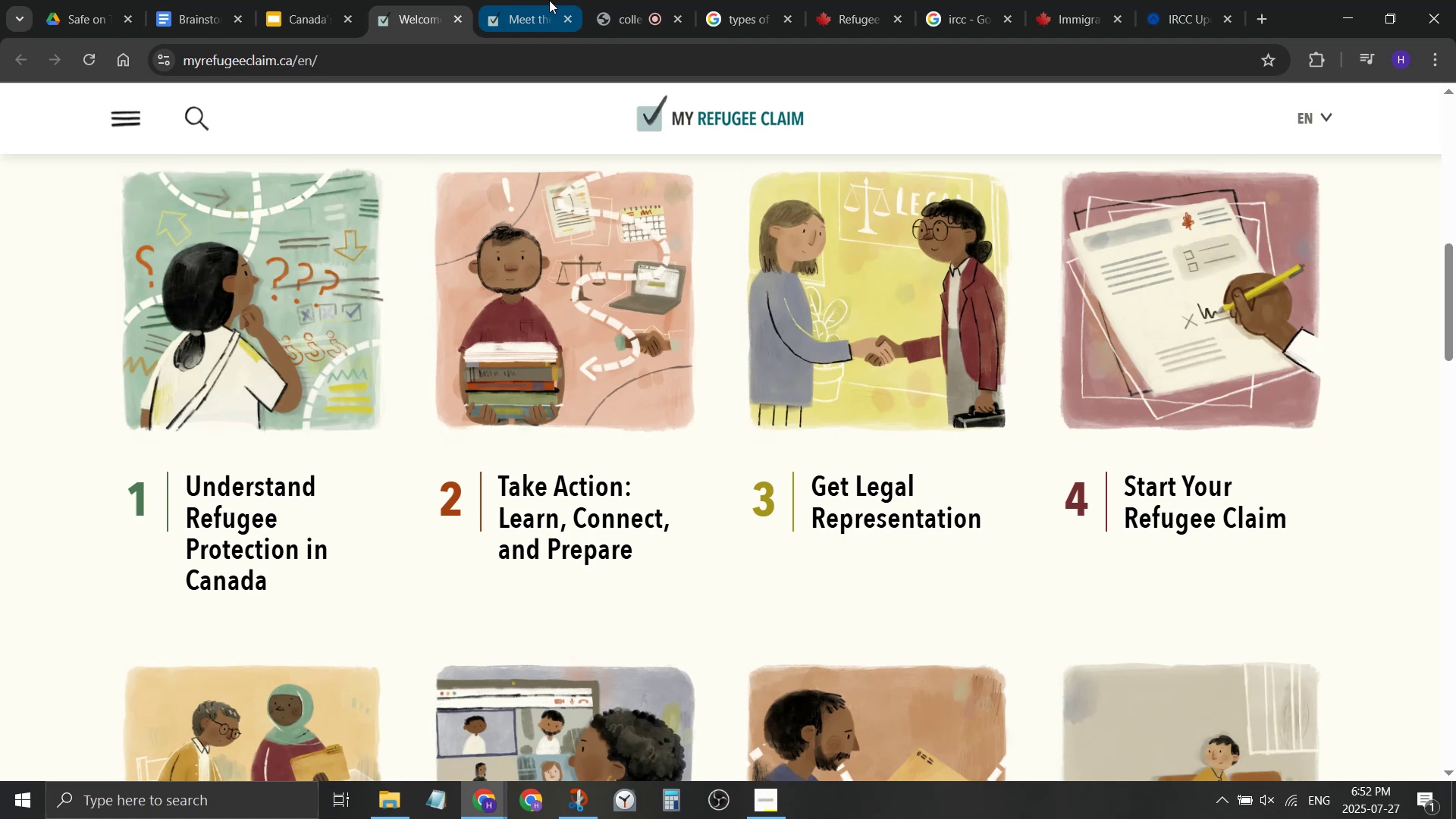 
left_click([549, 0])
 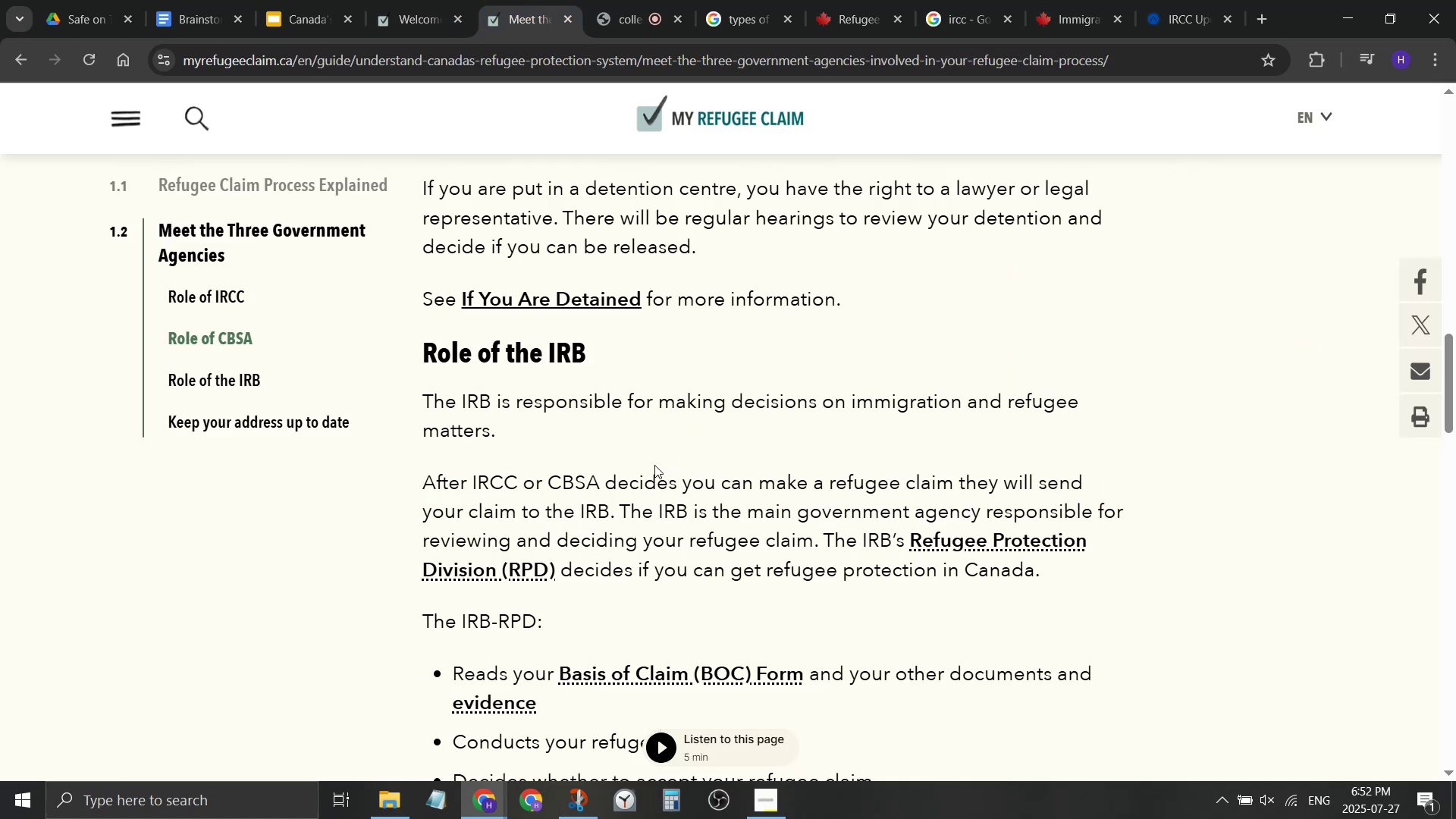 
scroll: coordinate [654, 465], scroll_direction: up, amount: 2.0
 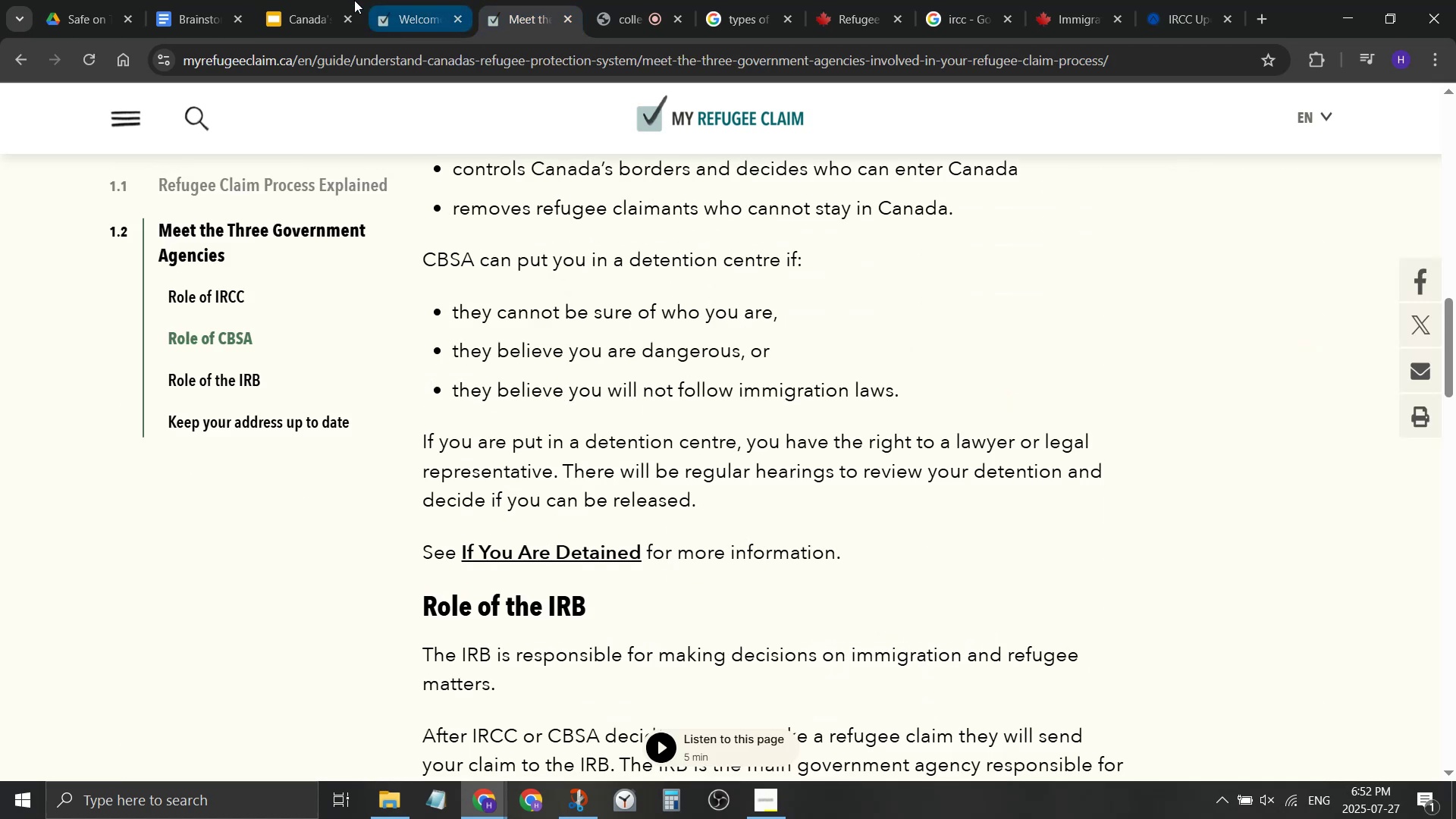 
left_click([337, 0])
 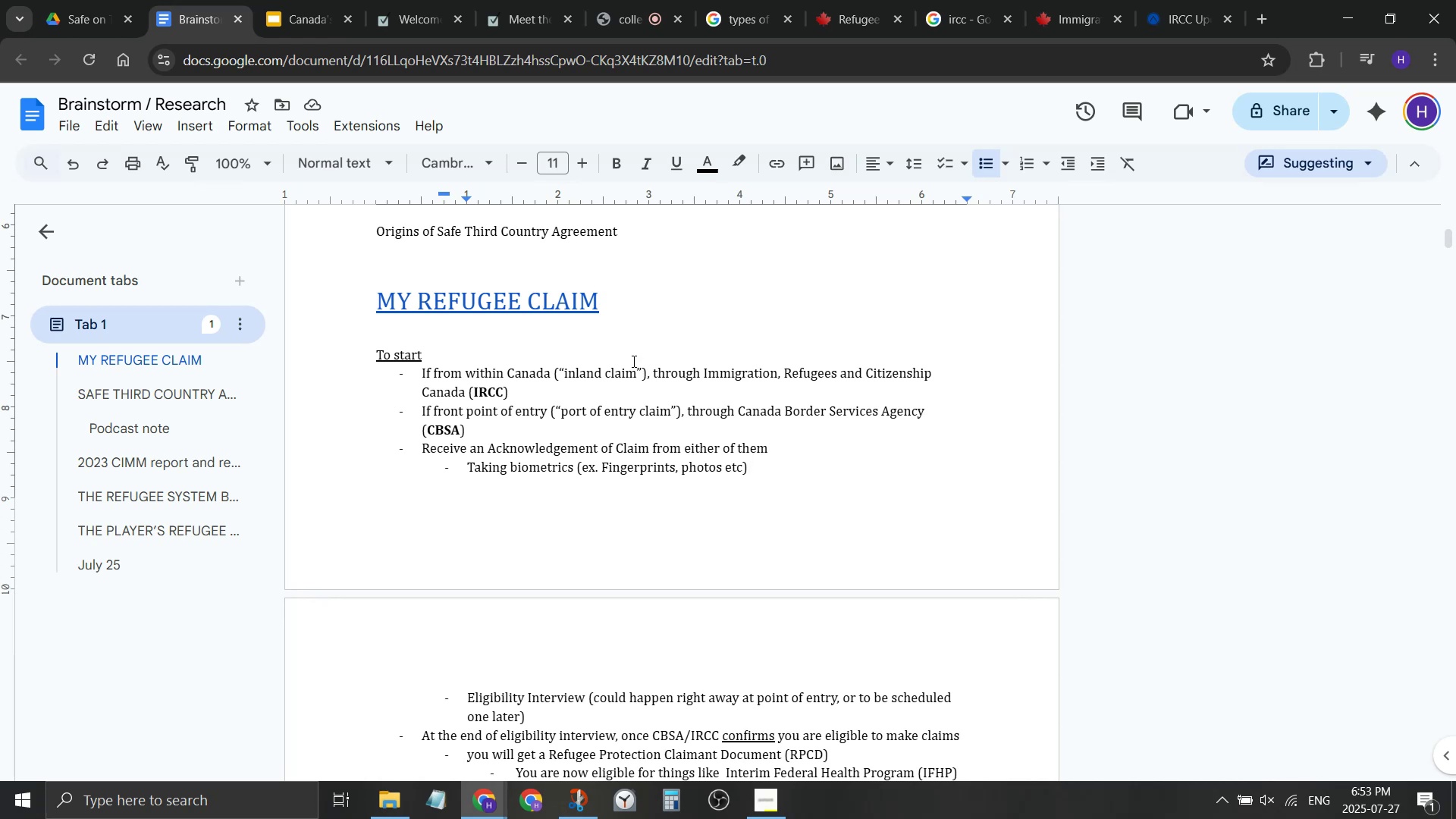 
wait(14.23)
 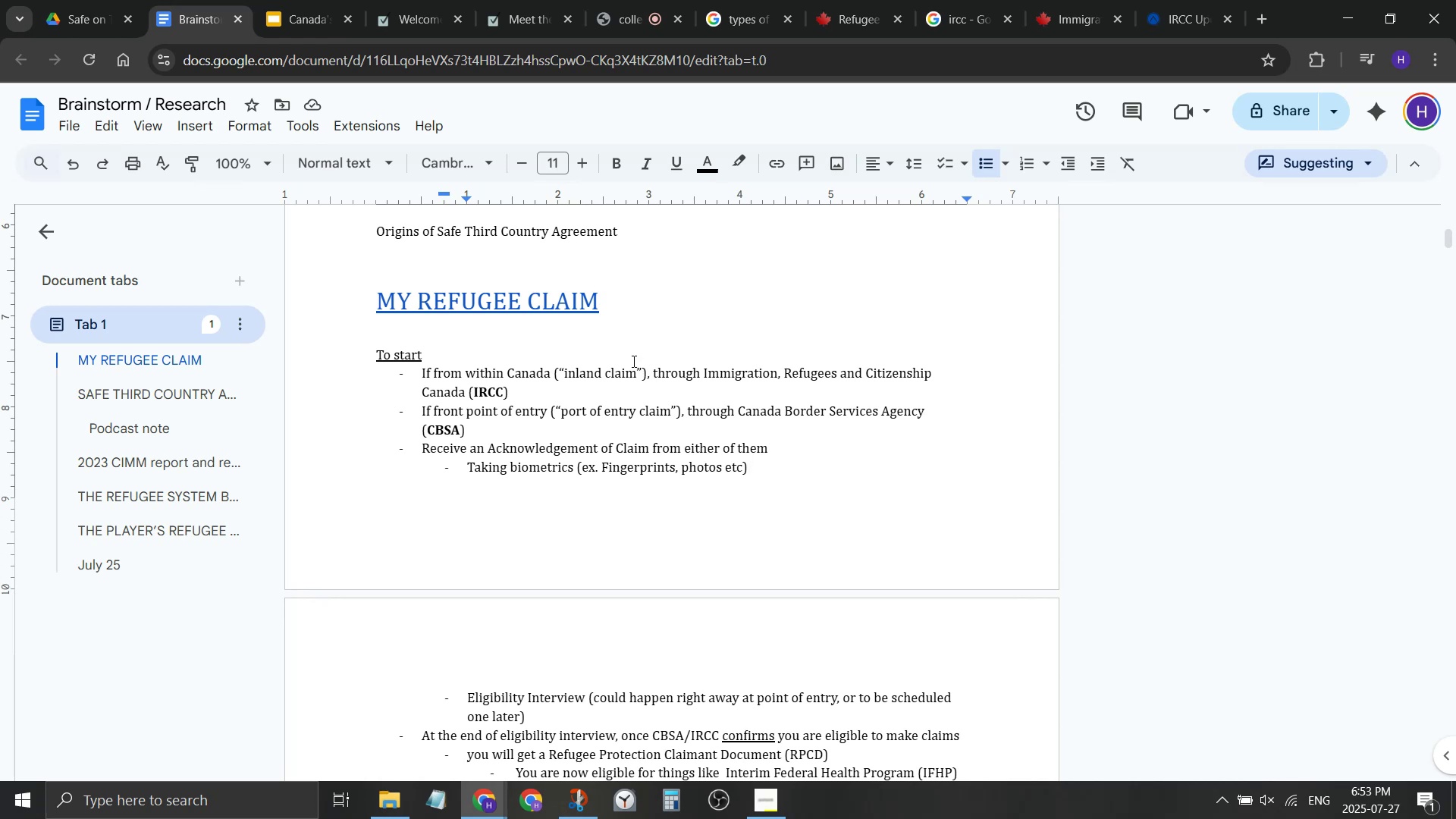 
left_click([303, 0])
 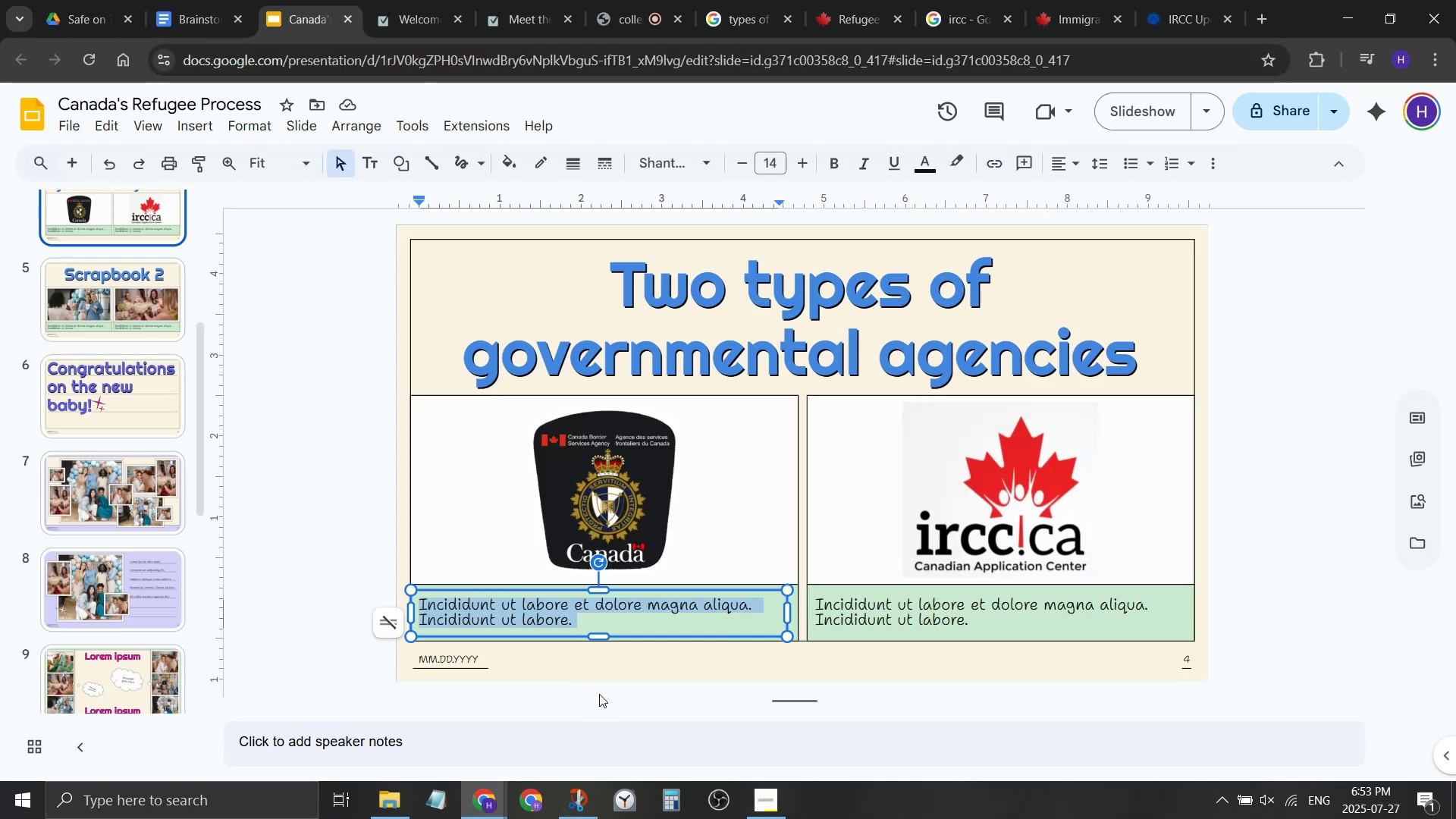 
type(From Point of Entry "P)
key(Backspace)
key(Backspace)
type((:P)
key(Backspace)
key(Backspace)
type("Poj)
key(Backspace)
type(int of Entry Cliam)
key(Backspace)
key(Backspace)
key(Backspace)
type(aims)
key(Backspace)
type("))
key(Tab)
key(Tab)
key(Backspace)
key(Backspace)
key(Backspace)
type())
 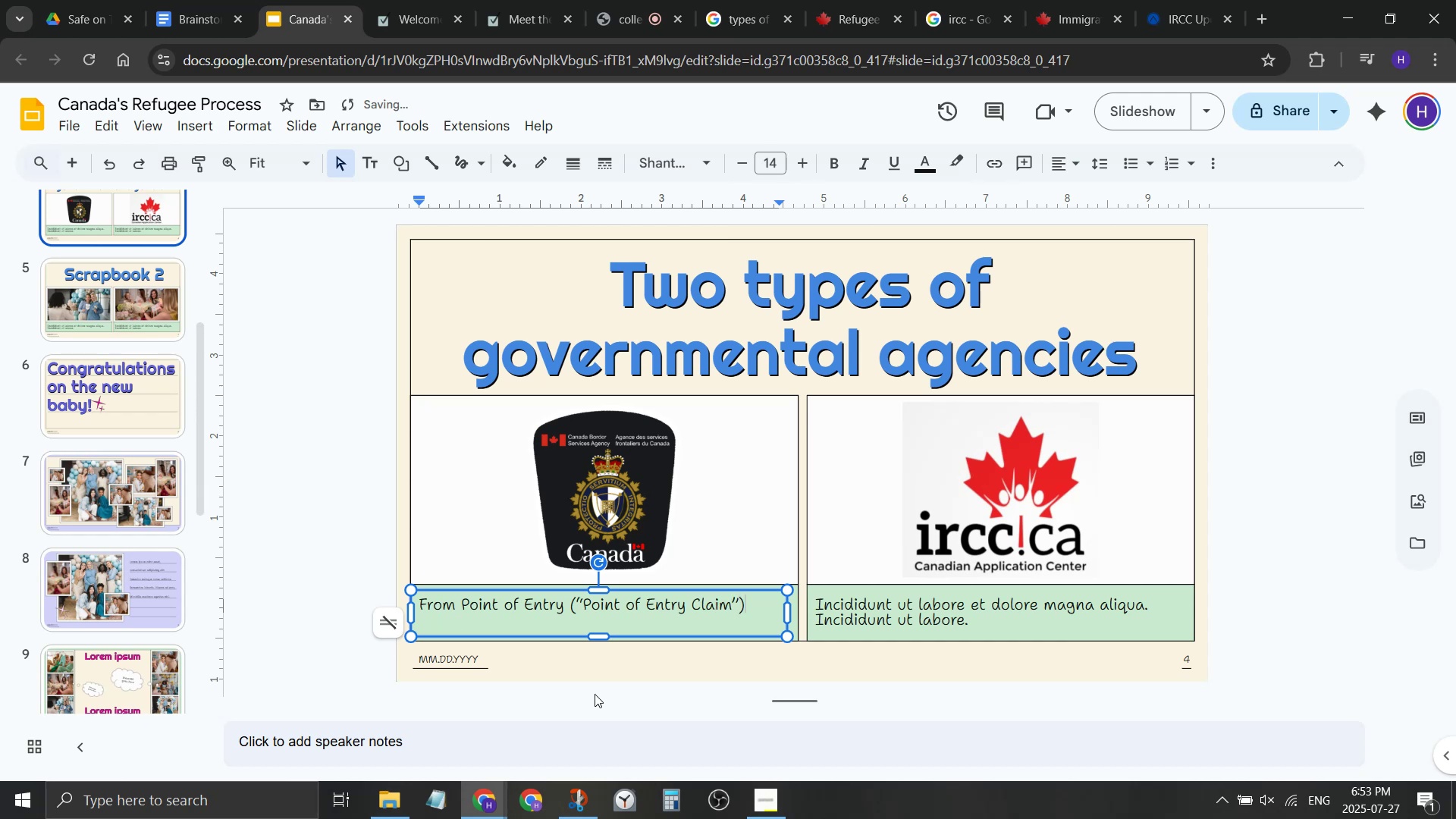 
left_click([912, 614])
 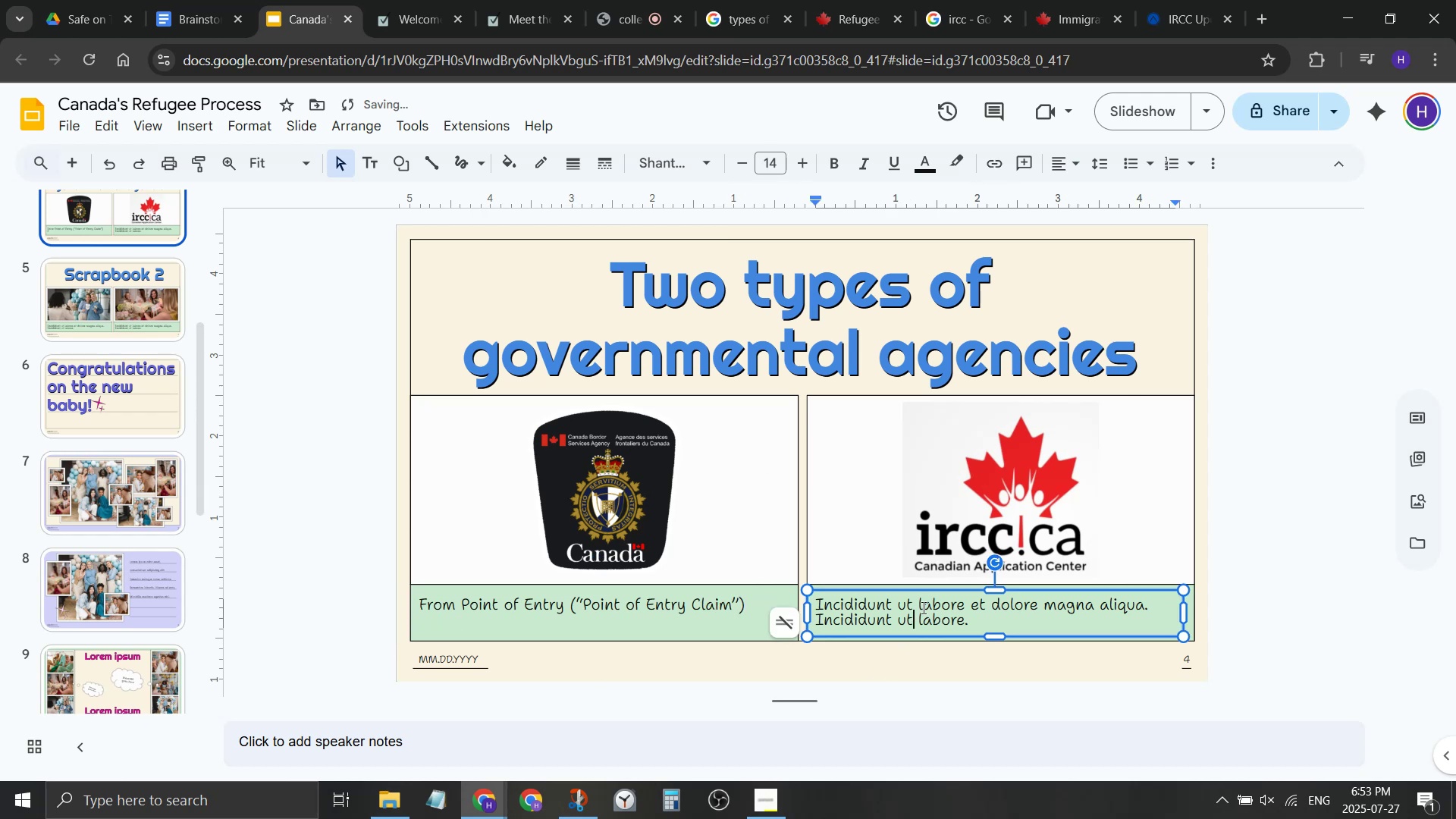 
key(Control+ControlLeft)
 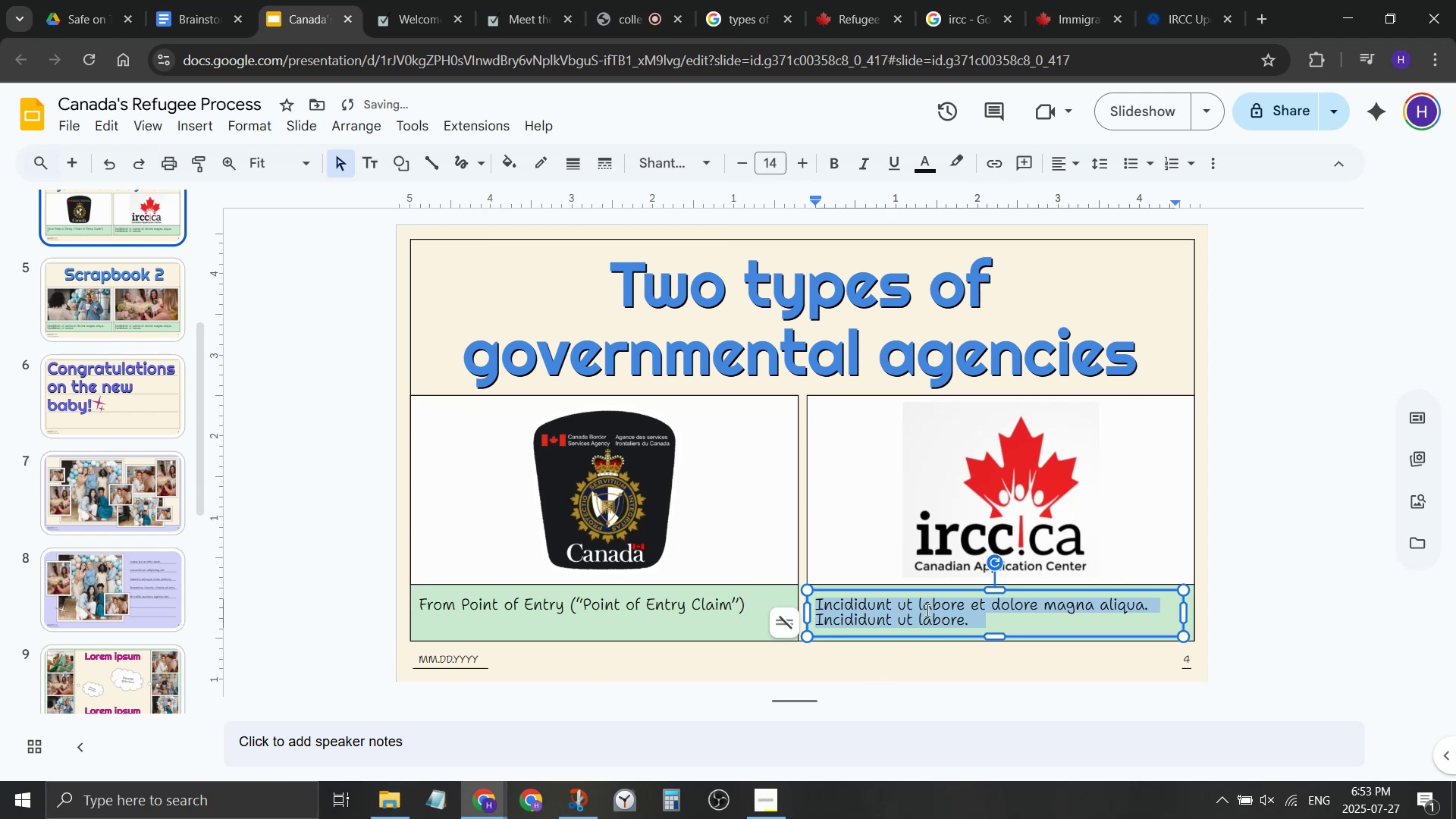 
key(Control+A)
 